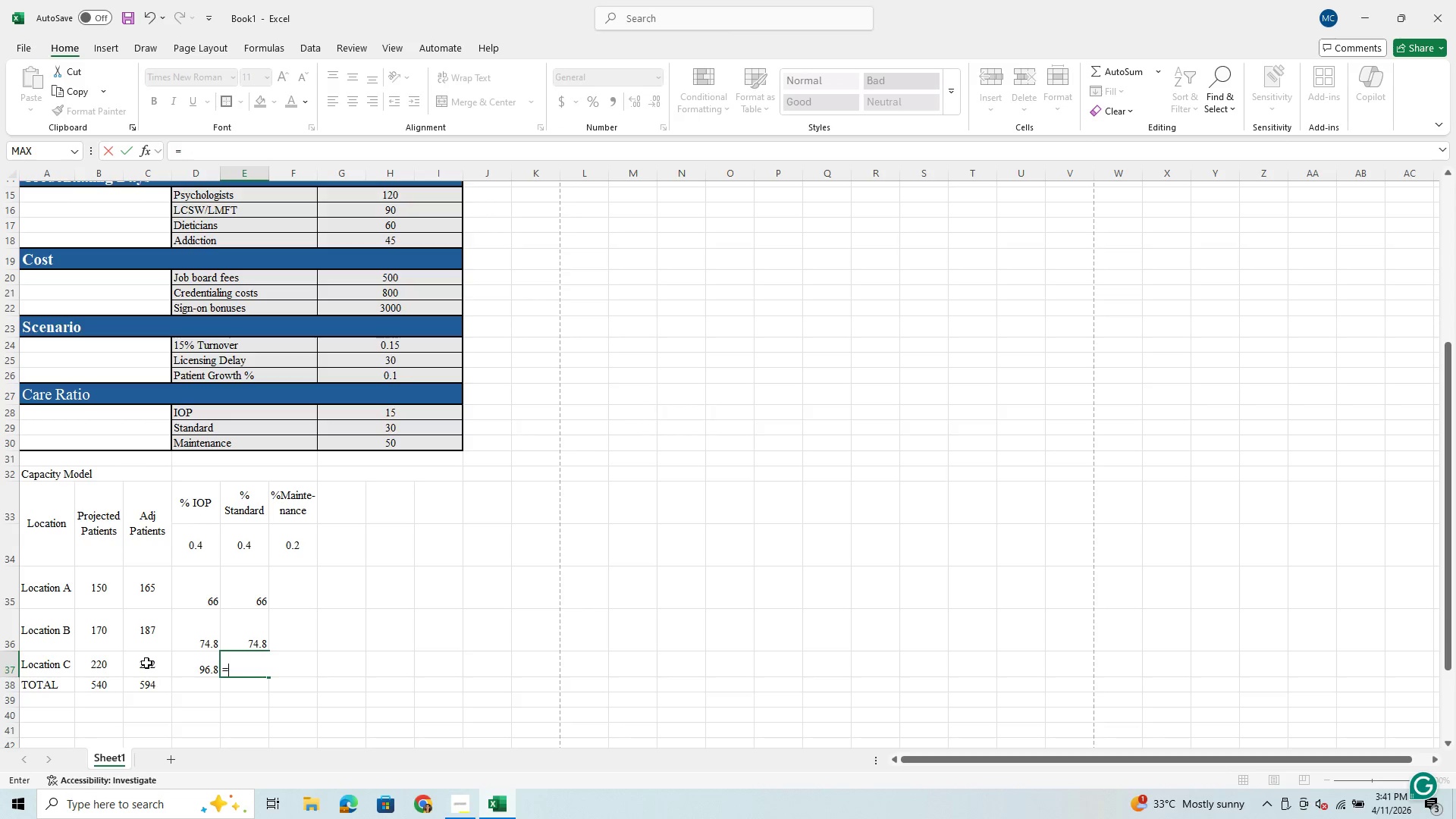 
left_click([146, 663])
 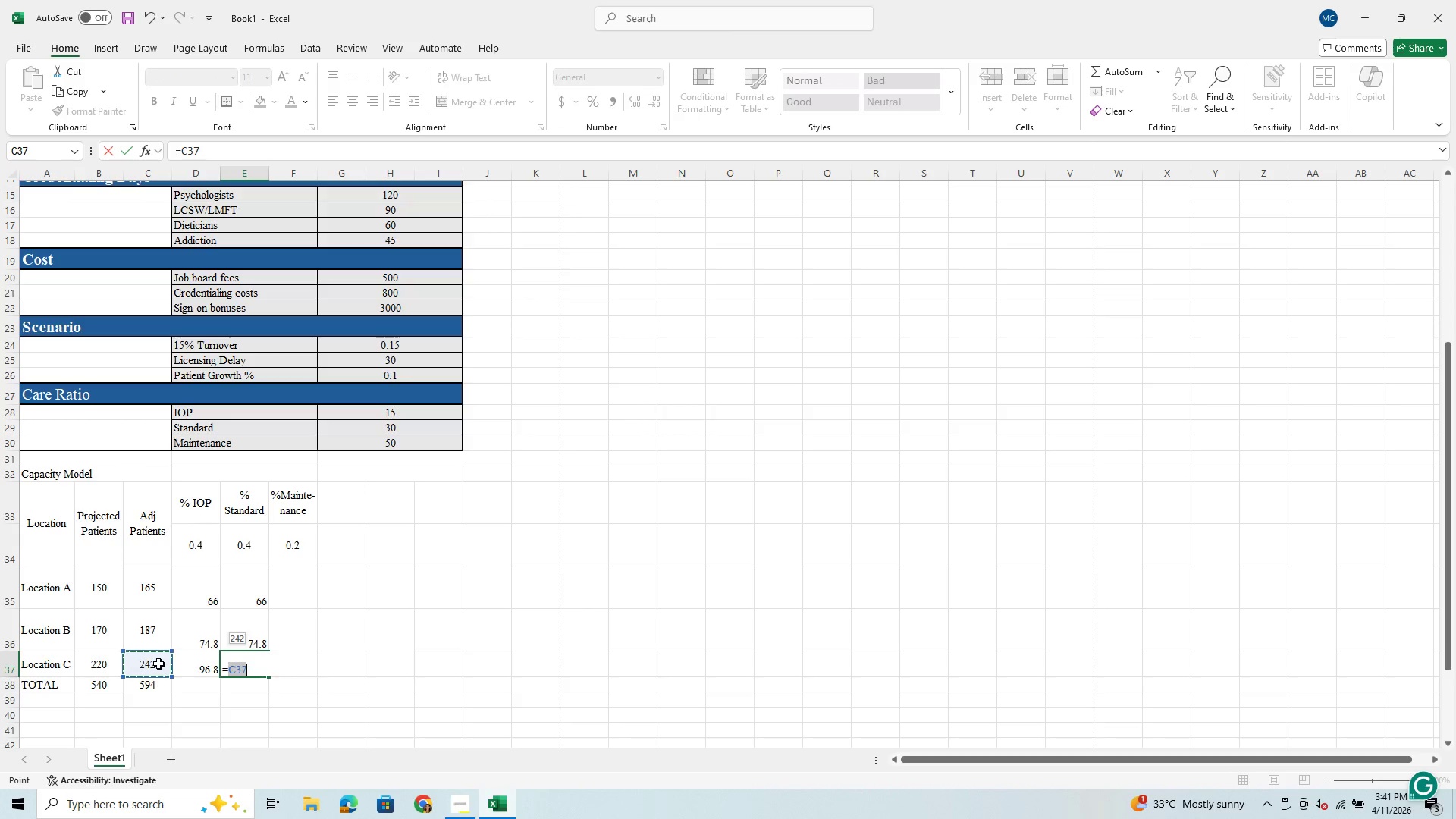 
hold_key(key=ShiftRight, duration=0.75)
 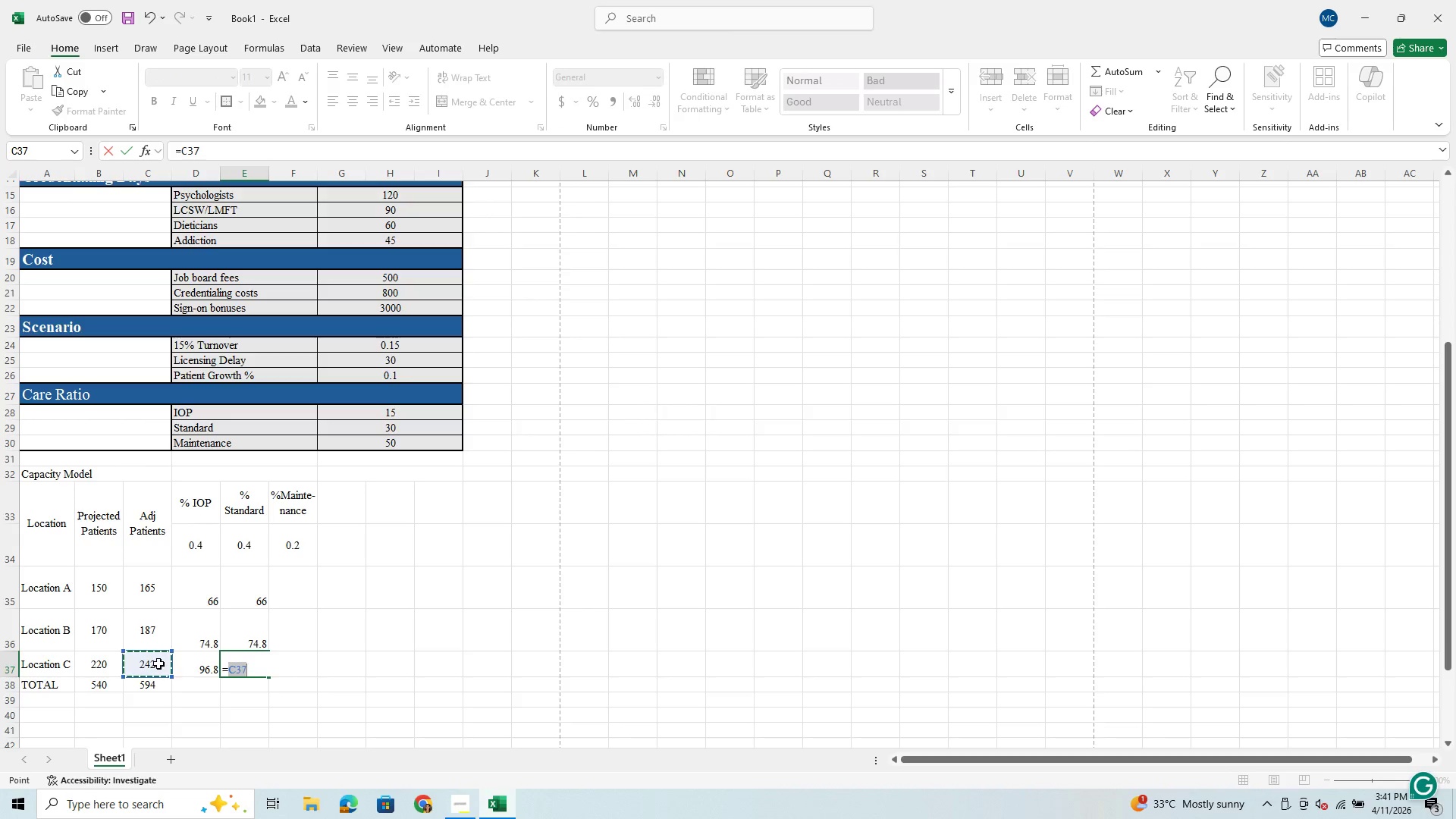 
key(Shift+8)
 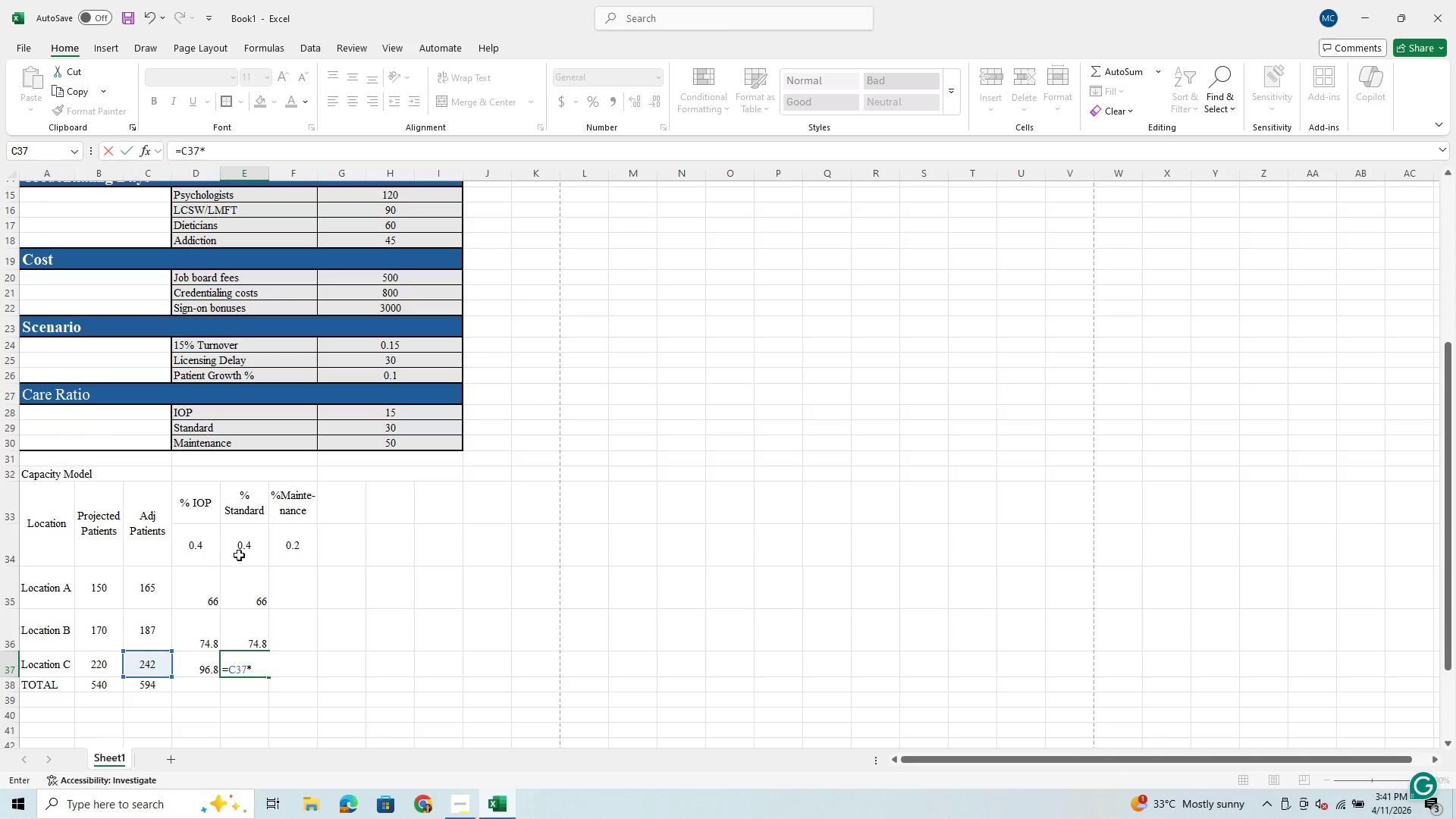 
left_click([256, 544])
 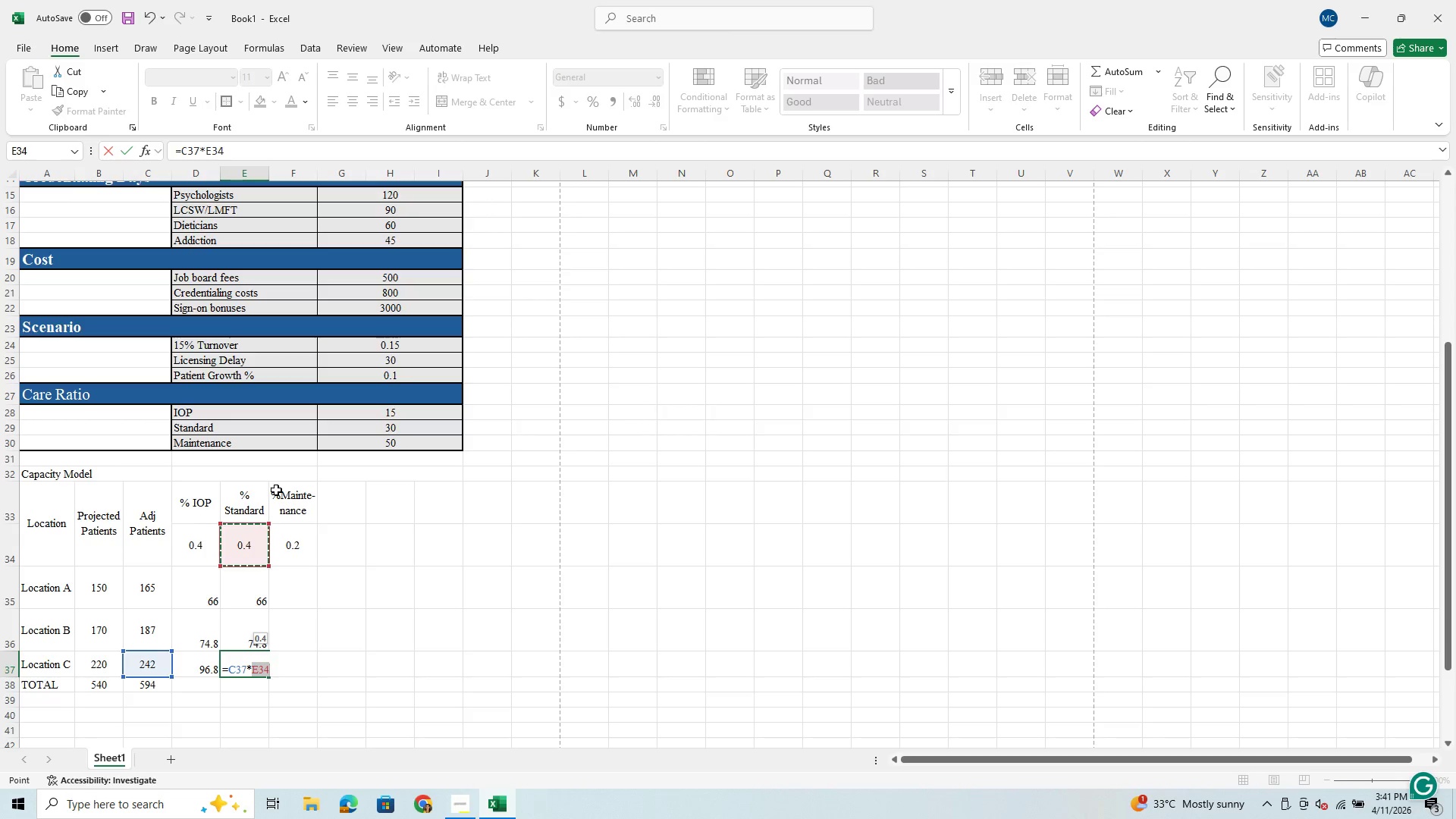 
key(Enter)
 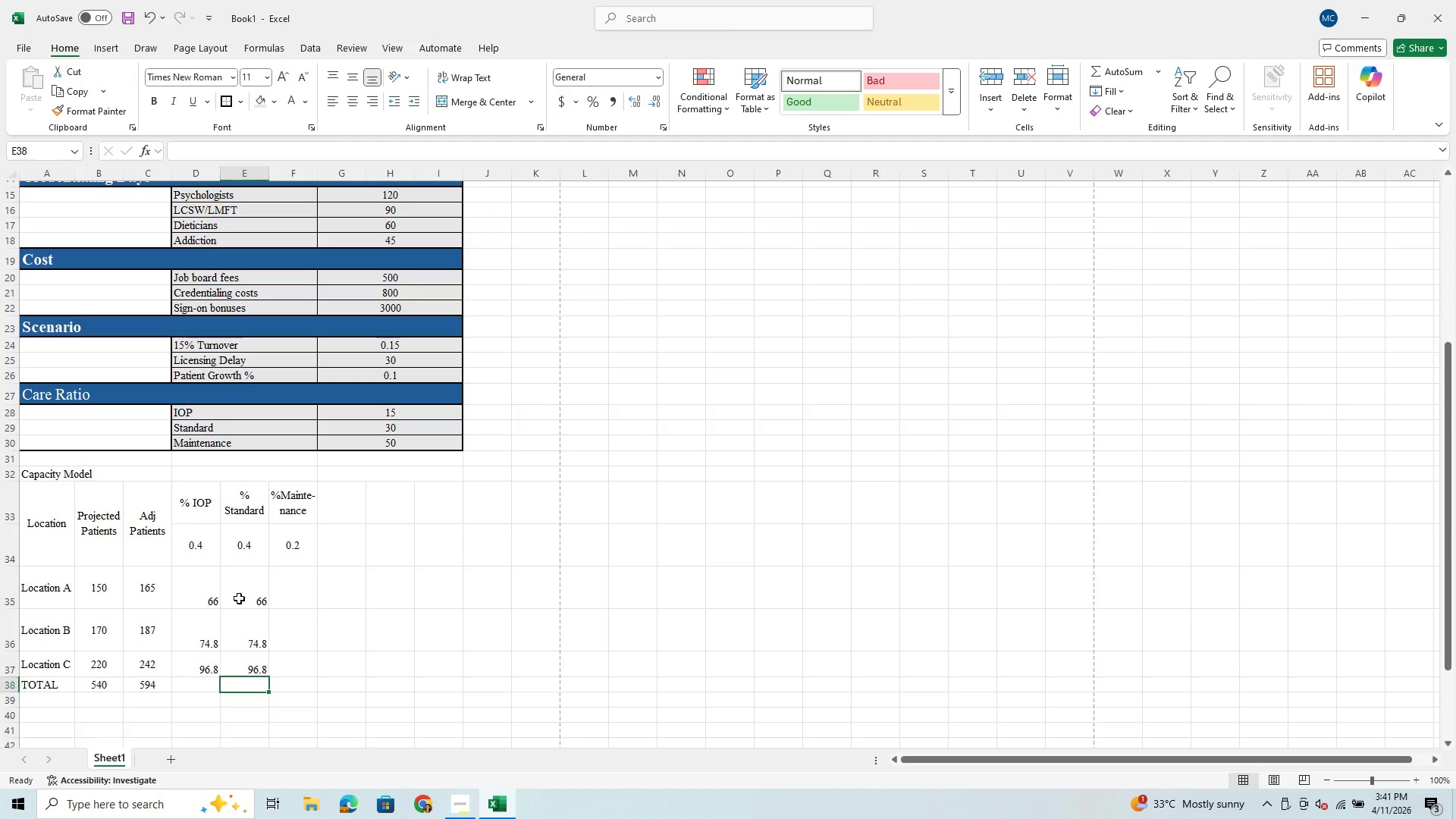 
left_click([243, 638])
 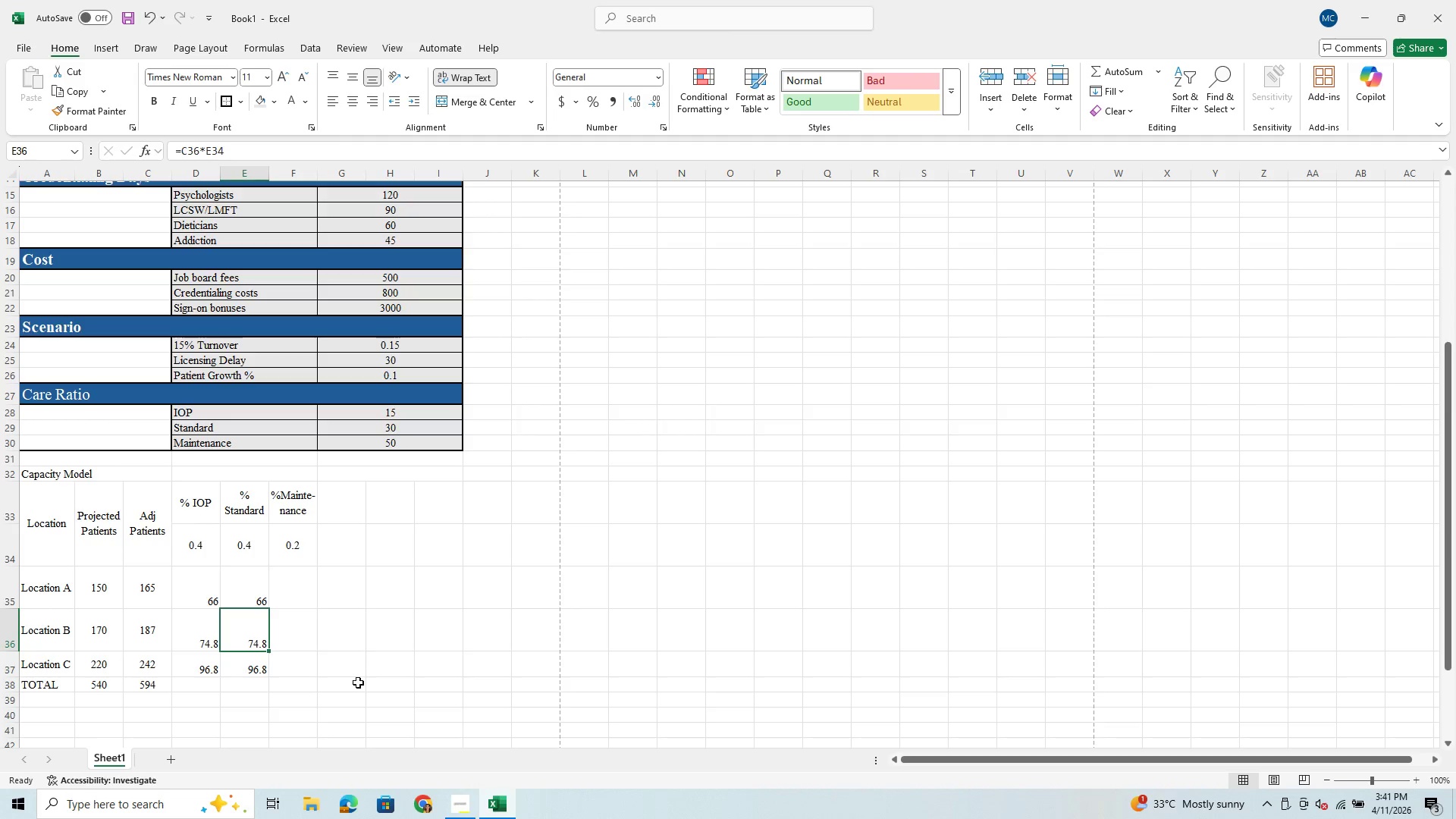 
left_click([306, 657])
 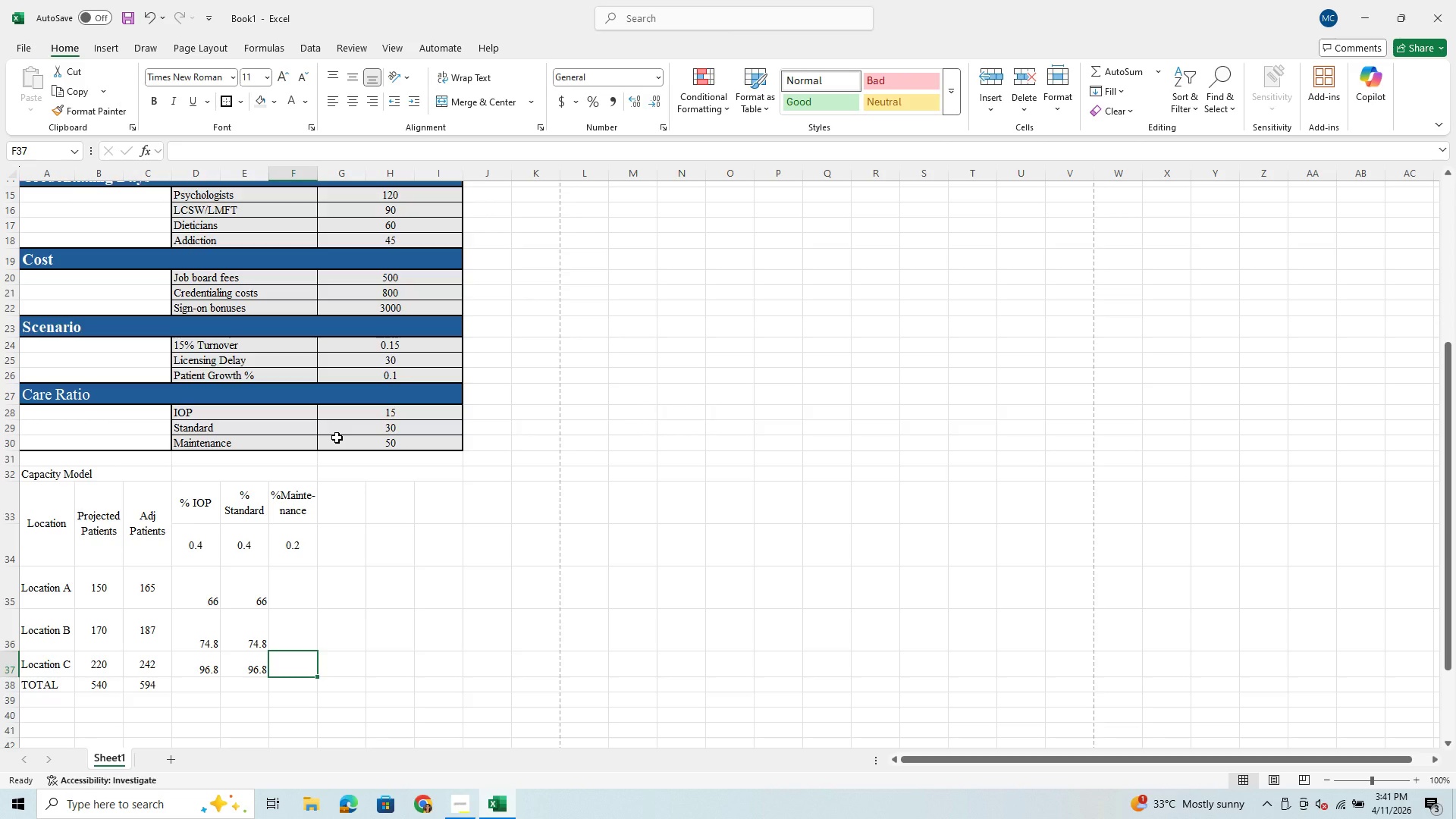 
wait(25.12)
 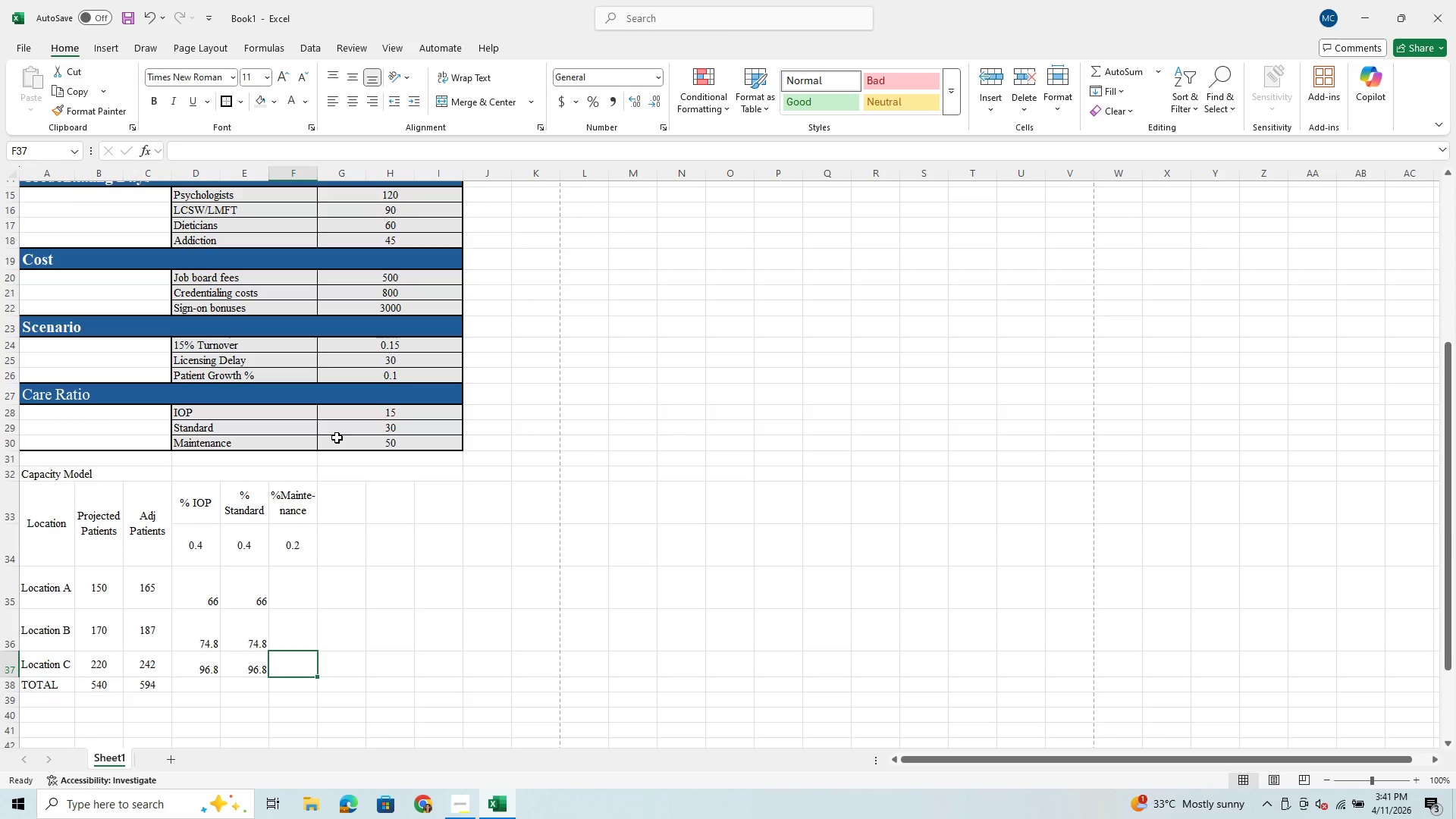 
left_click_drag(start_coordinate=[193, 592], to_coordinate=[256, 664])
 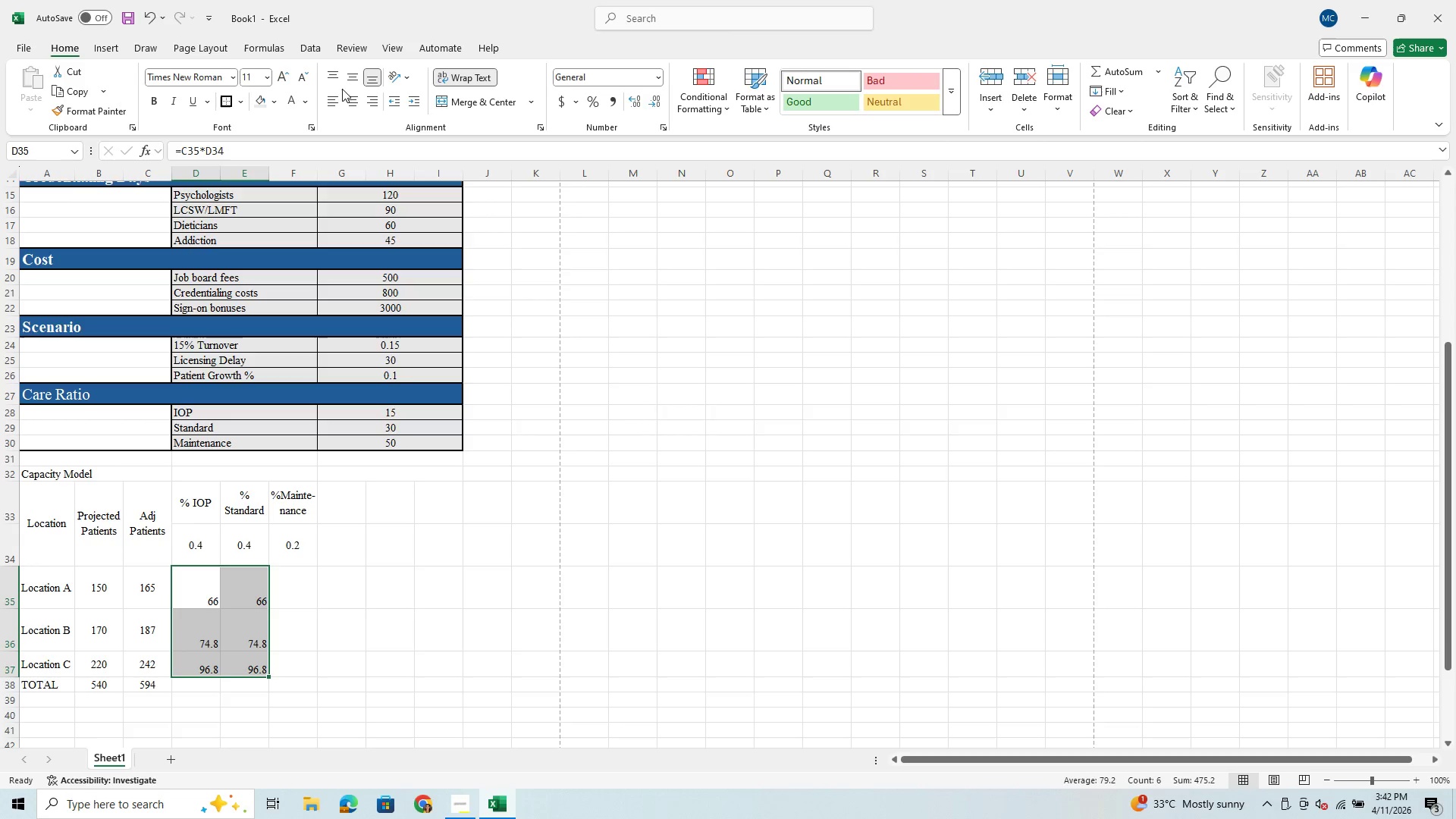 
left_click([359, 76])
 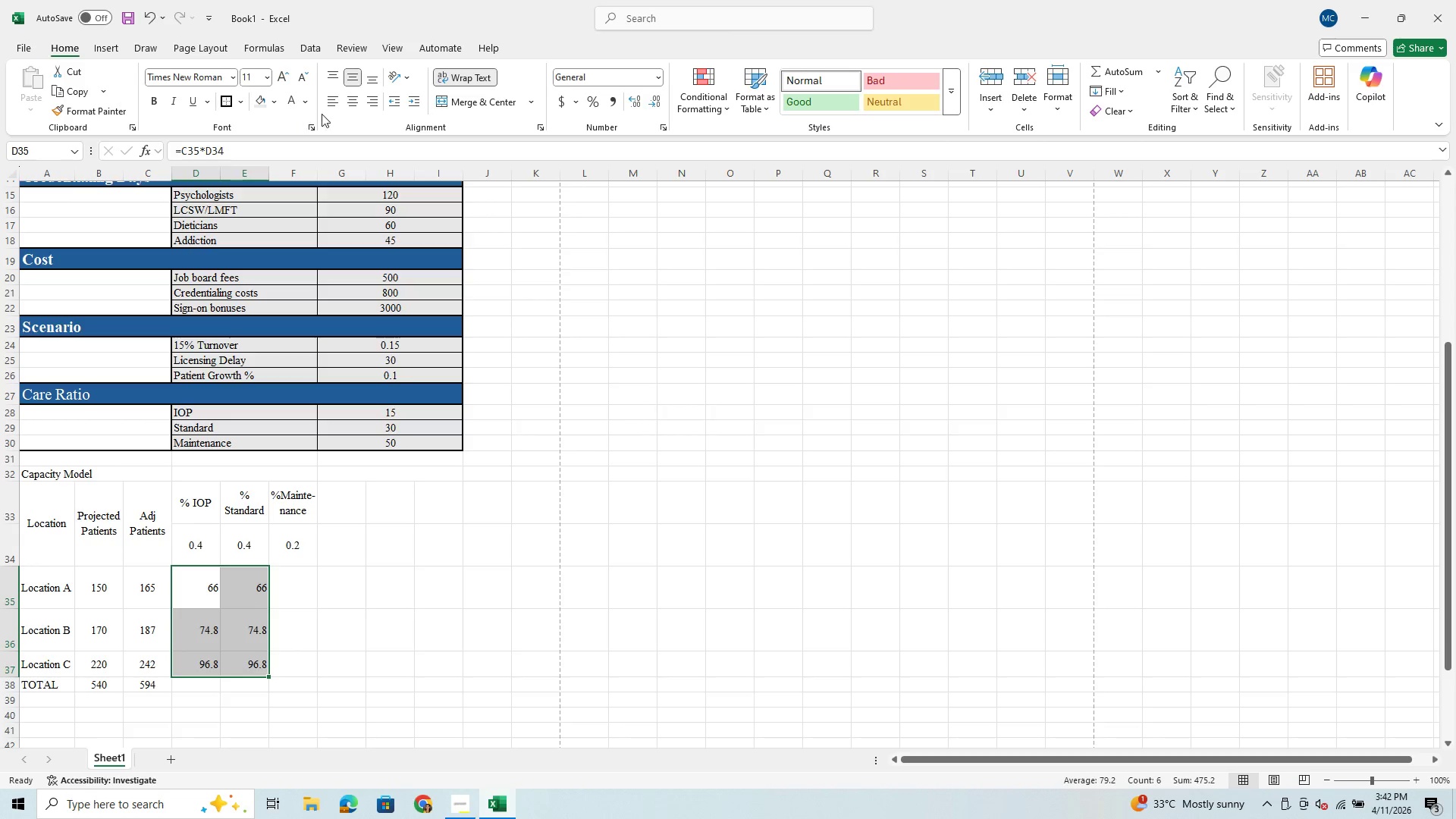 
left_click([353, 102])
 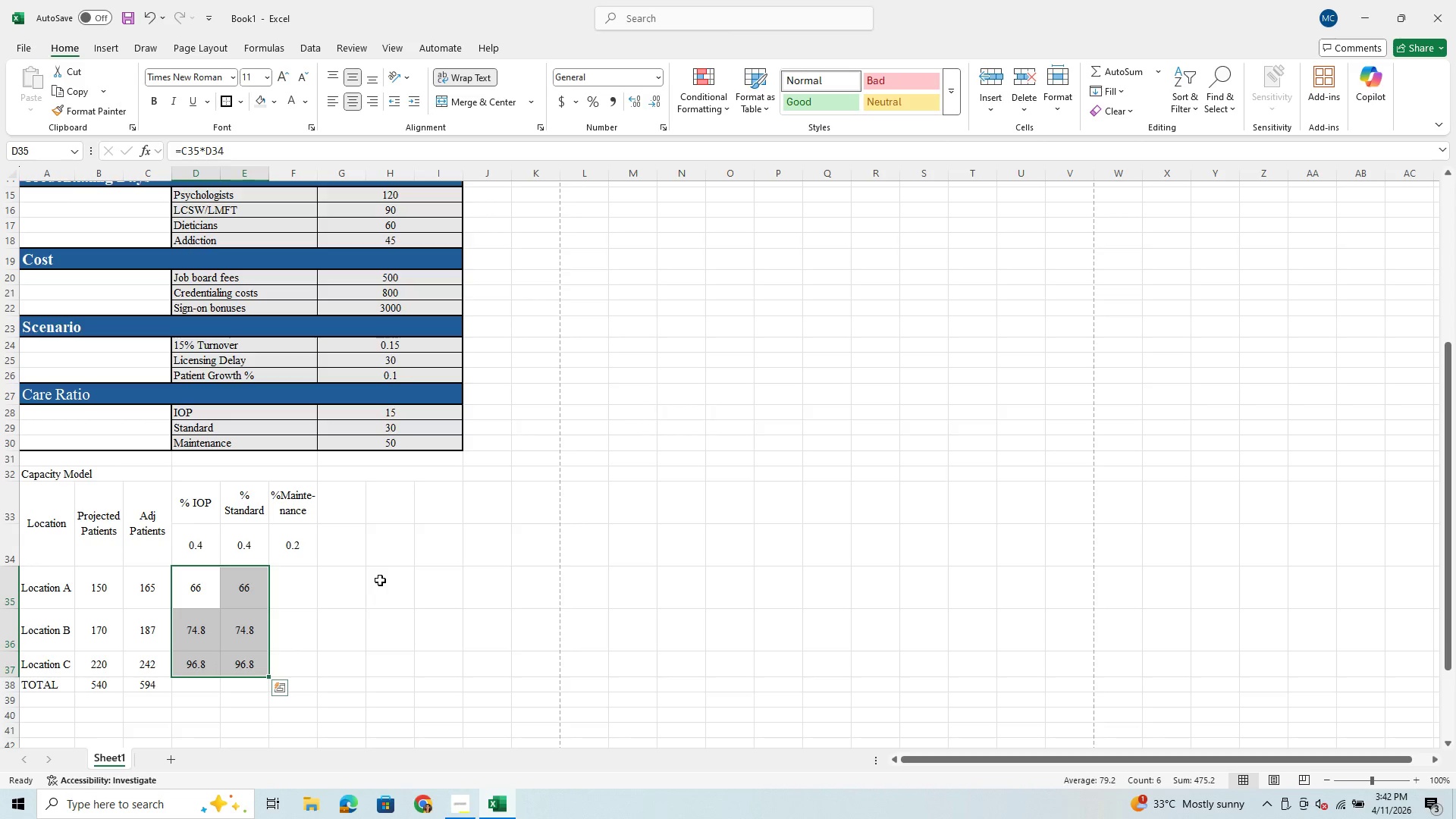 
left_click([297, 592])
 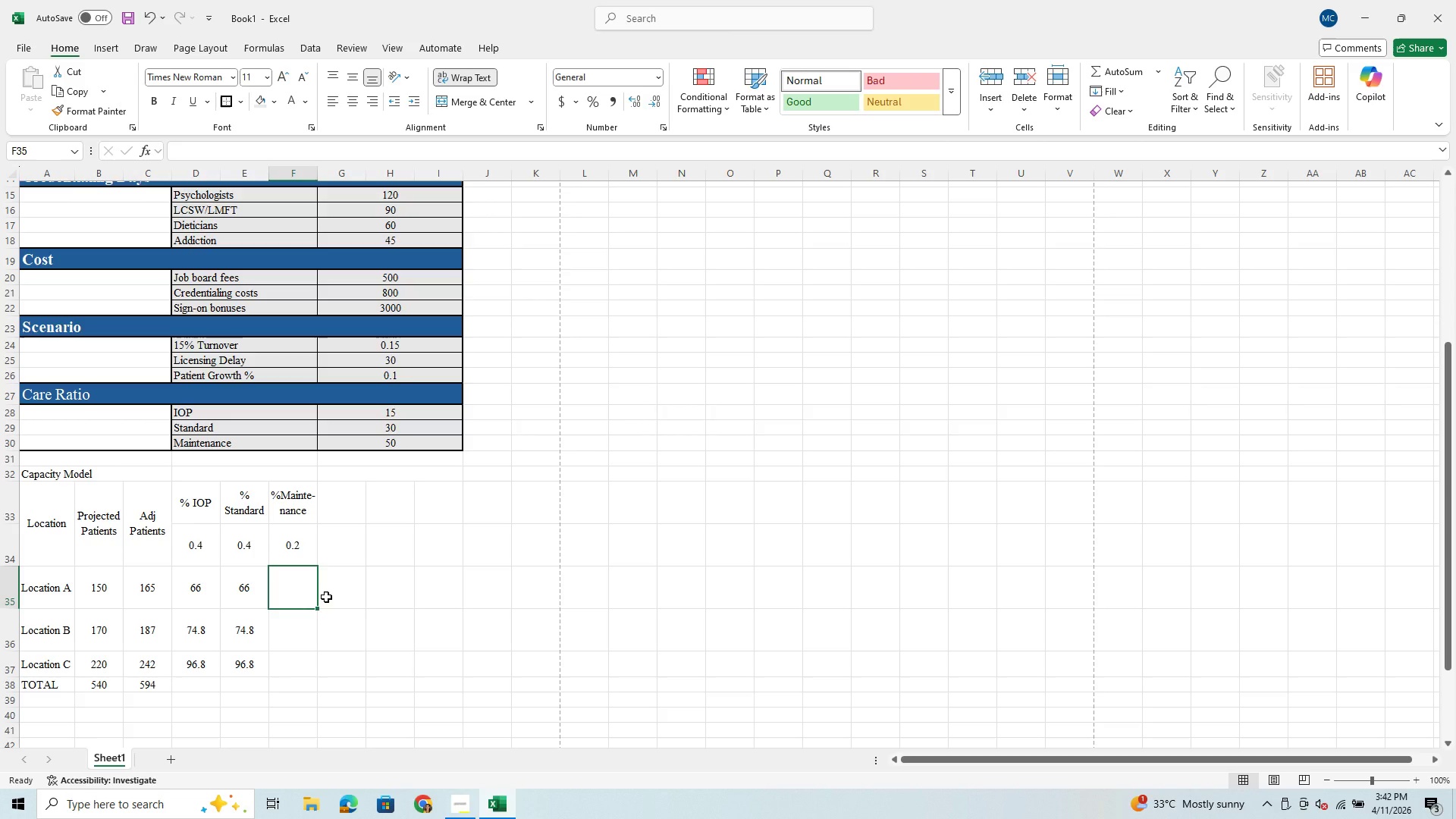 
wait(10.23)
 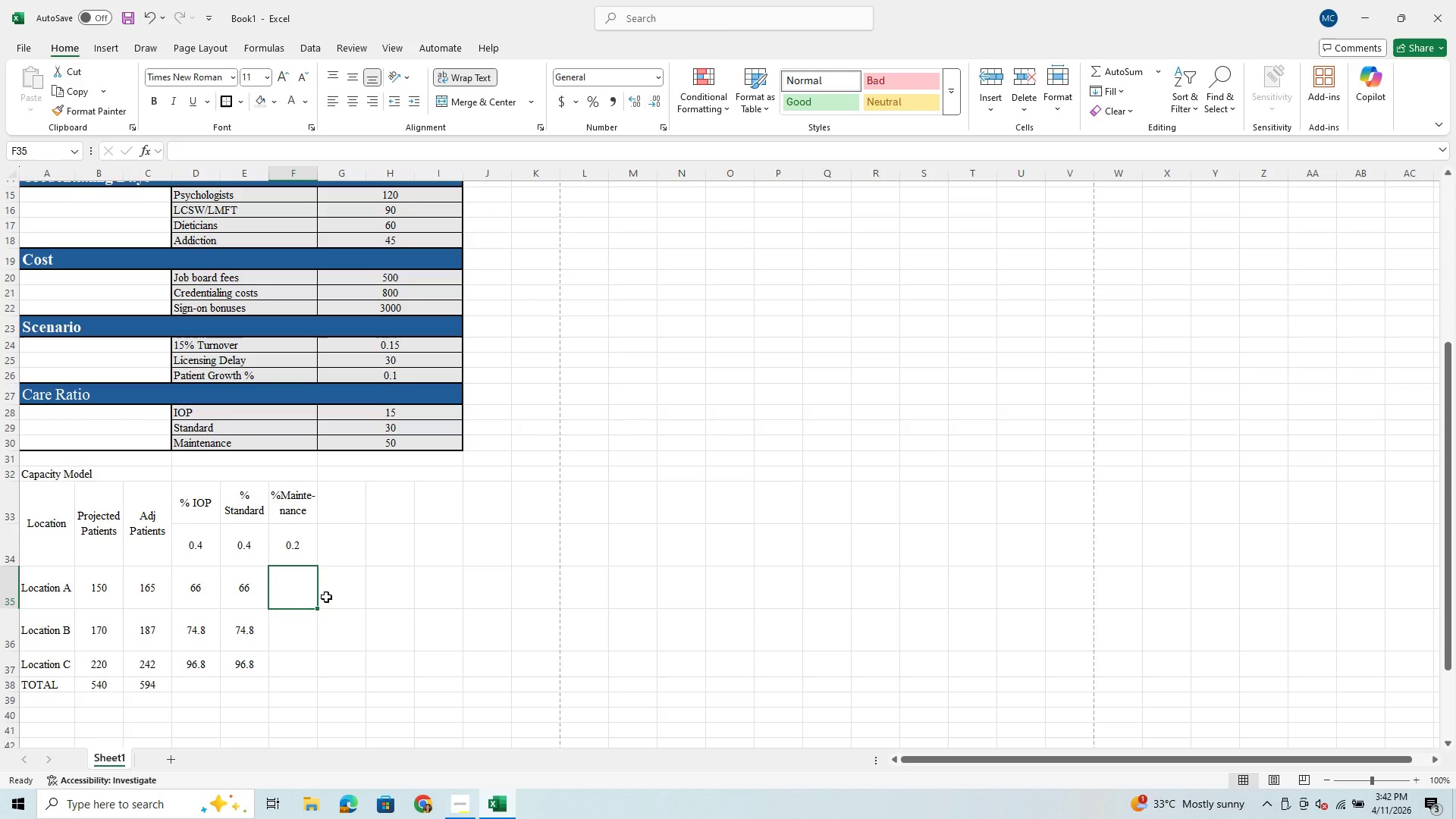 
left_click([333, 550])
 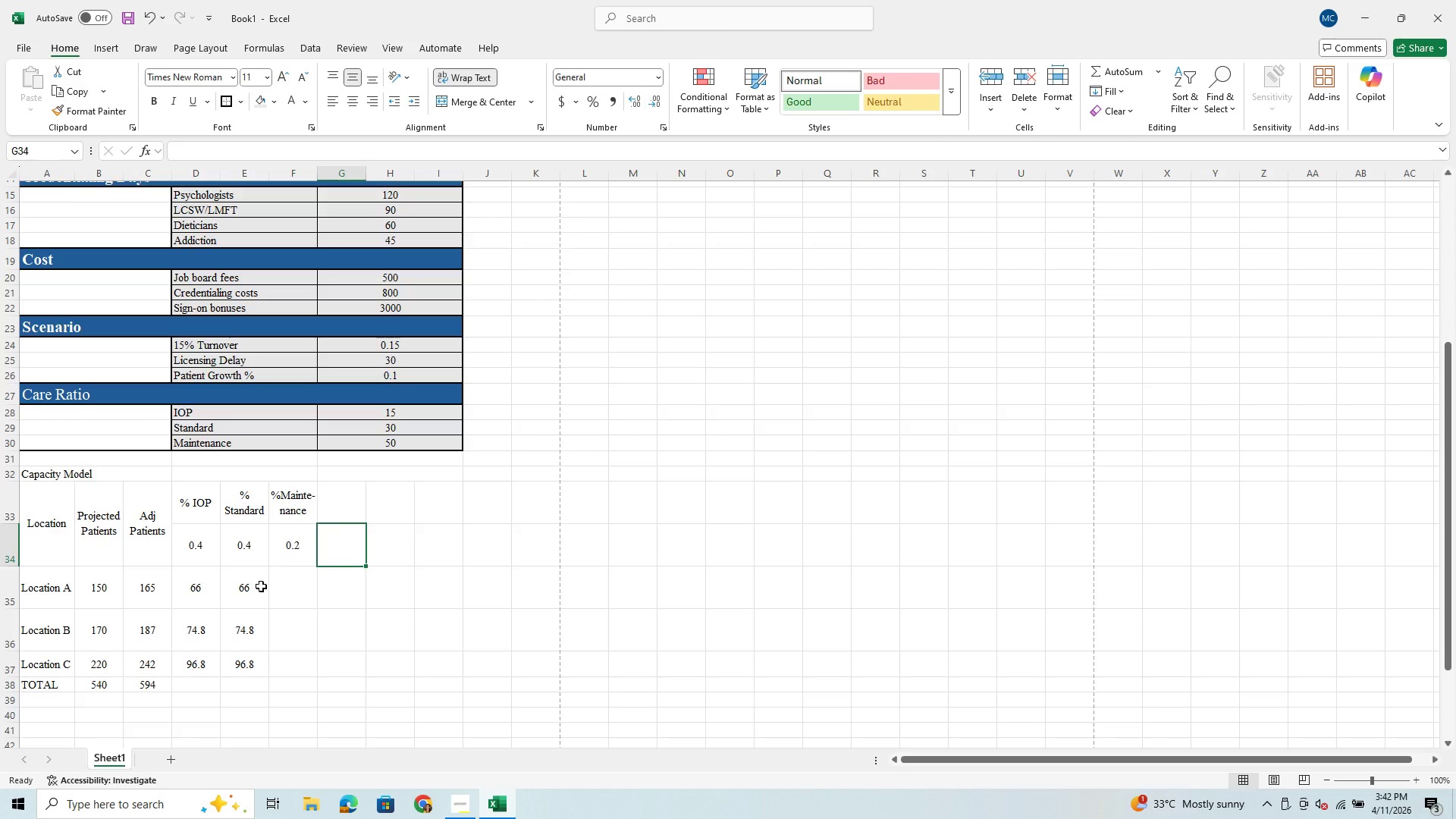 
left_click([302, 607])
 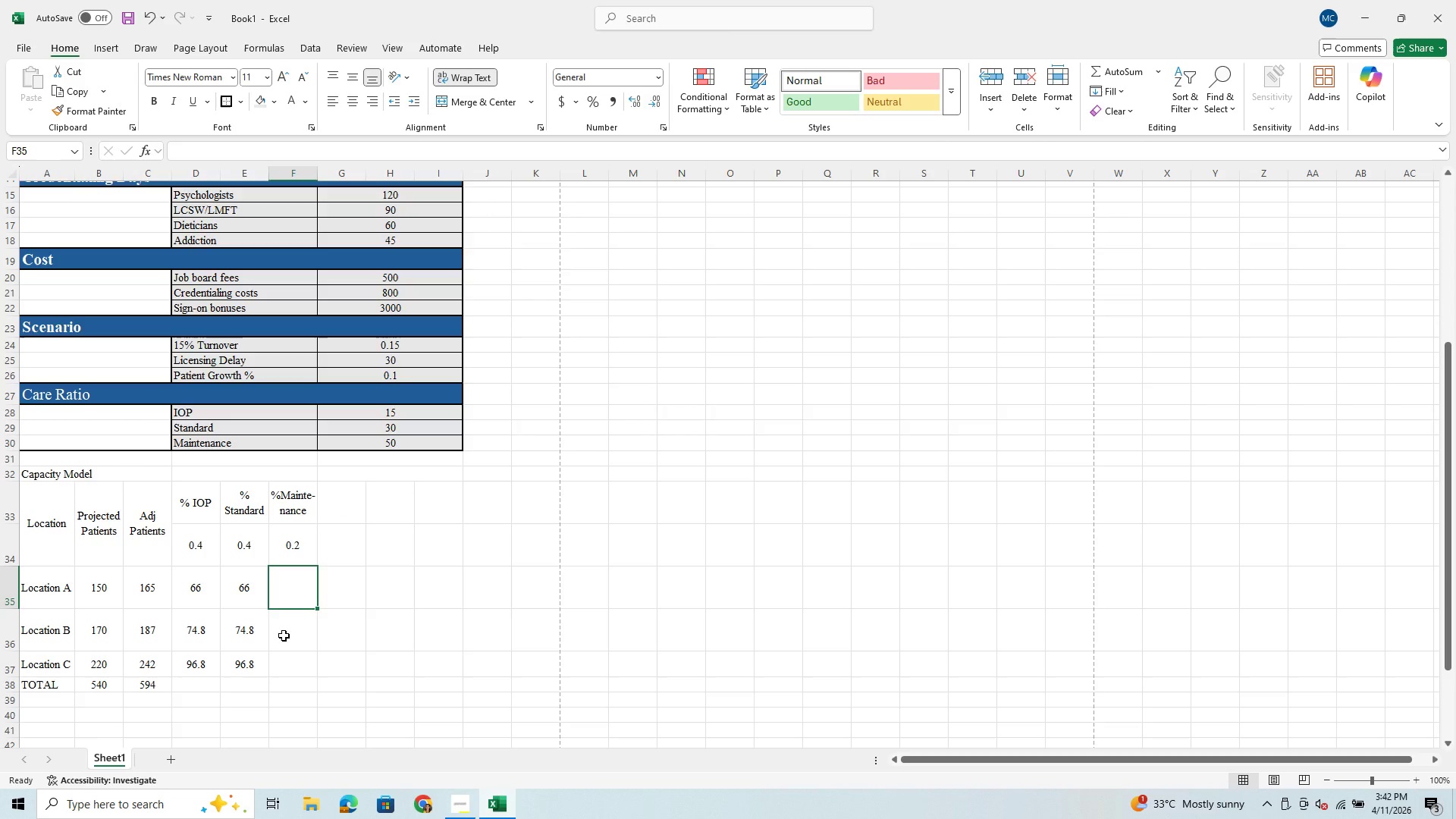 
wait(5.95)
 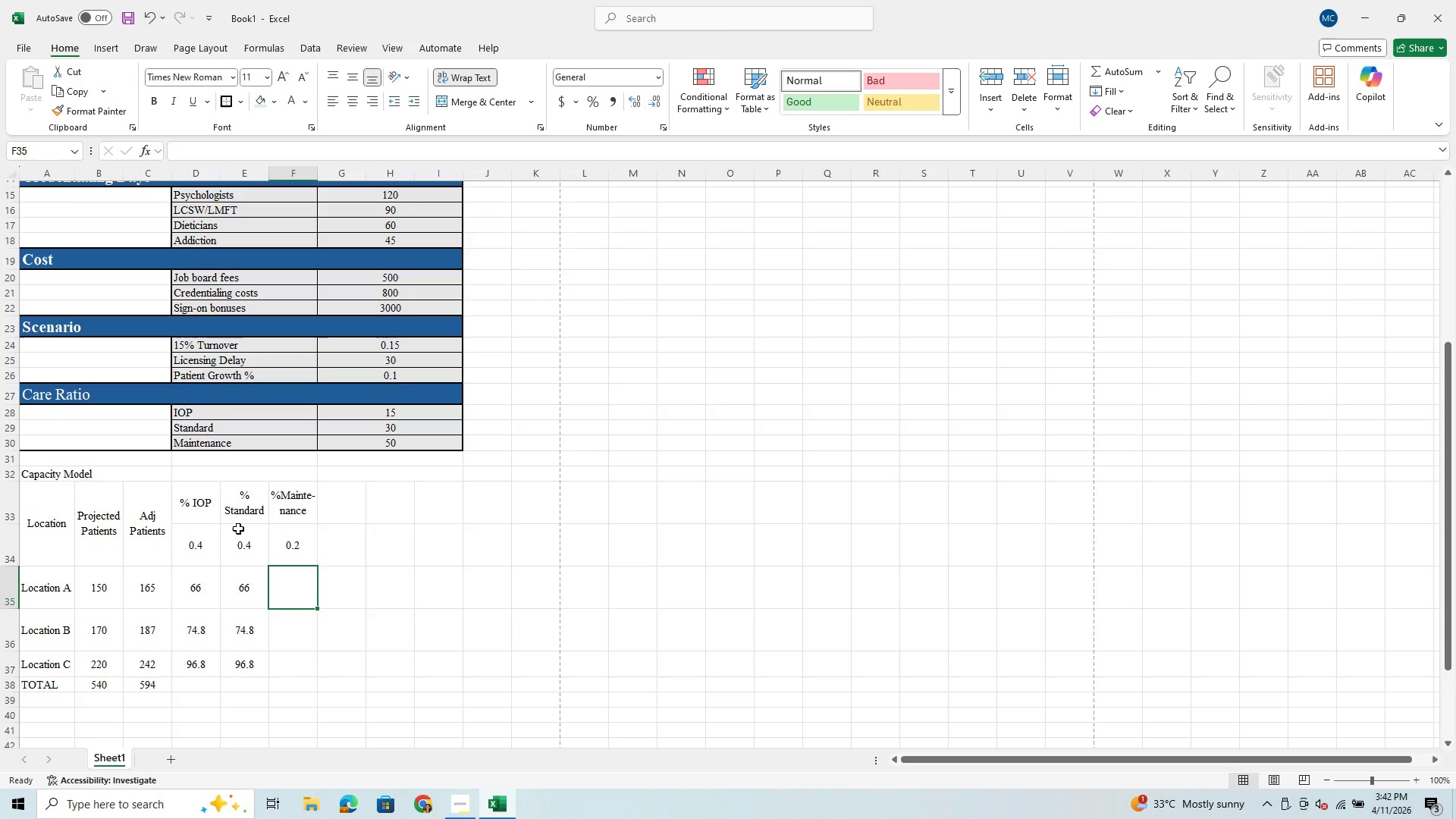 
key(Equal)
 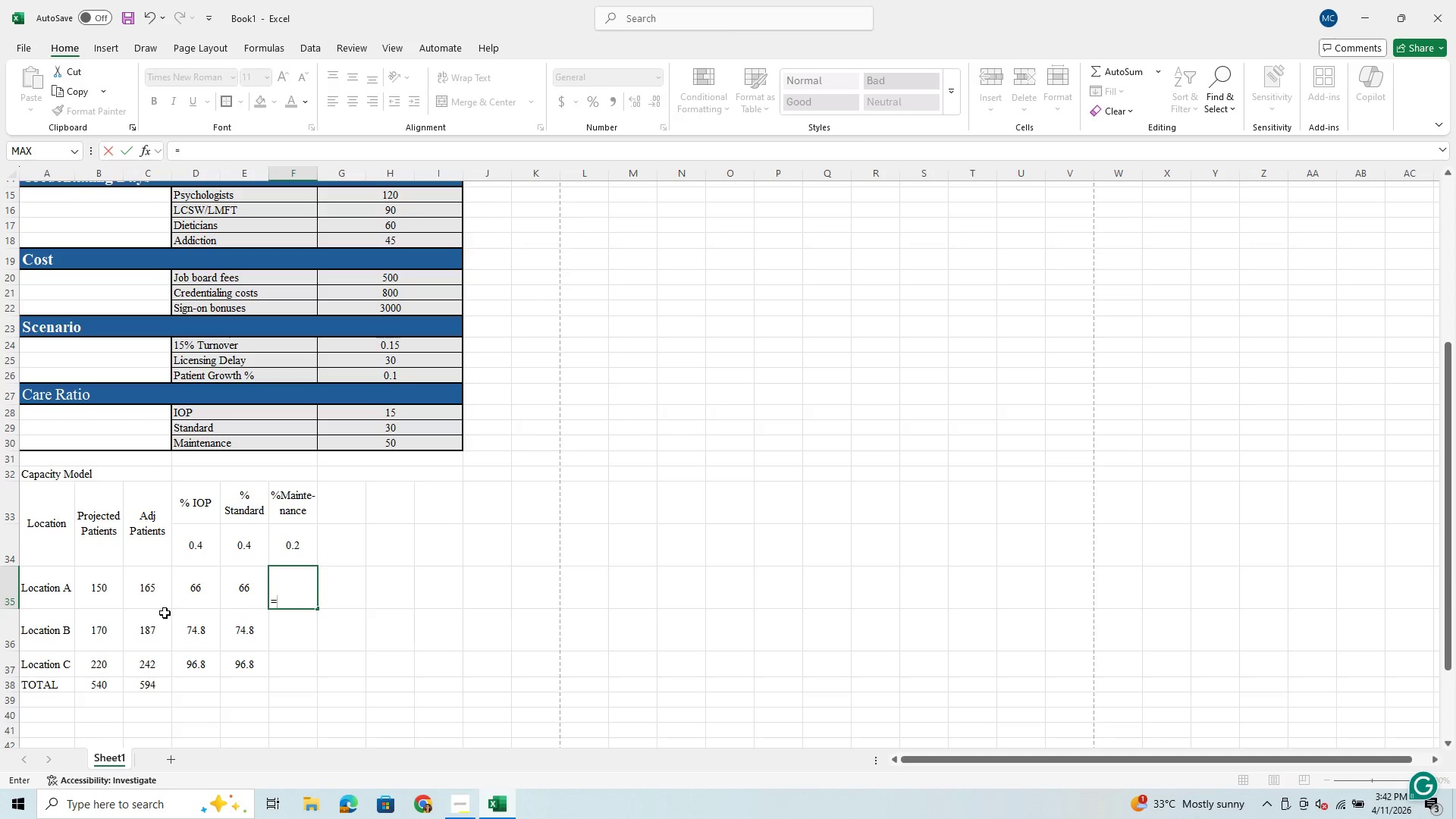 
left_click([154, 591])
 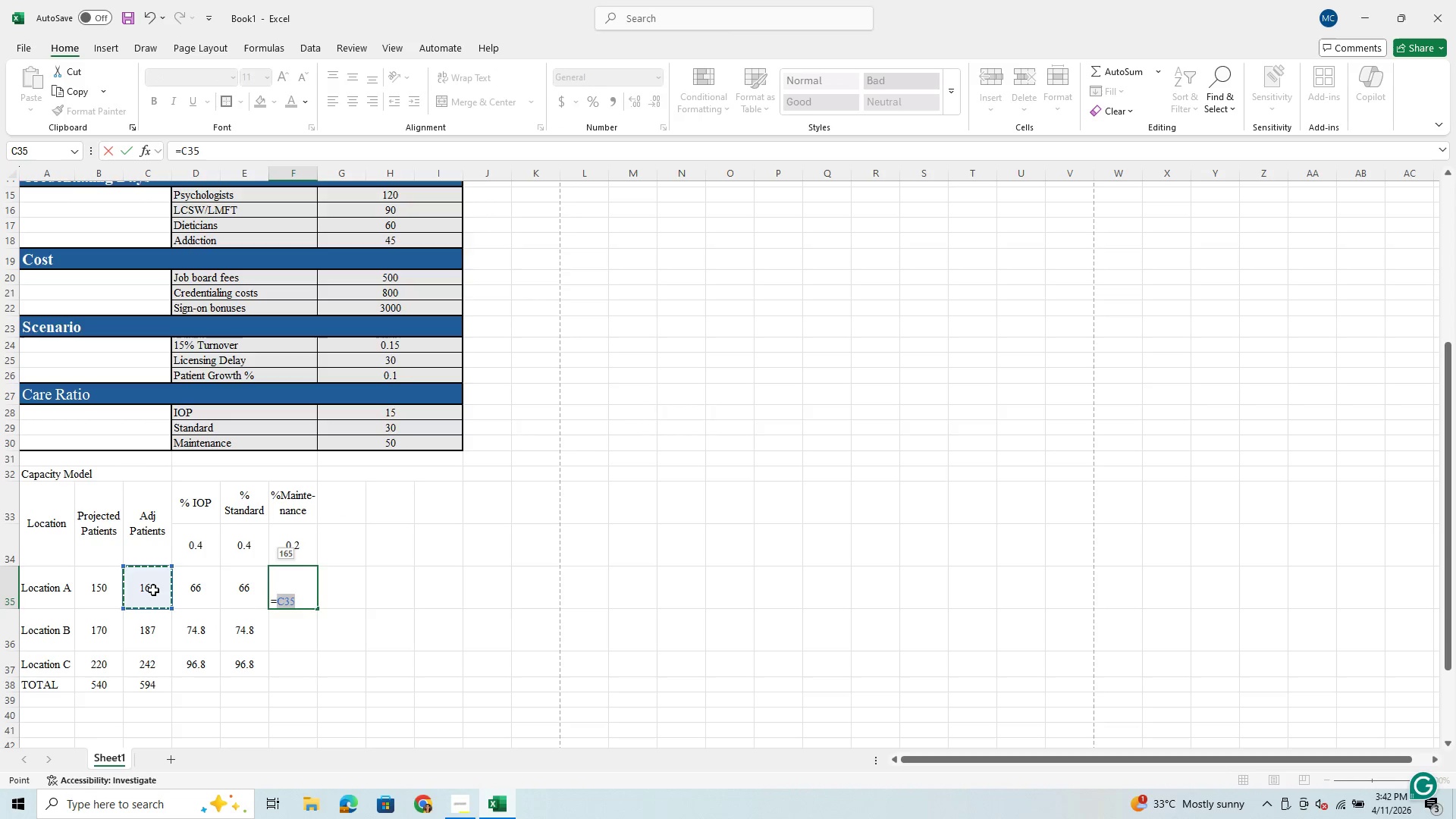 
key(Shift+8)
 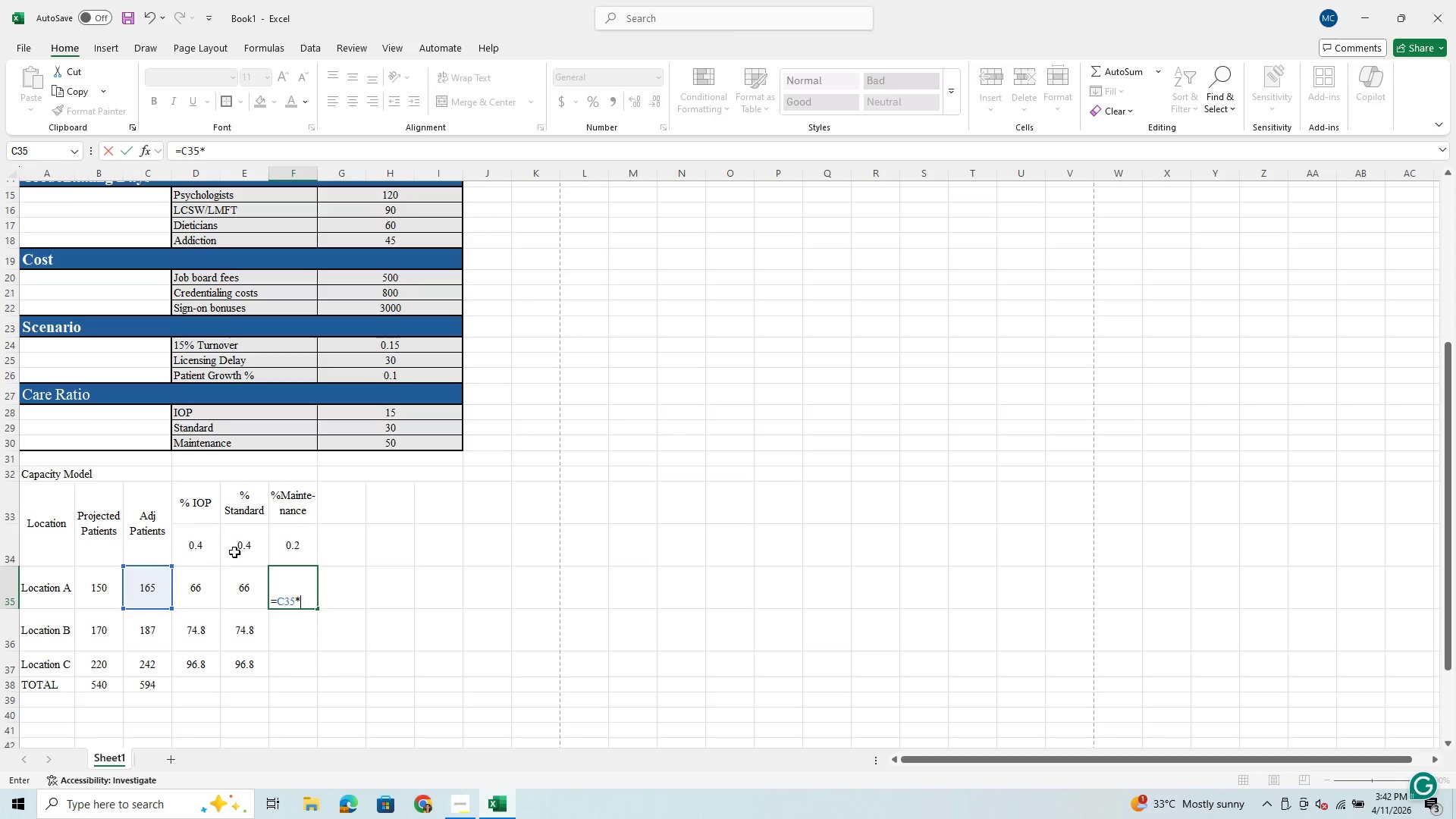 
left_click([297, 551])
 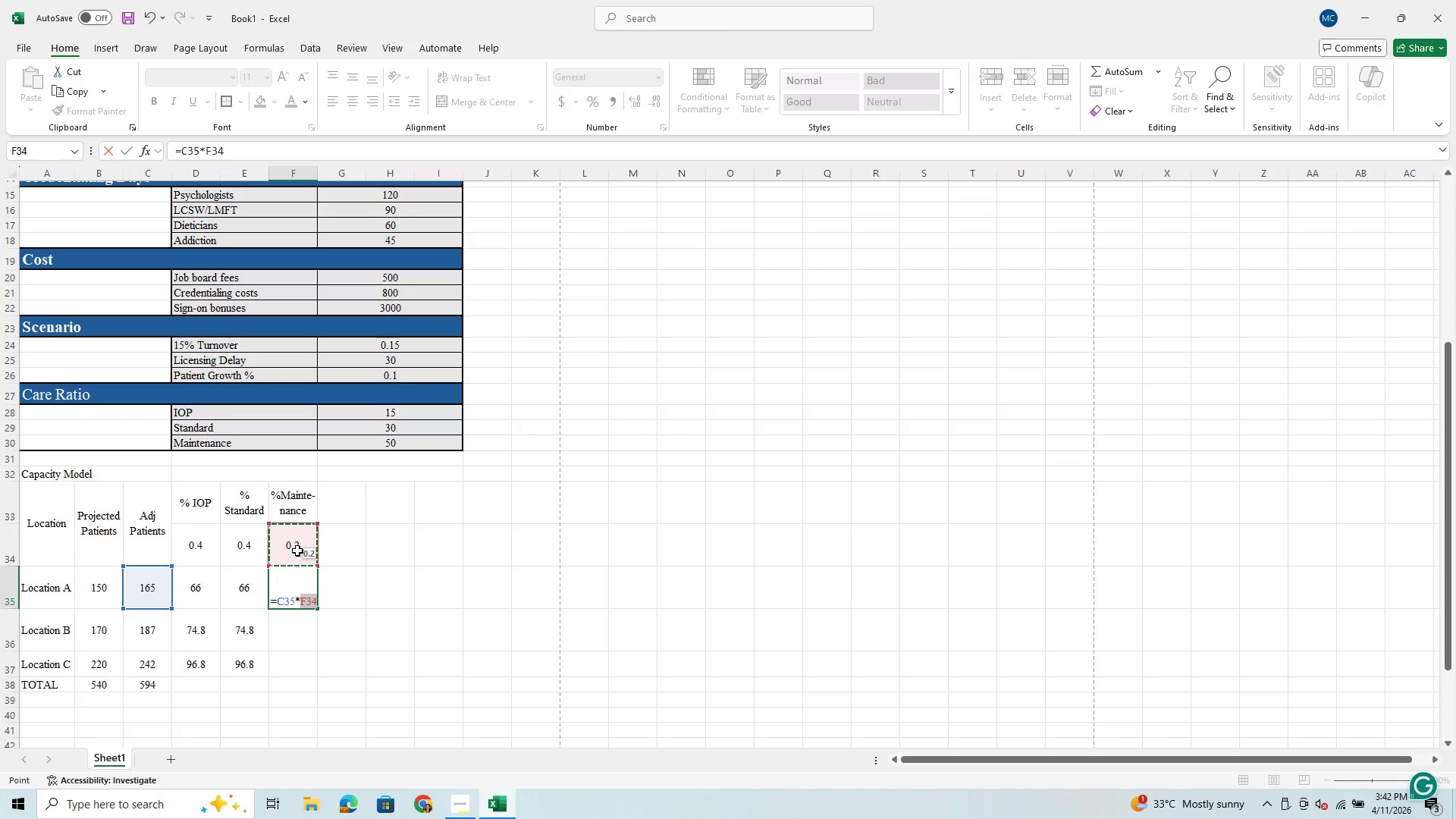 
key(Enter)
 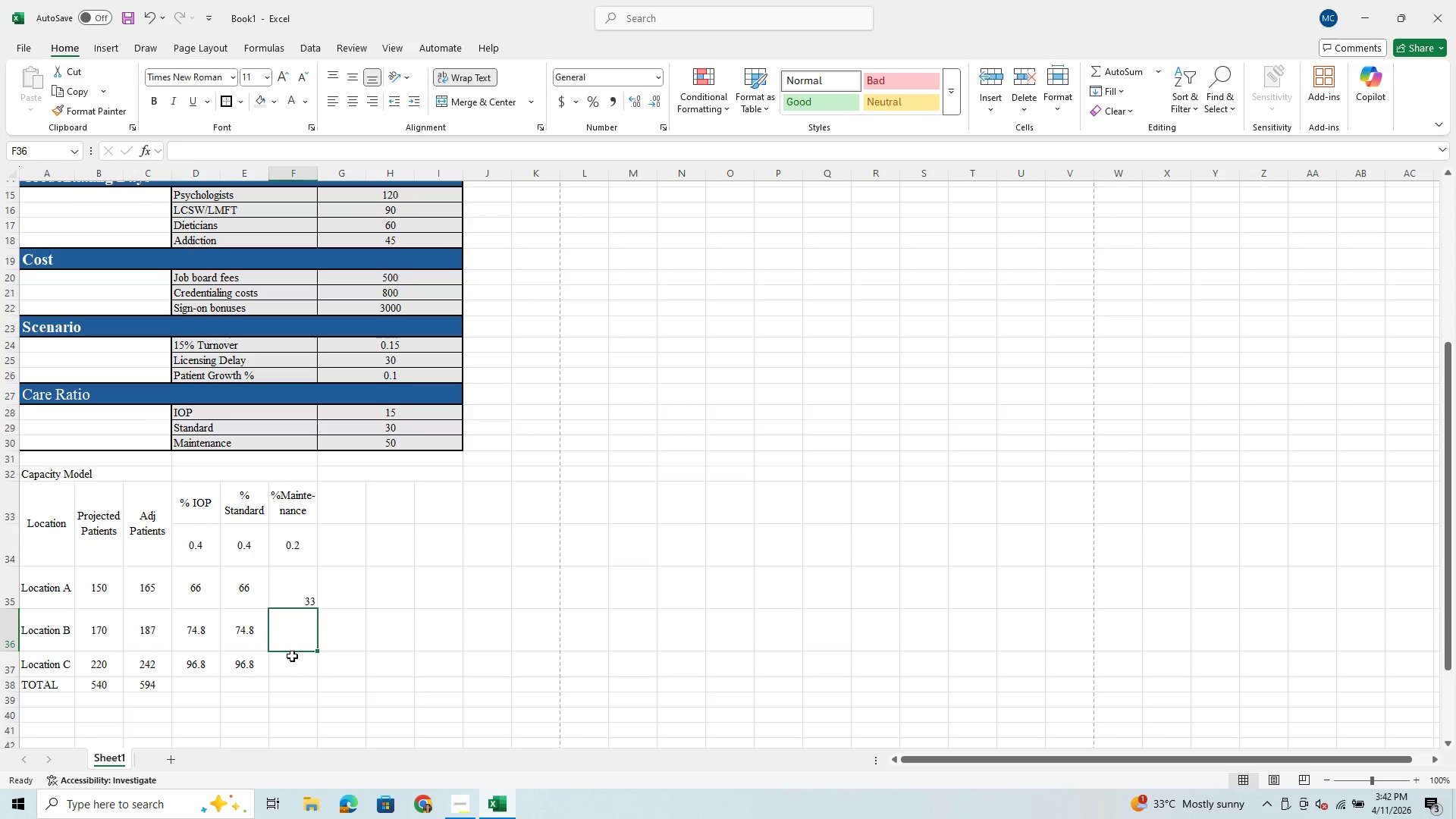 
key(Equal)
 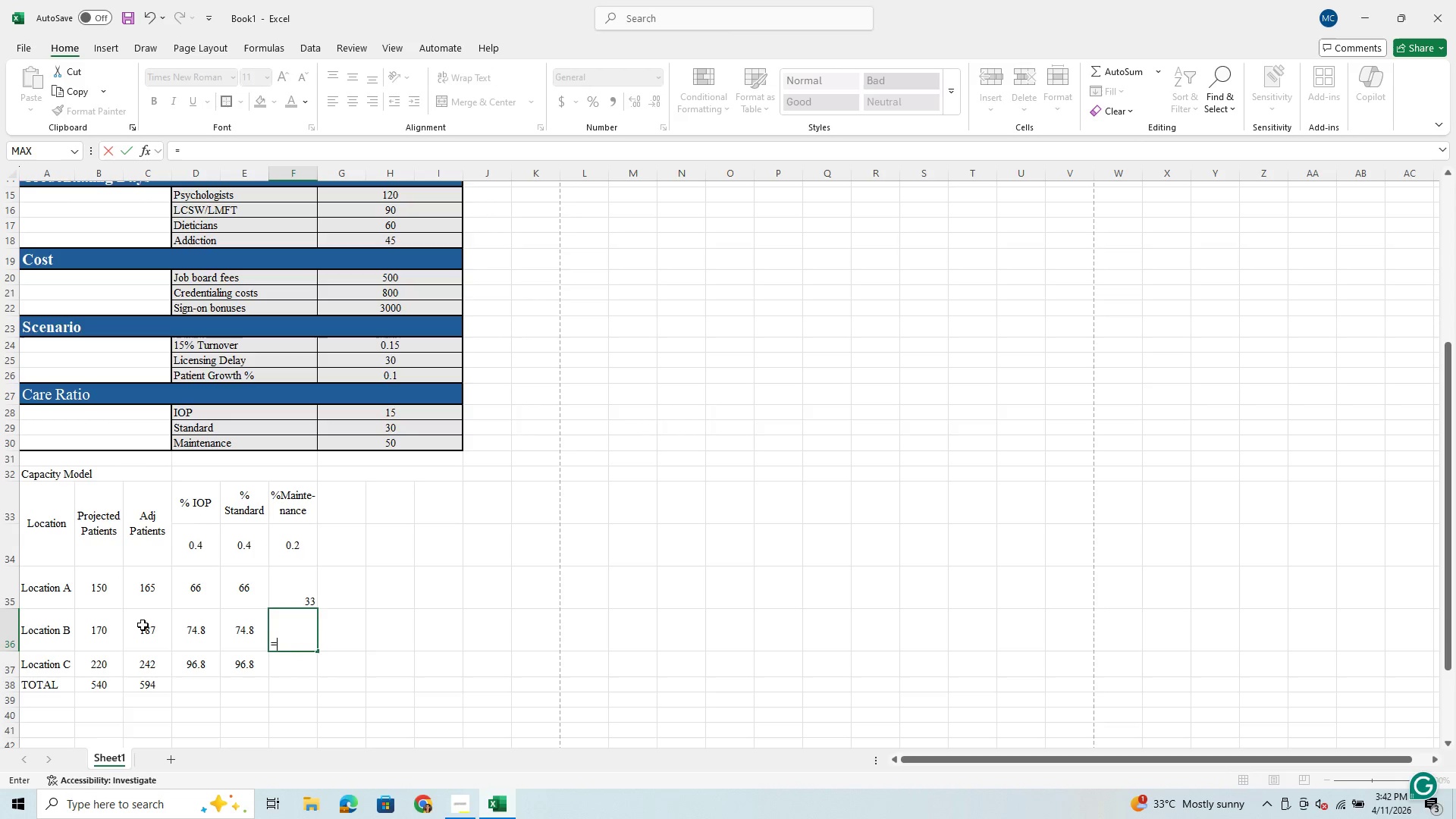 
left_click([149, 636])
 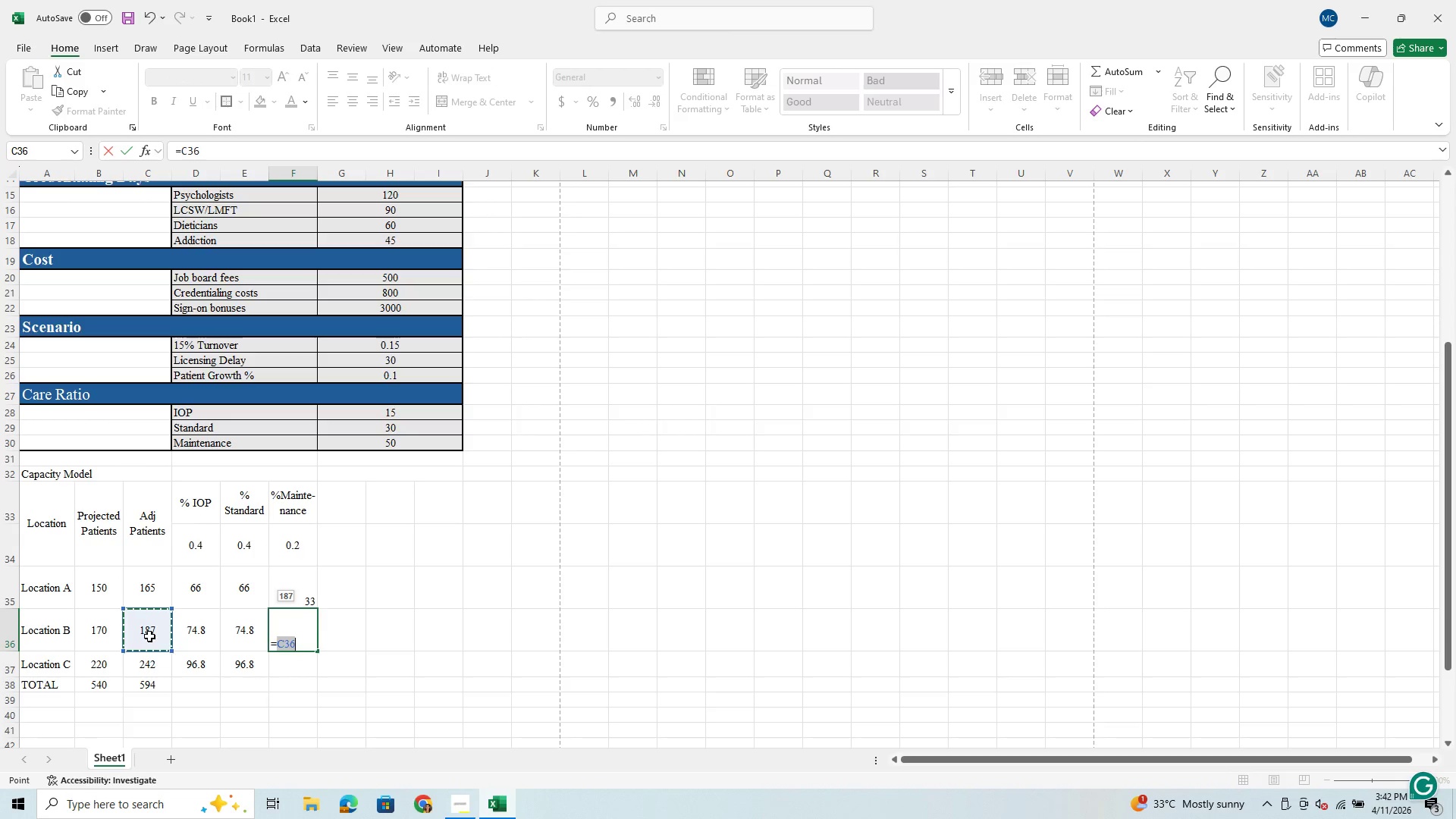 
key(Shift+8)
 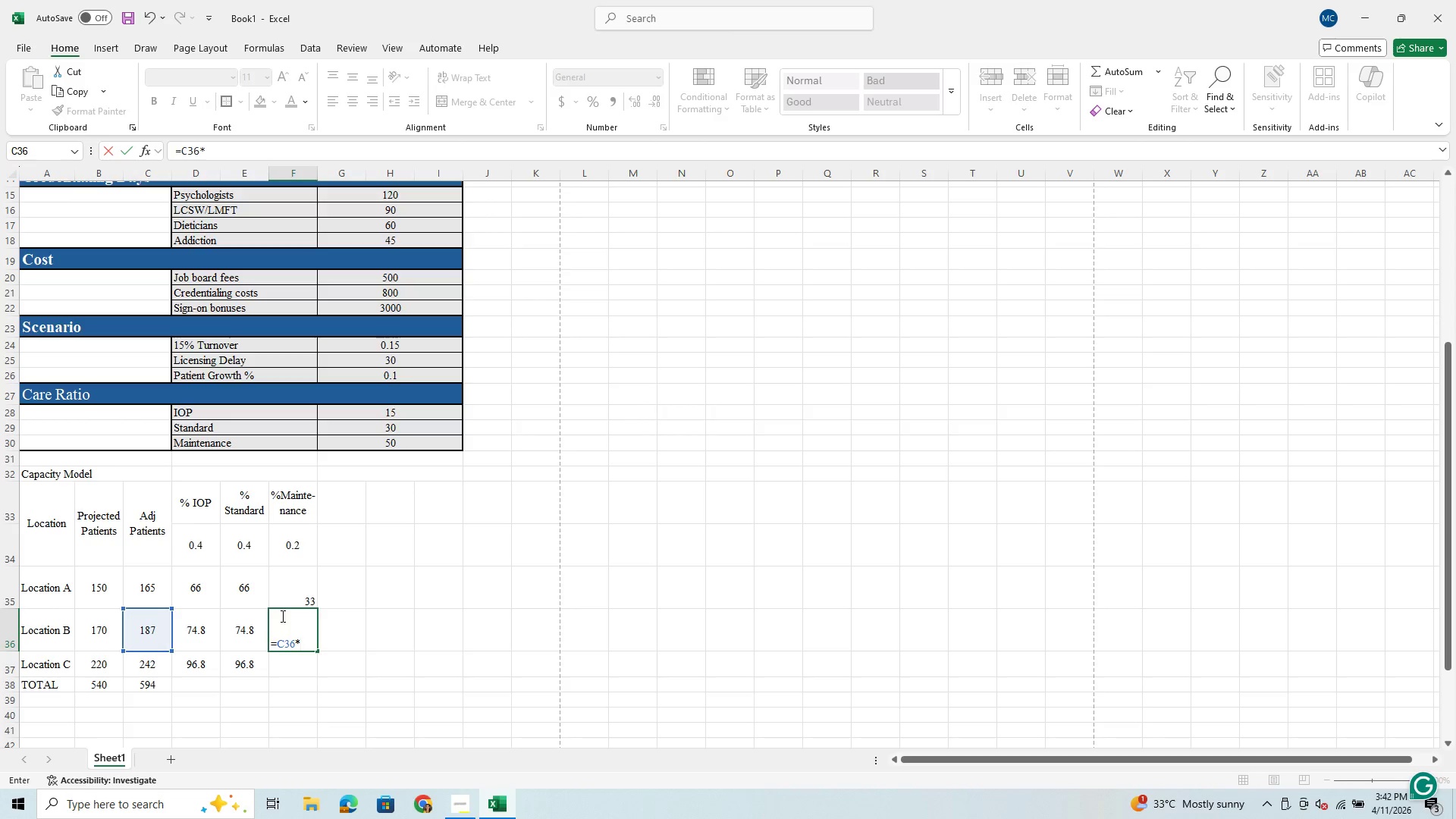 
left_click([297, 538])
 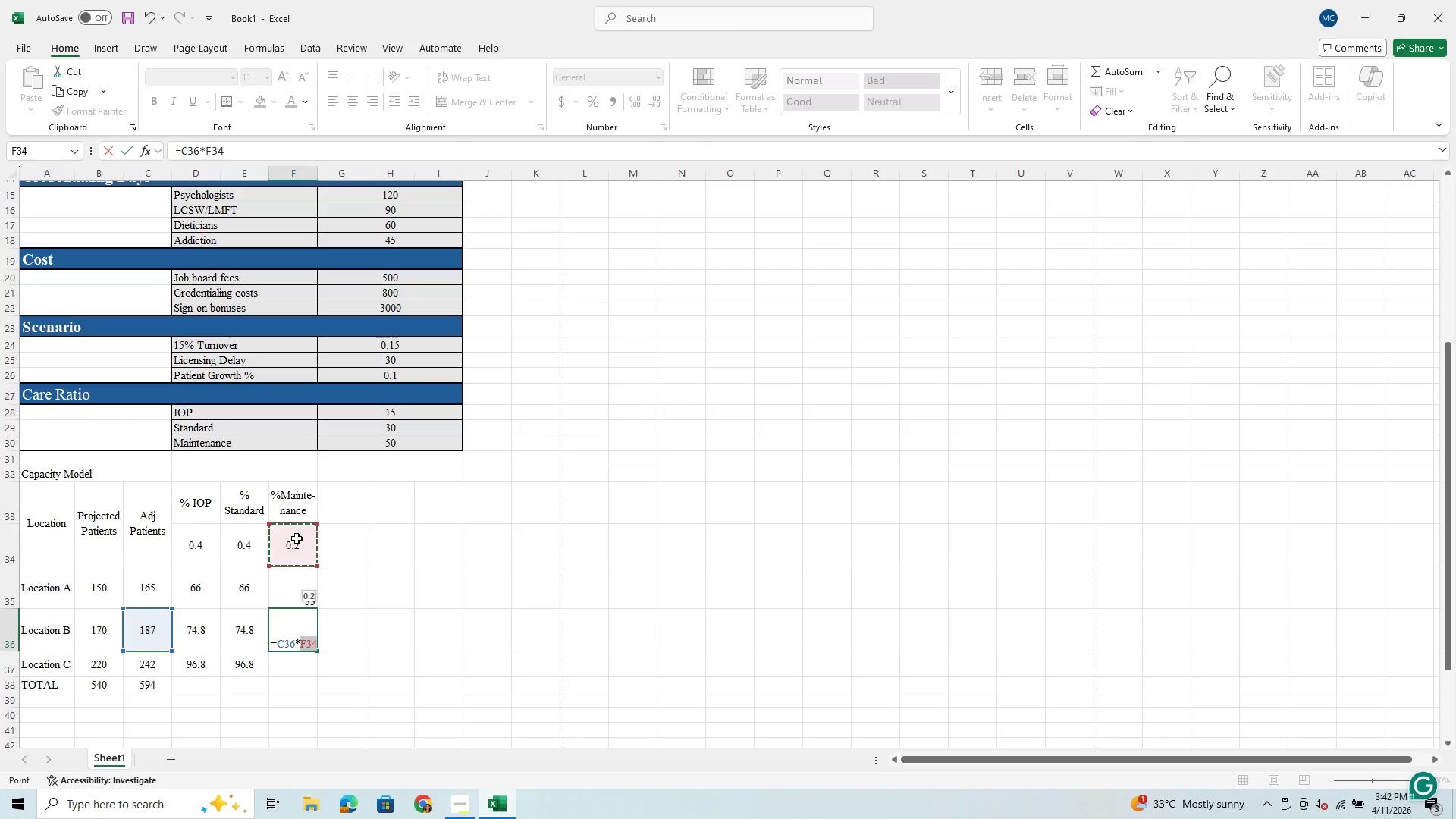 
key(Enter)
 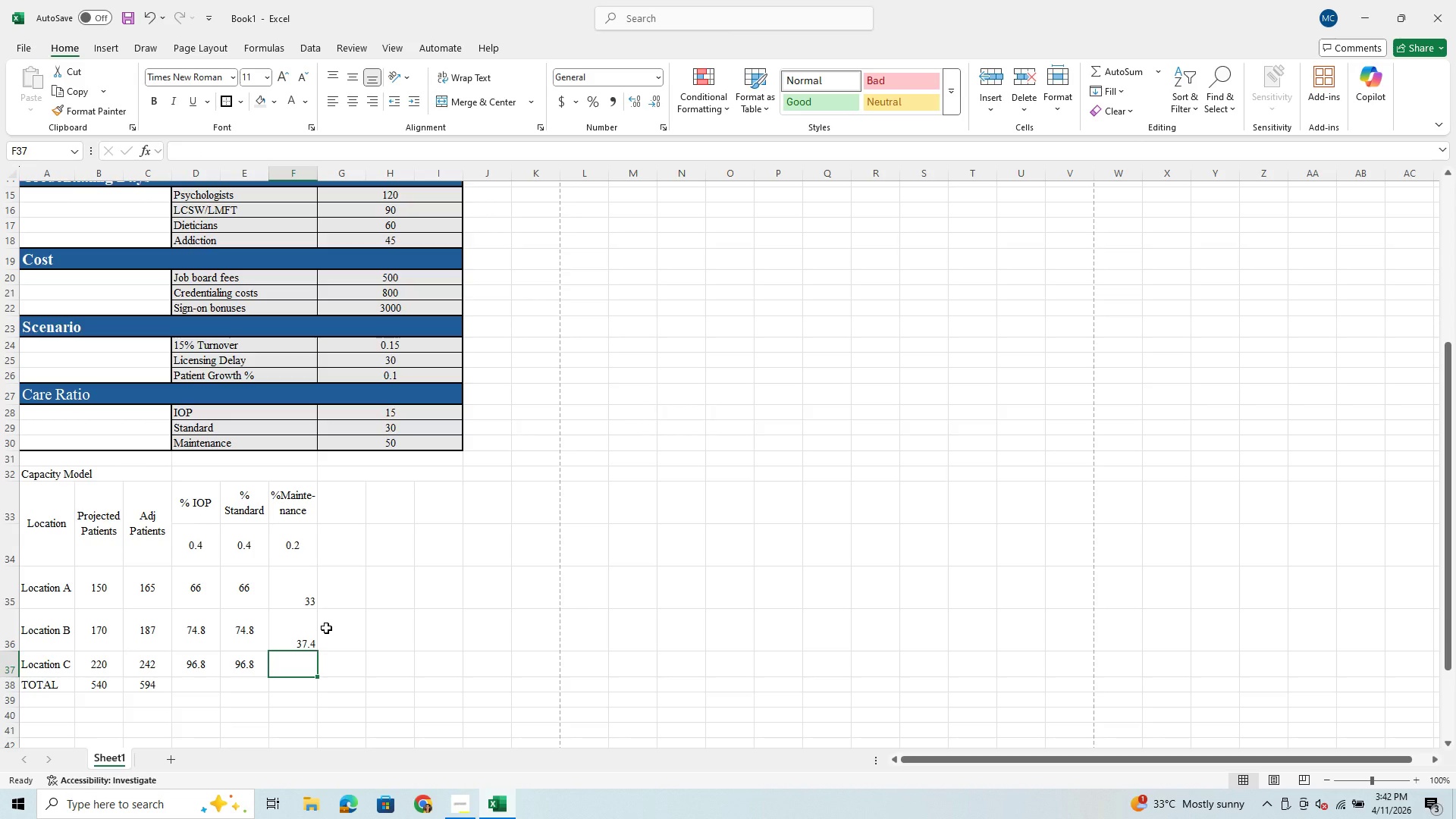 
key(Equal)
 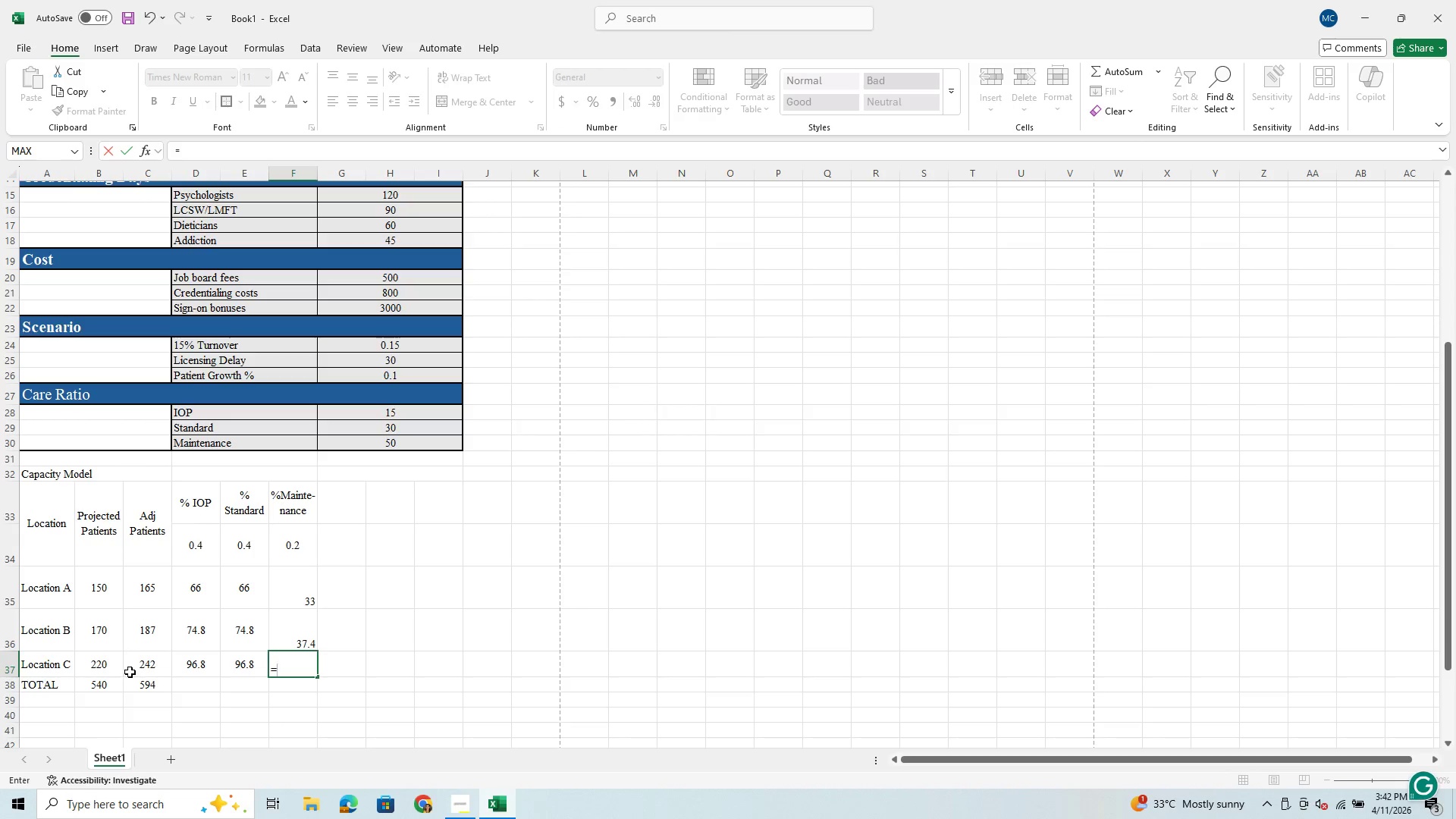 
left_click([140, 665])
 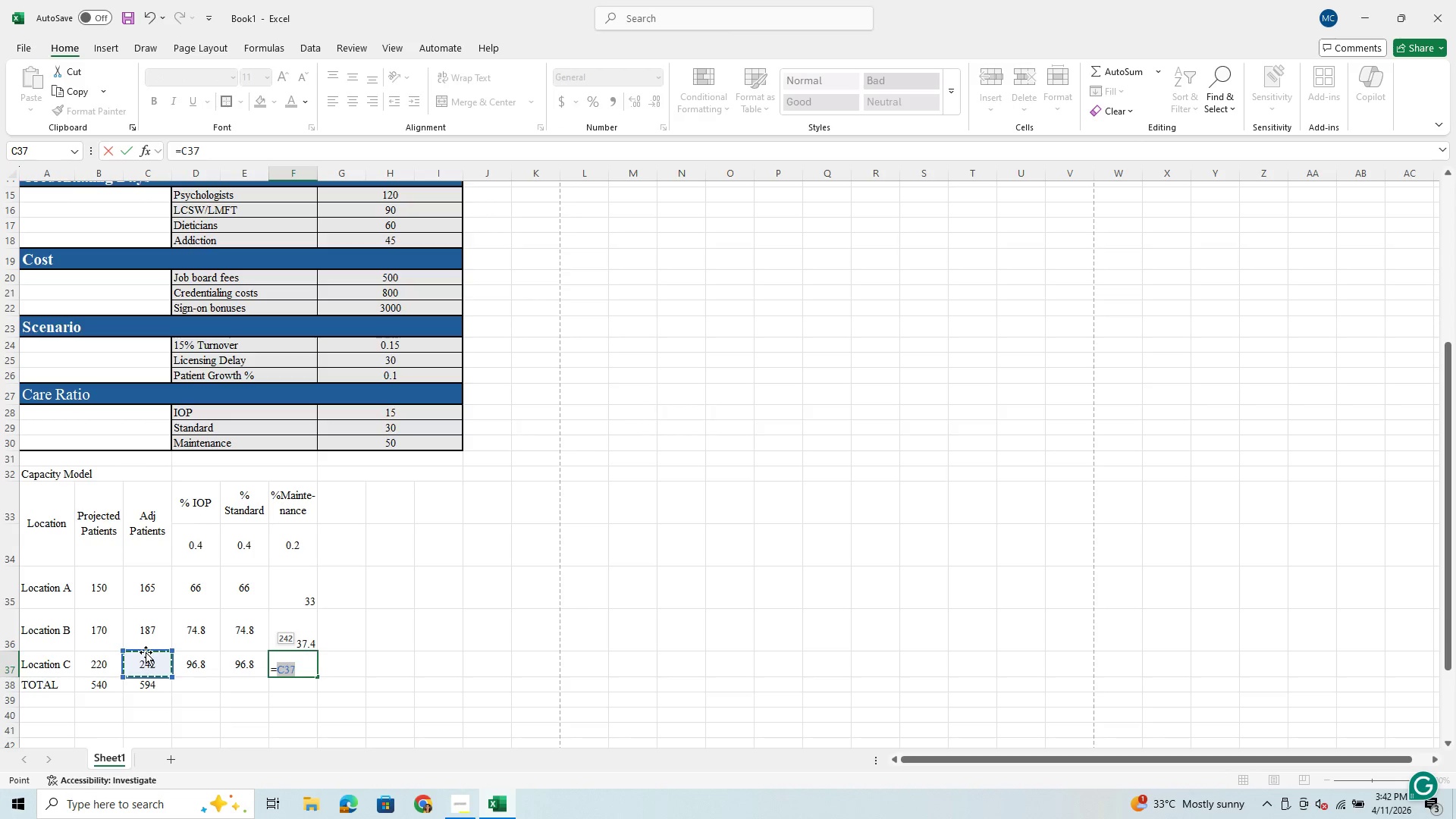 
key(Shift+8)
 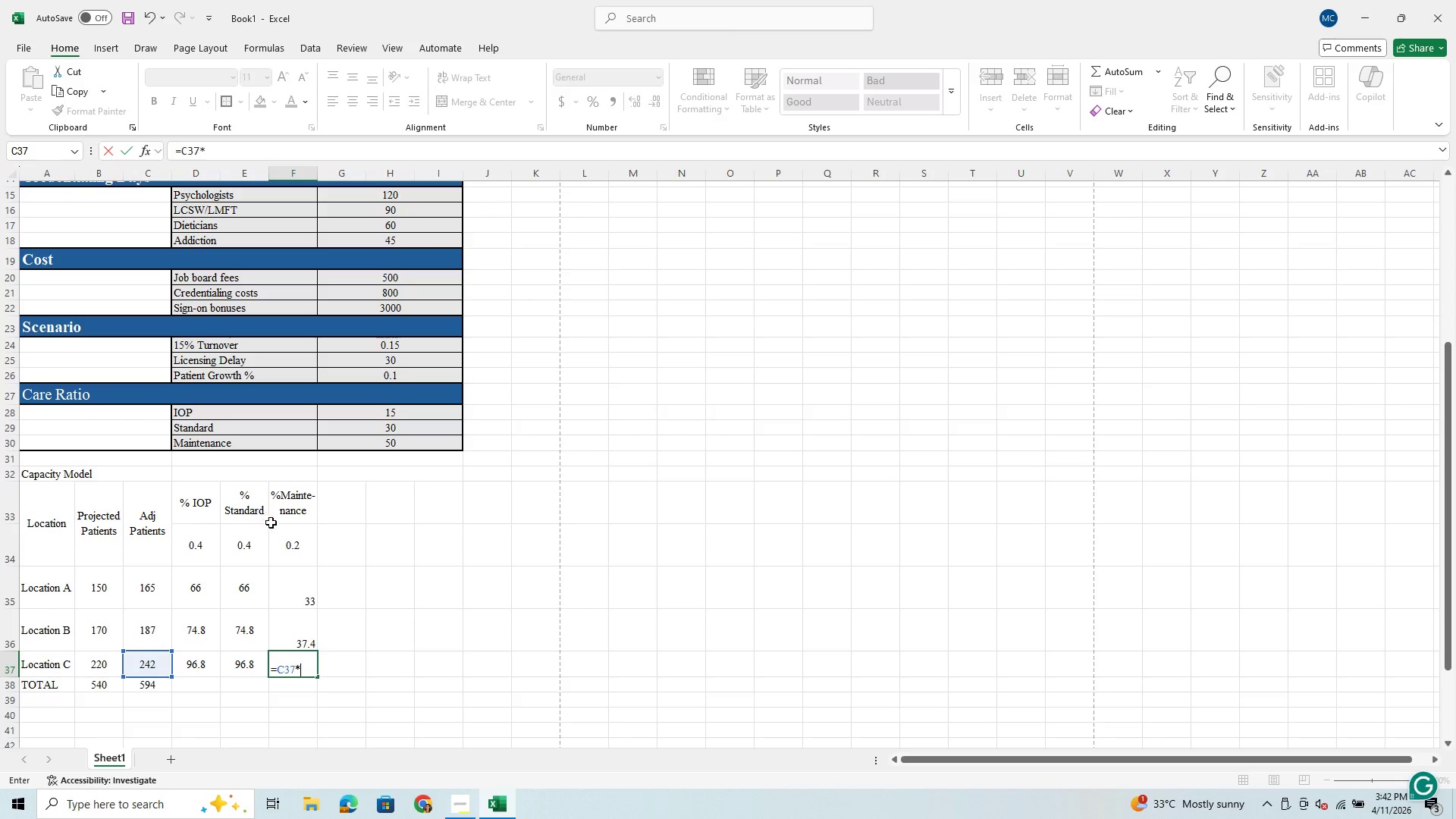 
left_click([289, 543])
 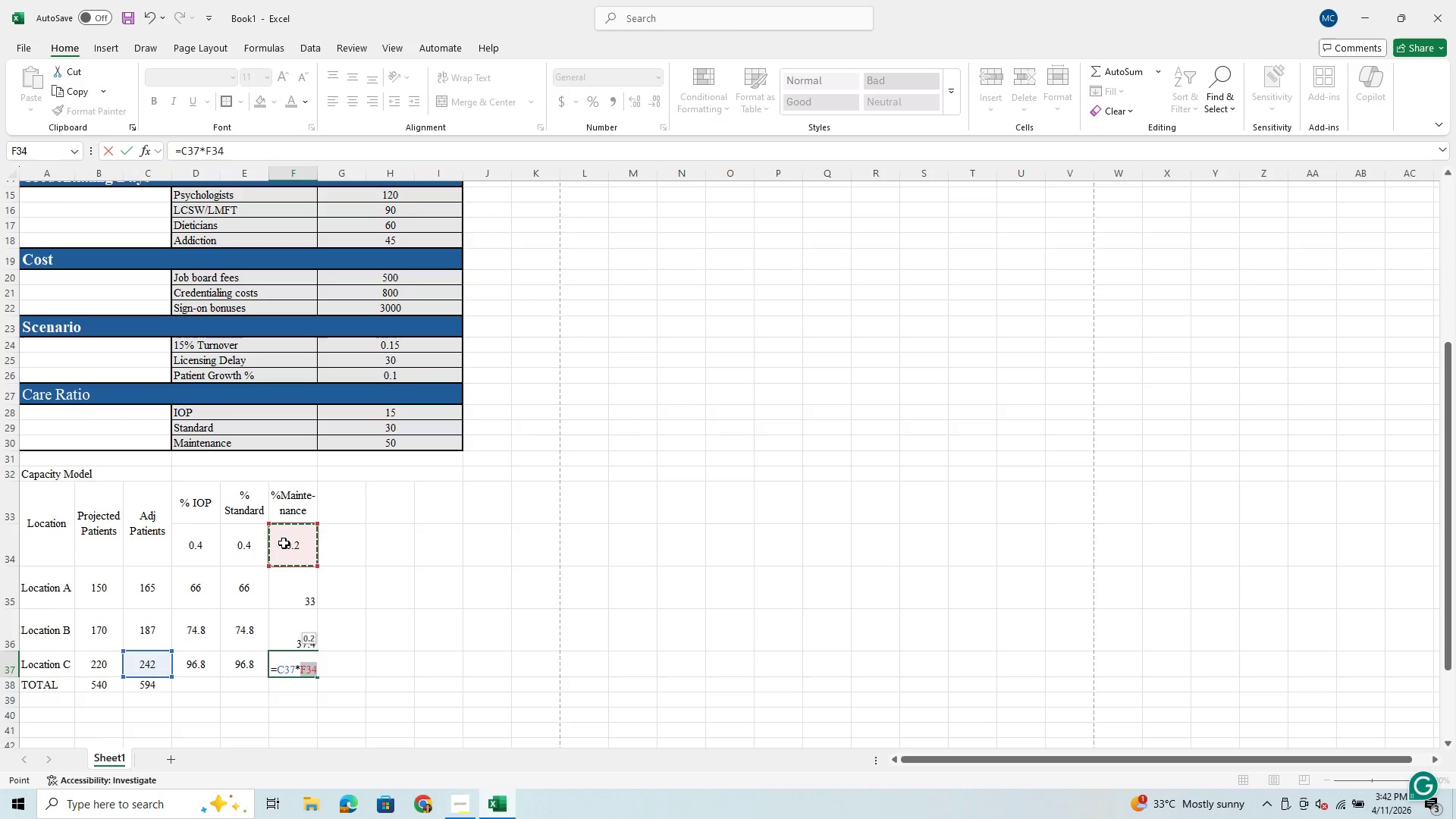 
key(Enter)
 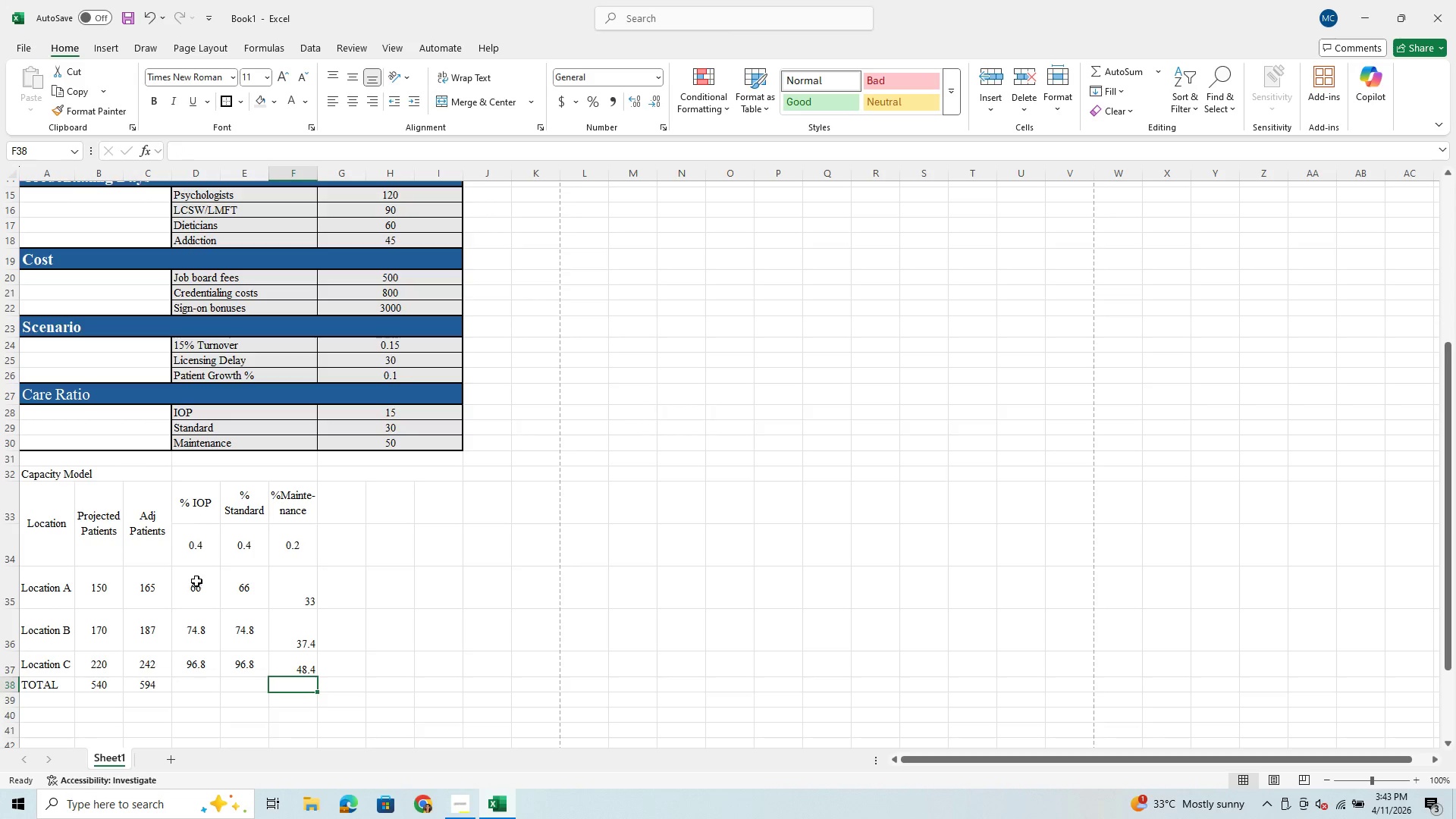 
left_click_drag(start_coordinate=[196, 586], to_coordinate=[208, 686])
 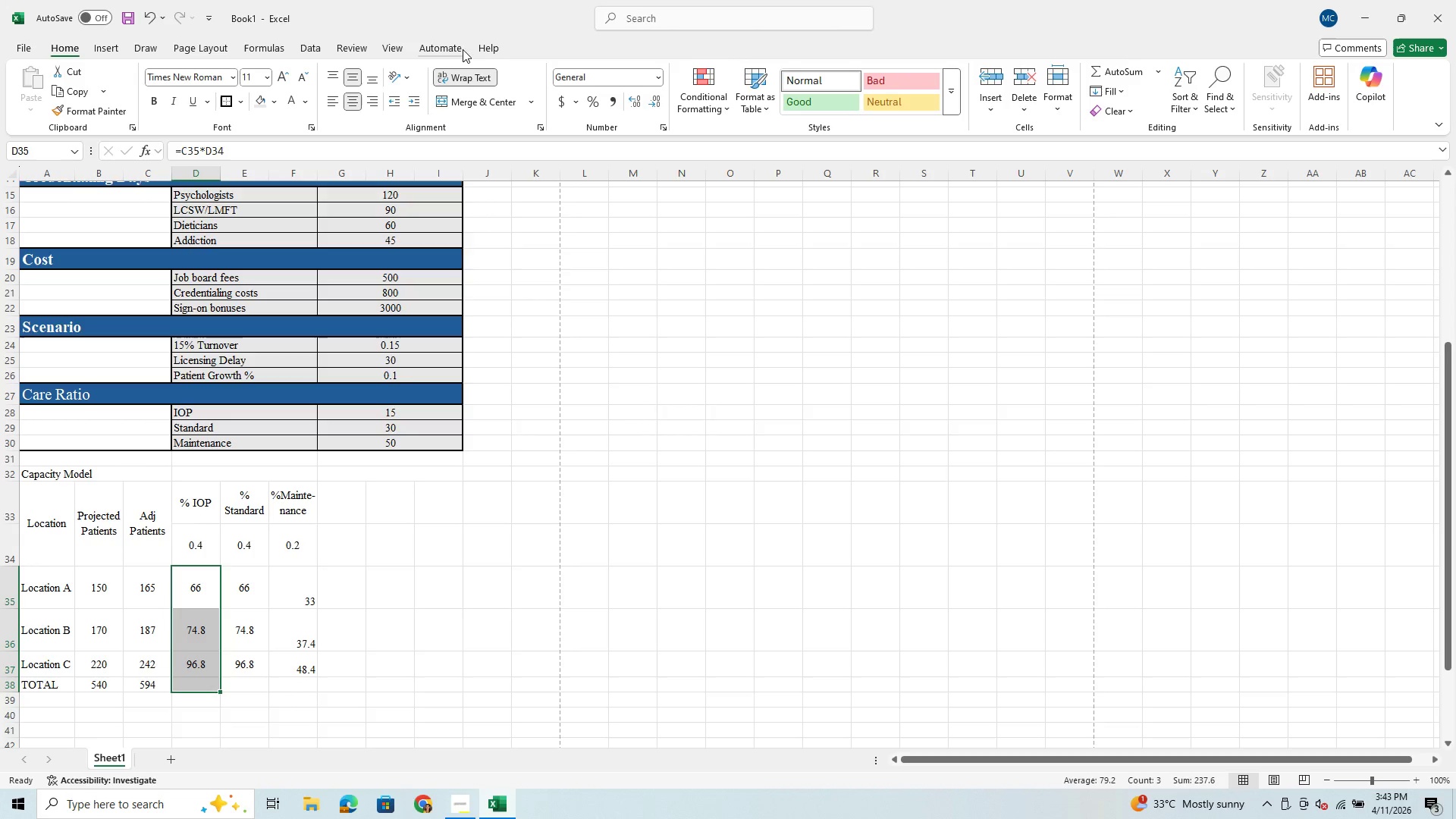 
mouse_move([476, 83])
 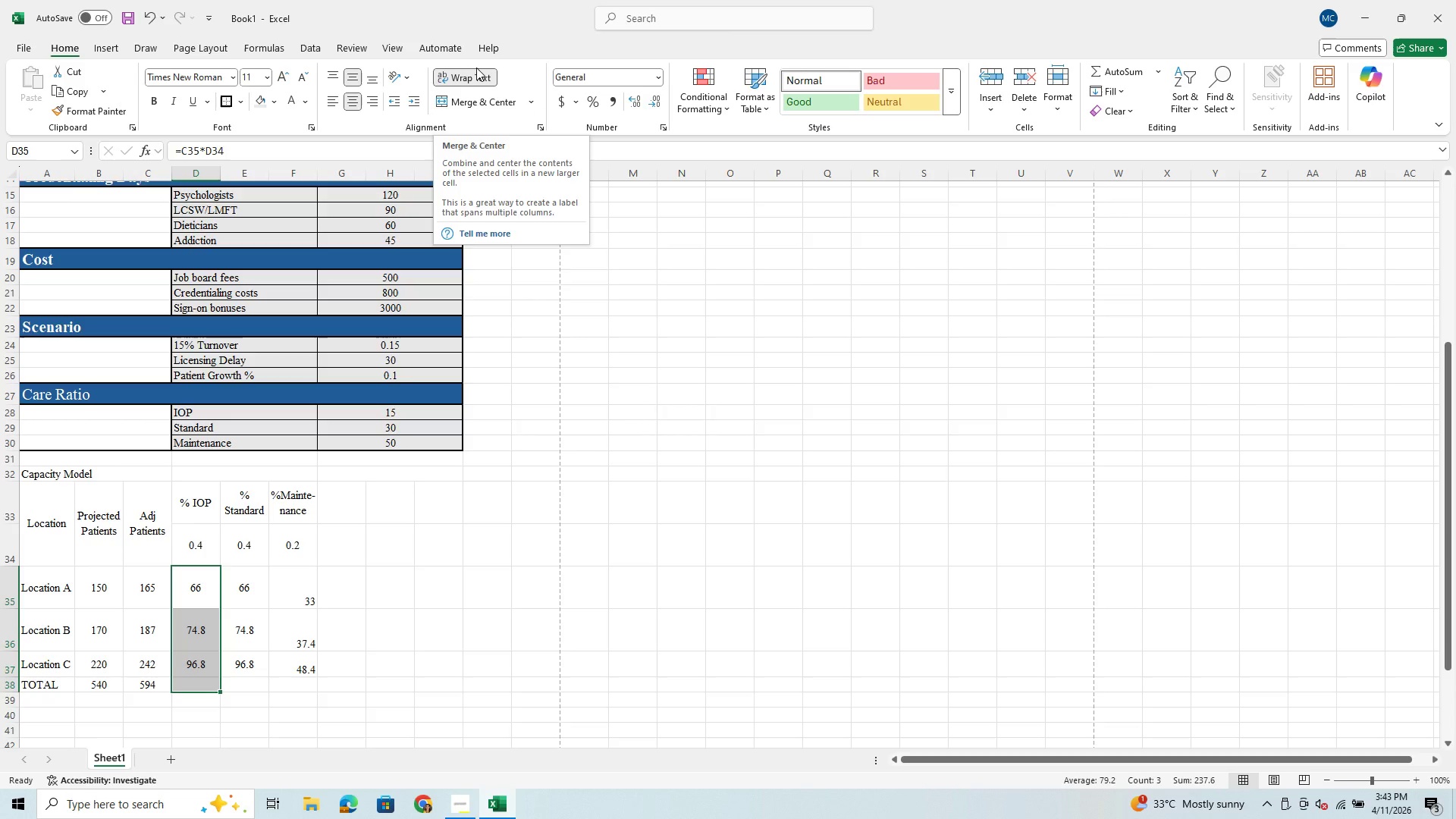 
mouse_move([479, 83])
 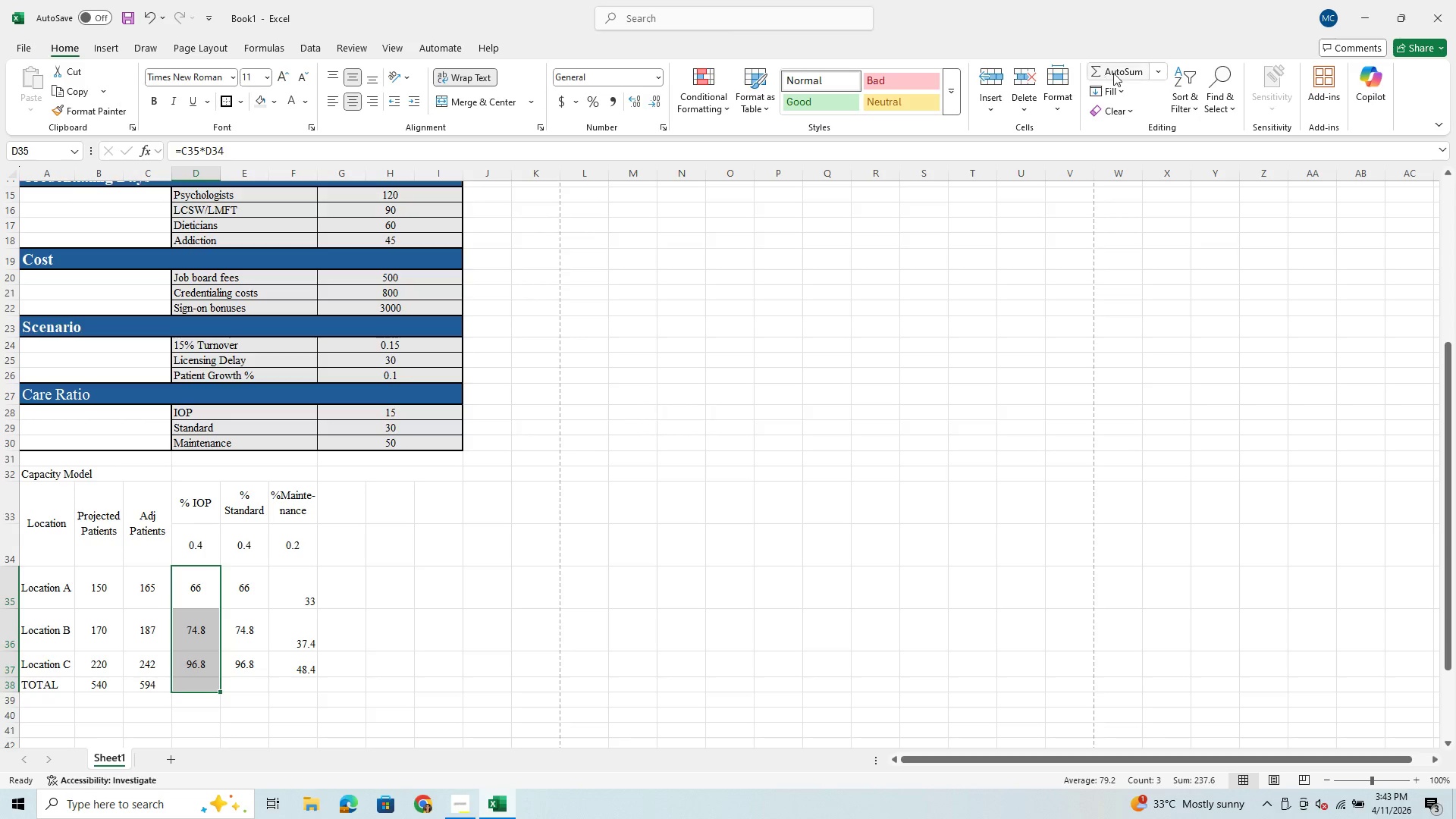 
left_click([1131, 74])
 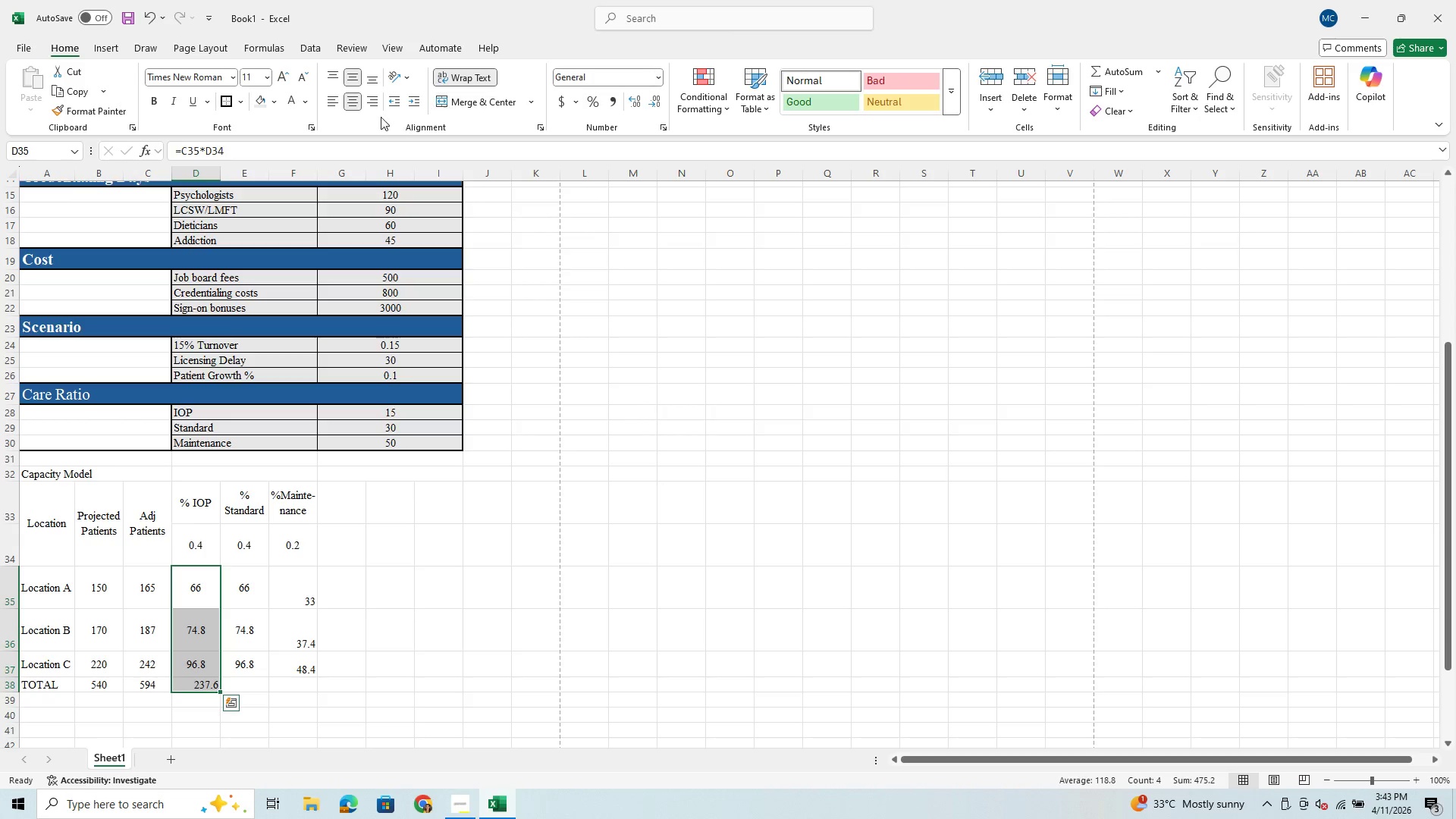 
left_click([356, 102])
 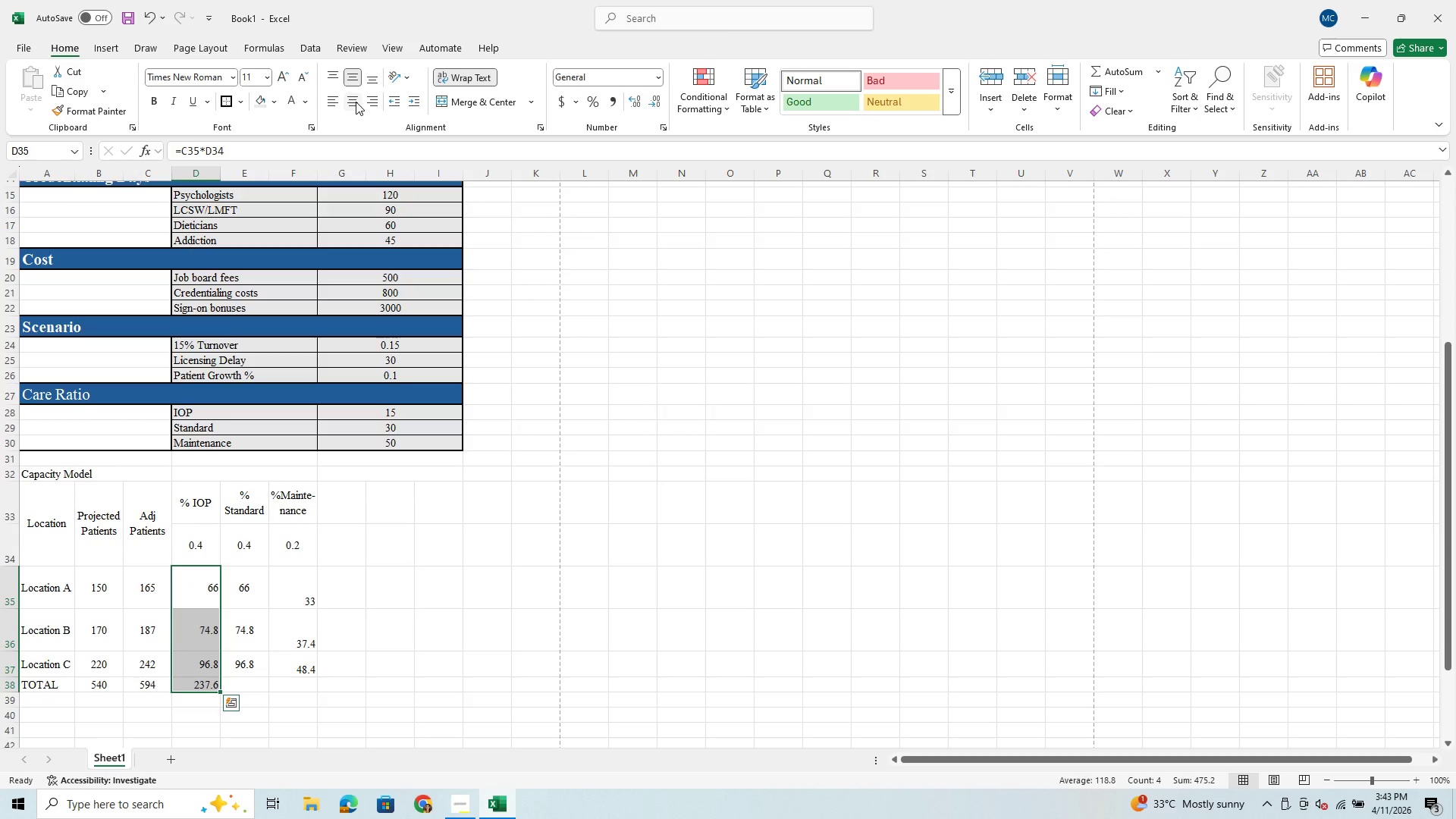 
left_click([356, 102])
 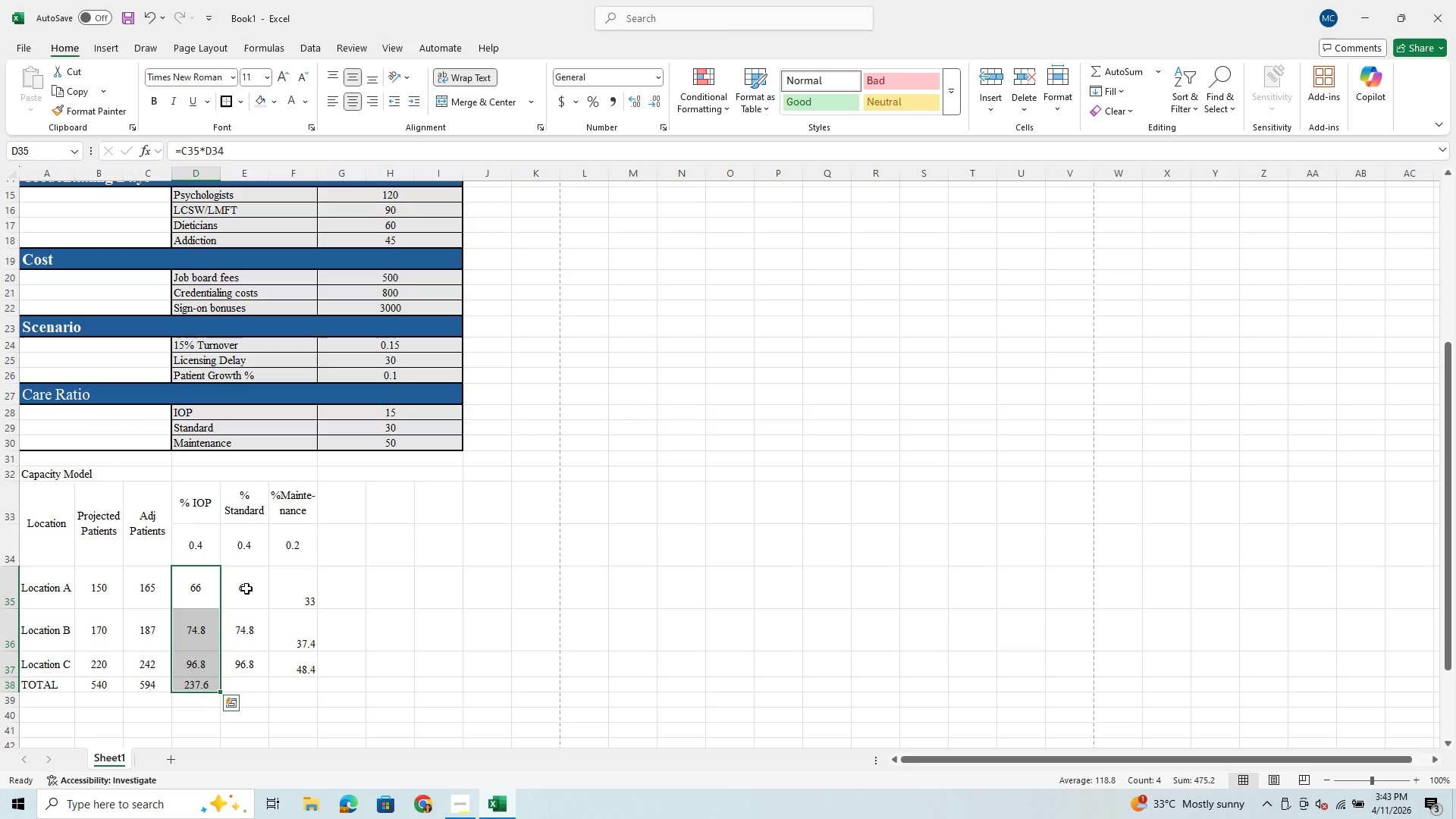 
left_click_drag(start_coordinate=[246, 582], to_coordinate=[257, 659])
 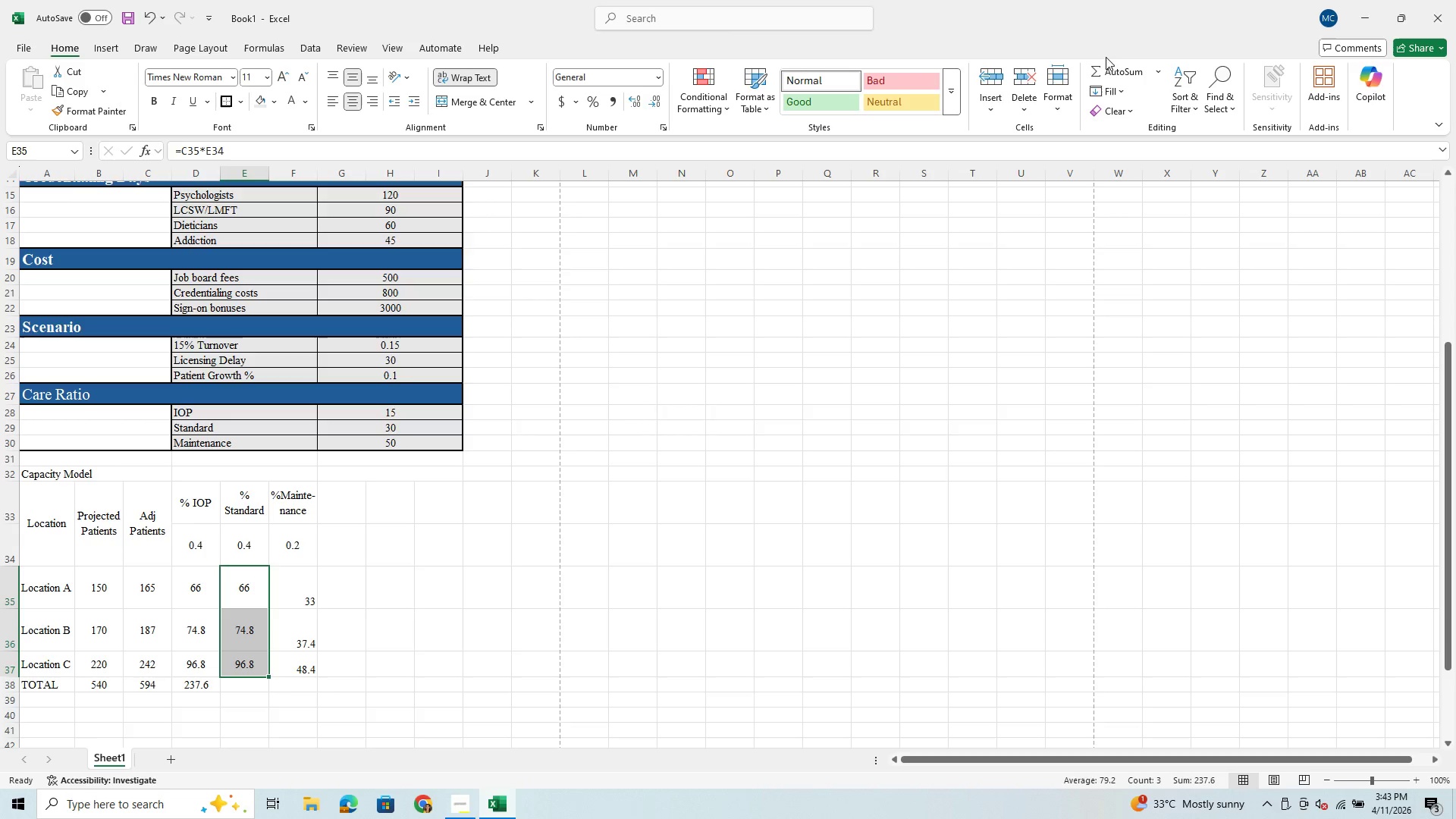 
left_click([1113, 68])
 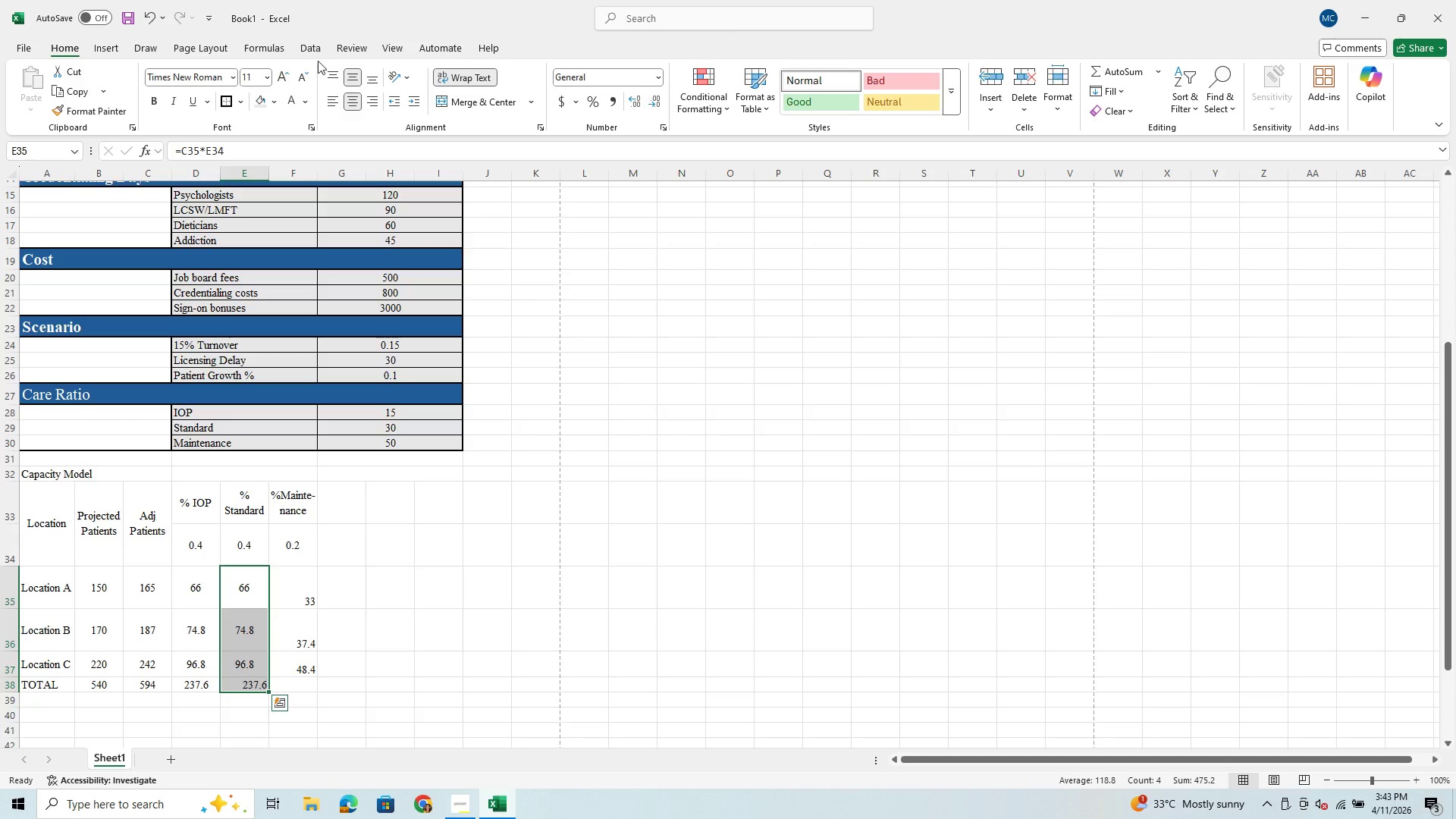 
left_click([351, 98])
 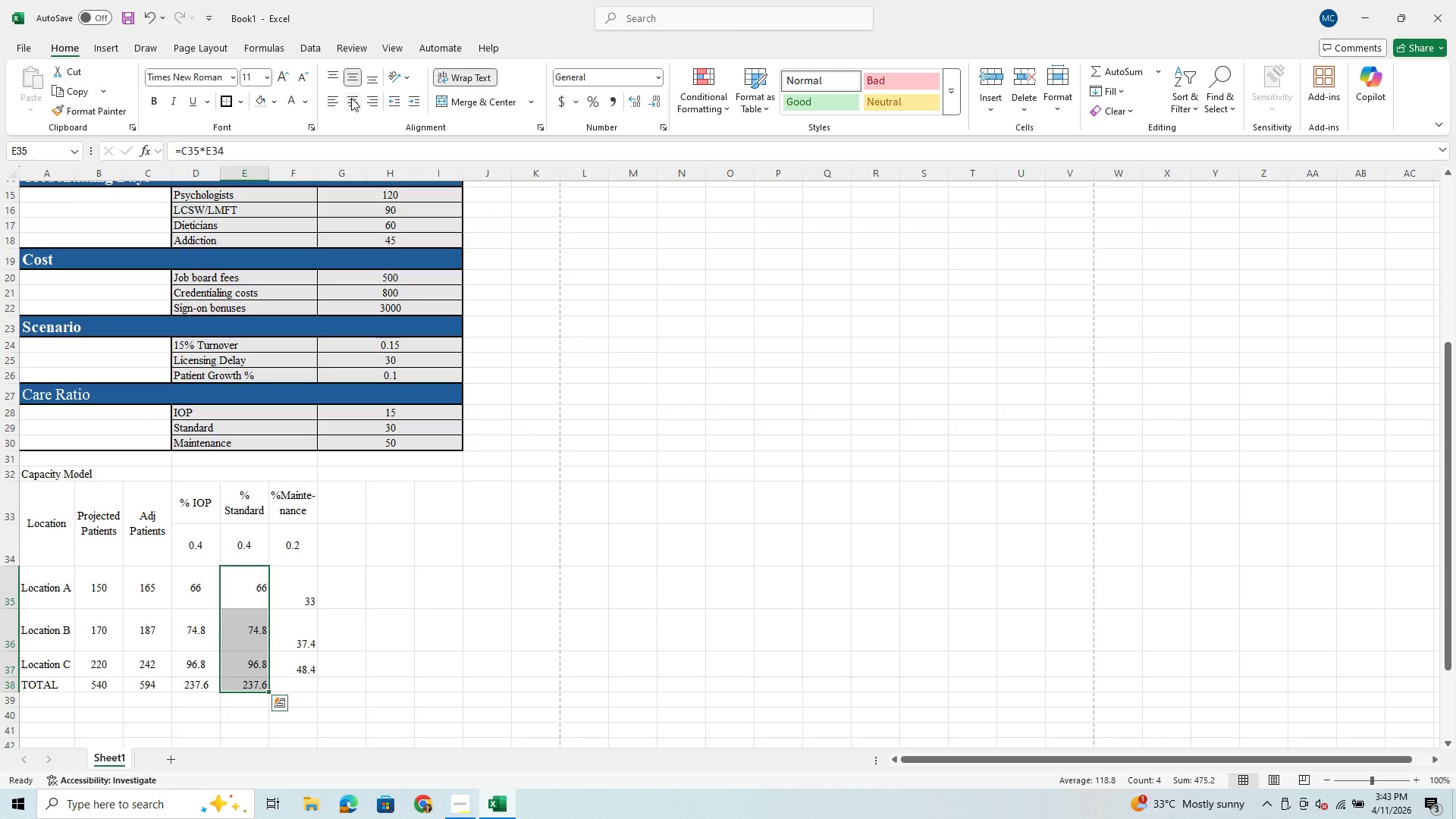 
left_click([351, 98])
 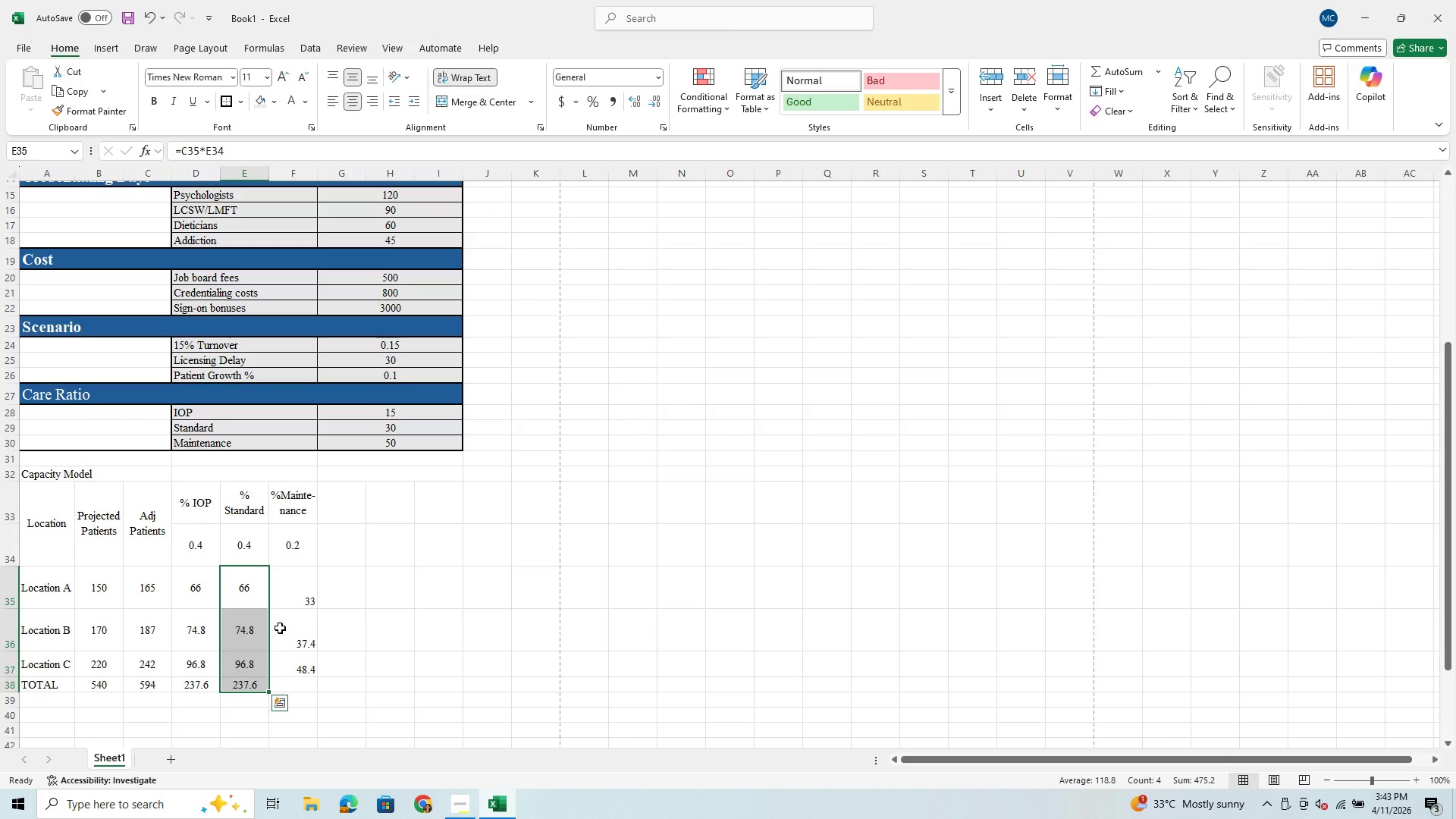 
left_click_drag(start_coordinate=[303, 594], to_coordinate=[295, 679])
 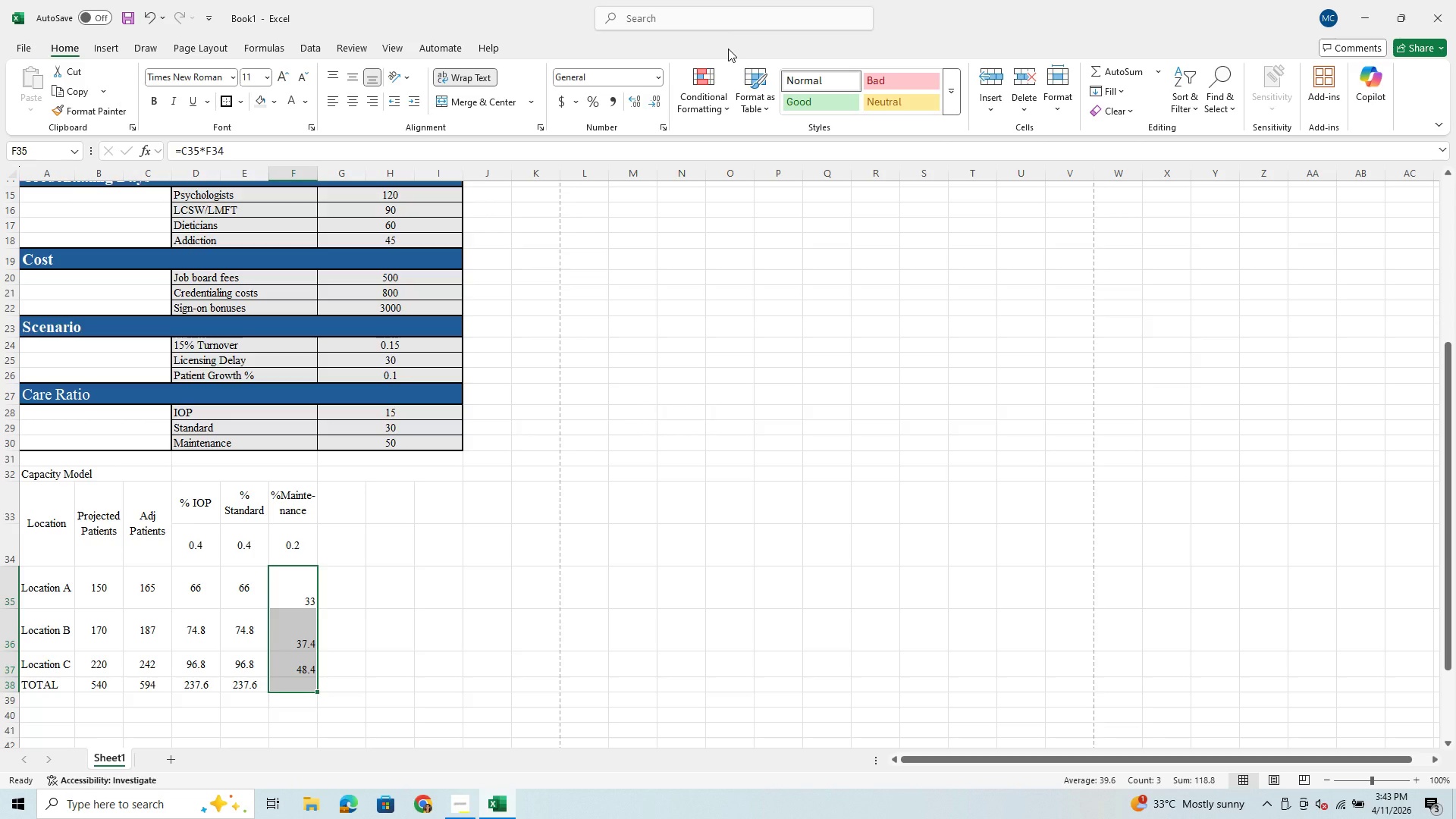 
wait(9.07)
 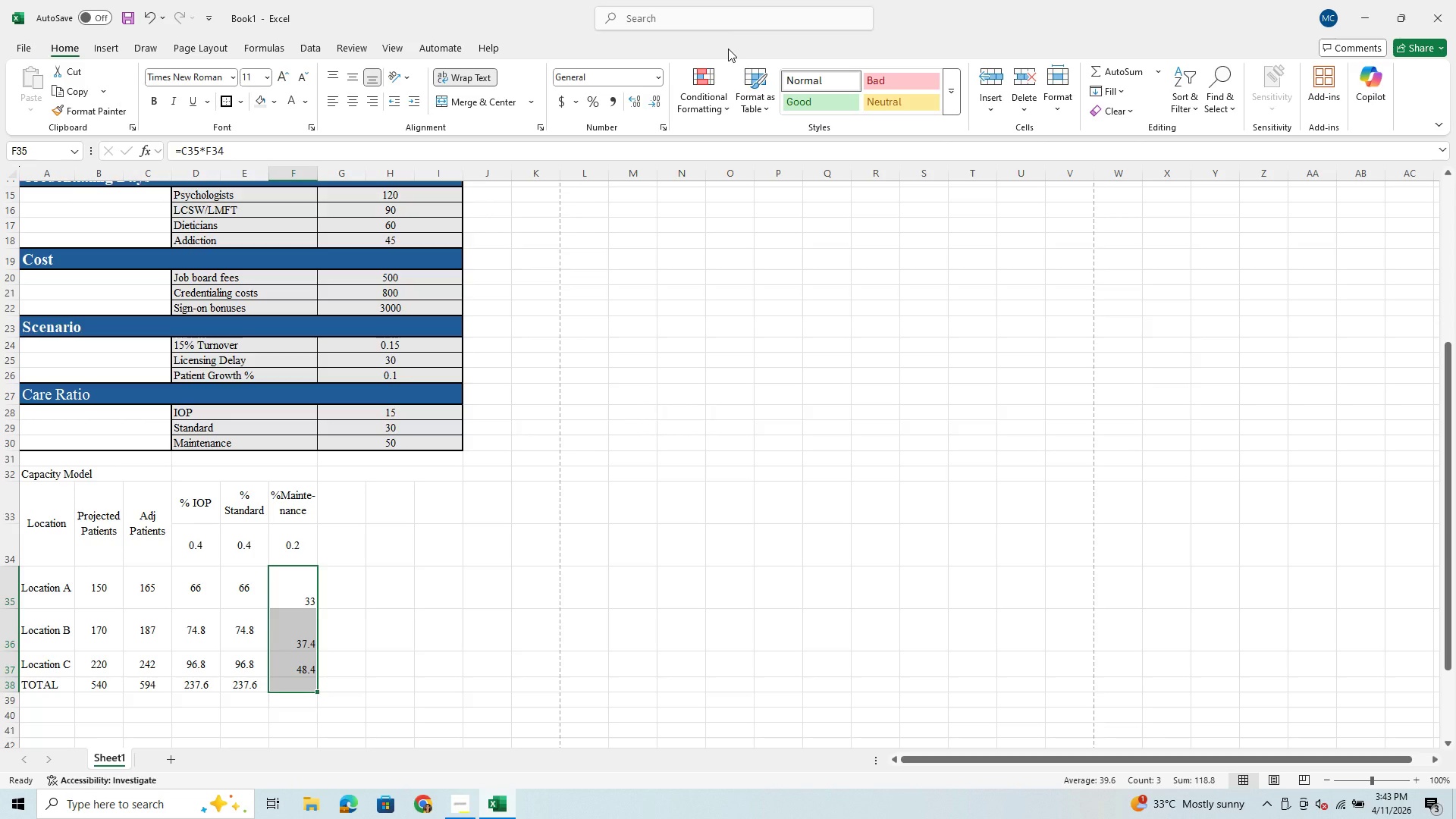 
mouse_move([454, 645])
 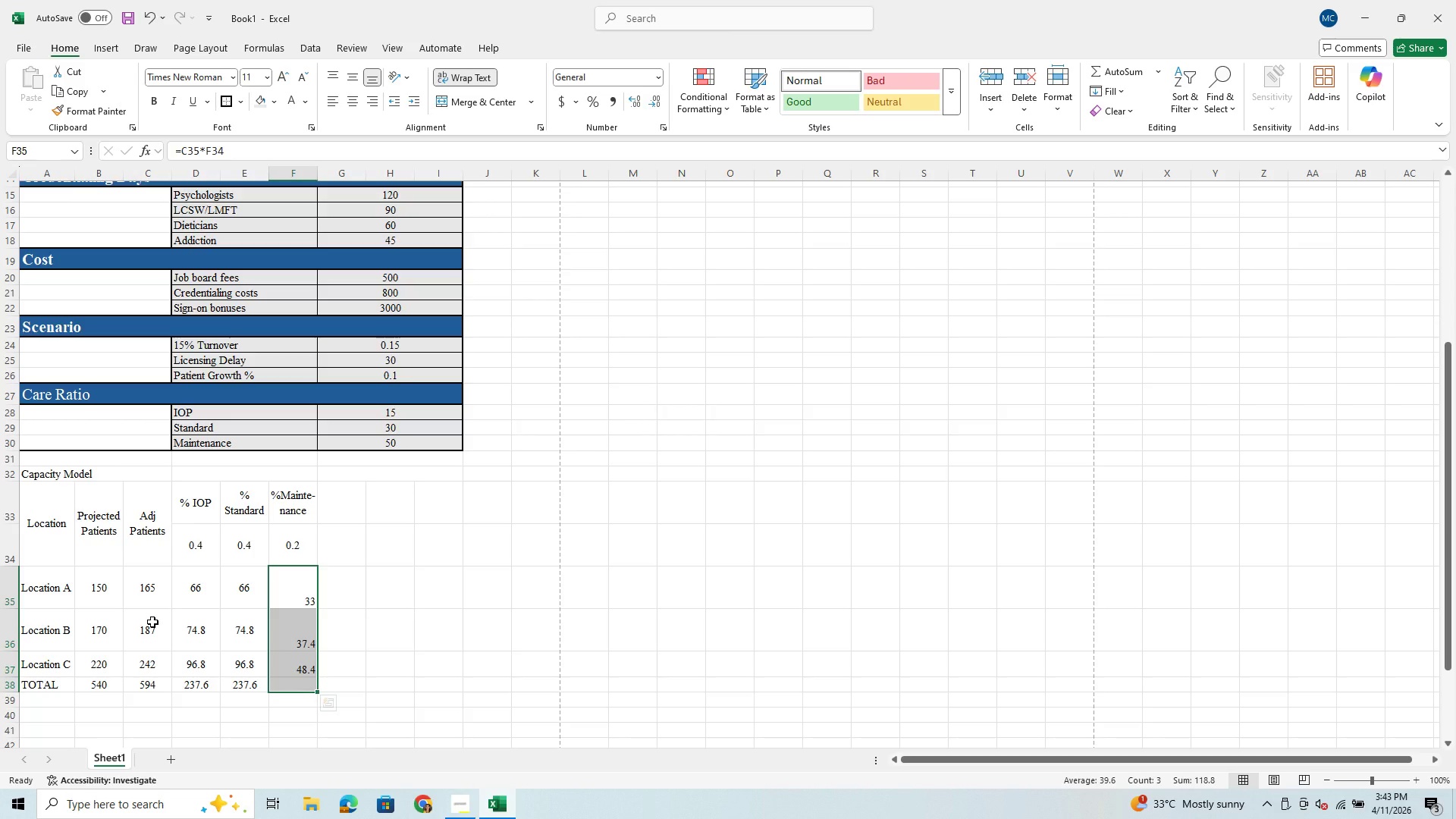 
scroll: coordinate [487, 526], scroll_direction: up, amount: 9.0
 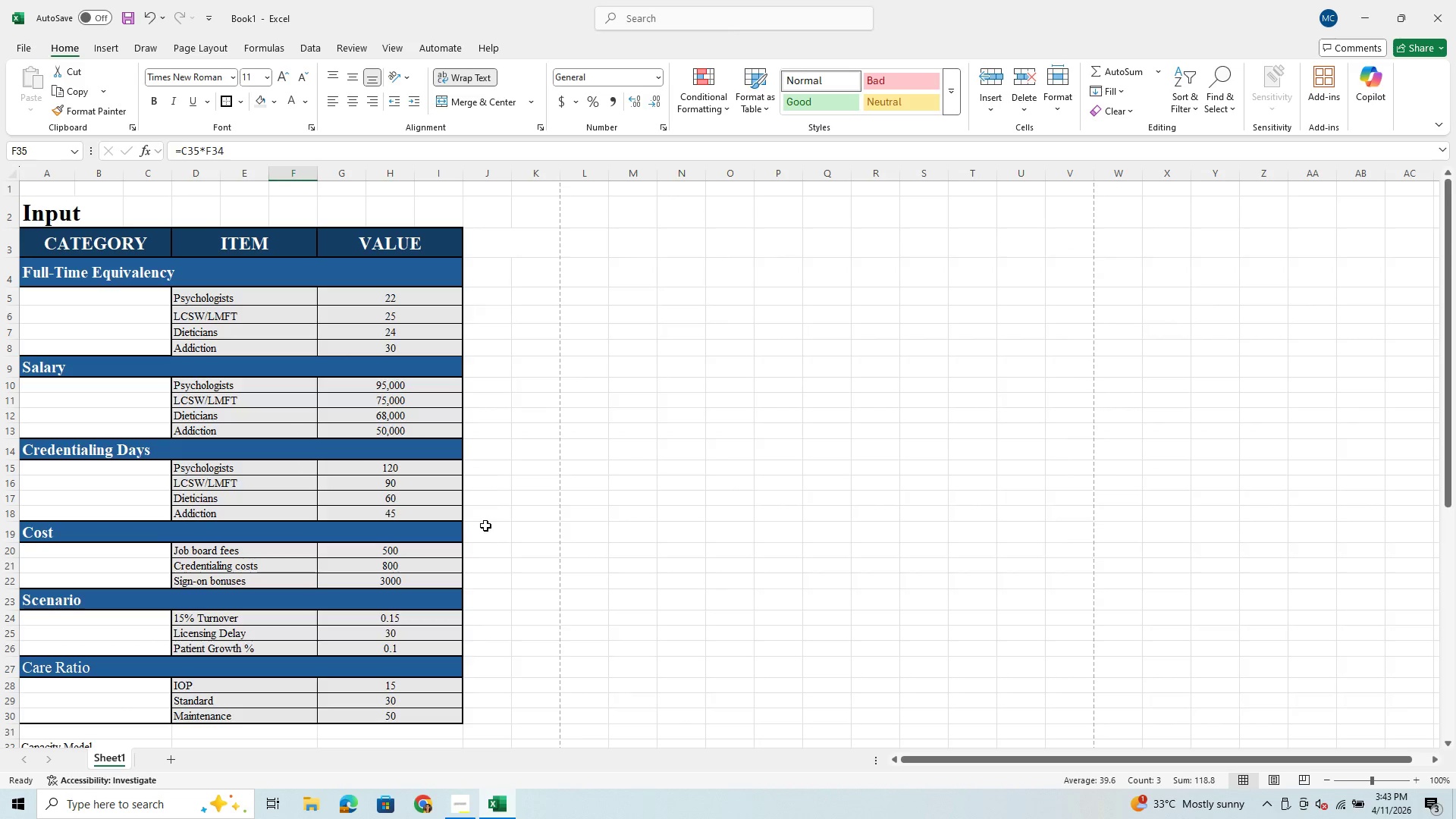 
scroll: coordinate [471, 528], scroll_direction: down, amount: 9.0
 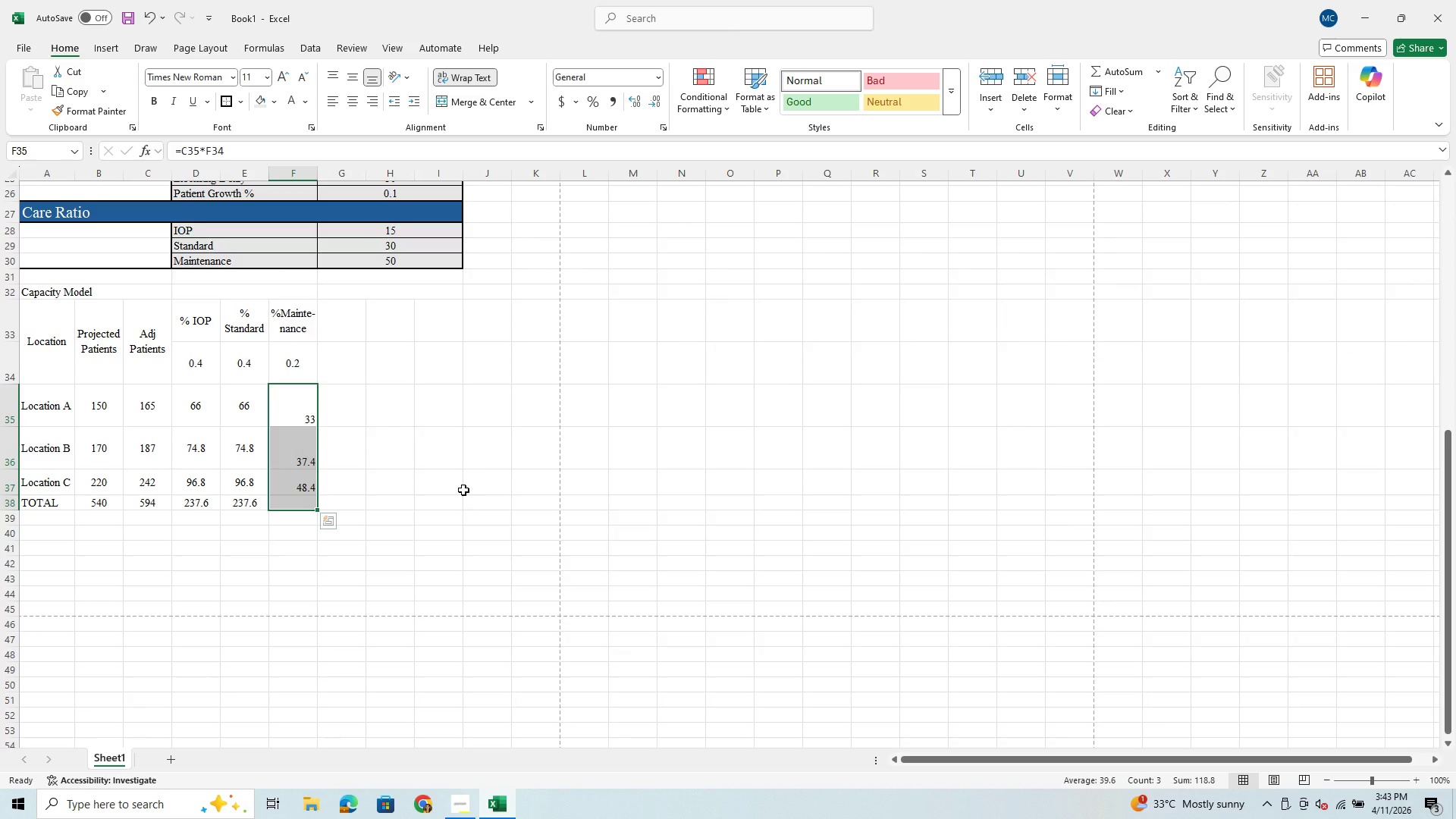 
scroll: coordinate [454, 473], scroll_direction: up, amount: 1.0
 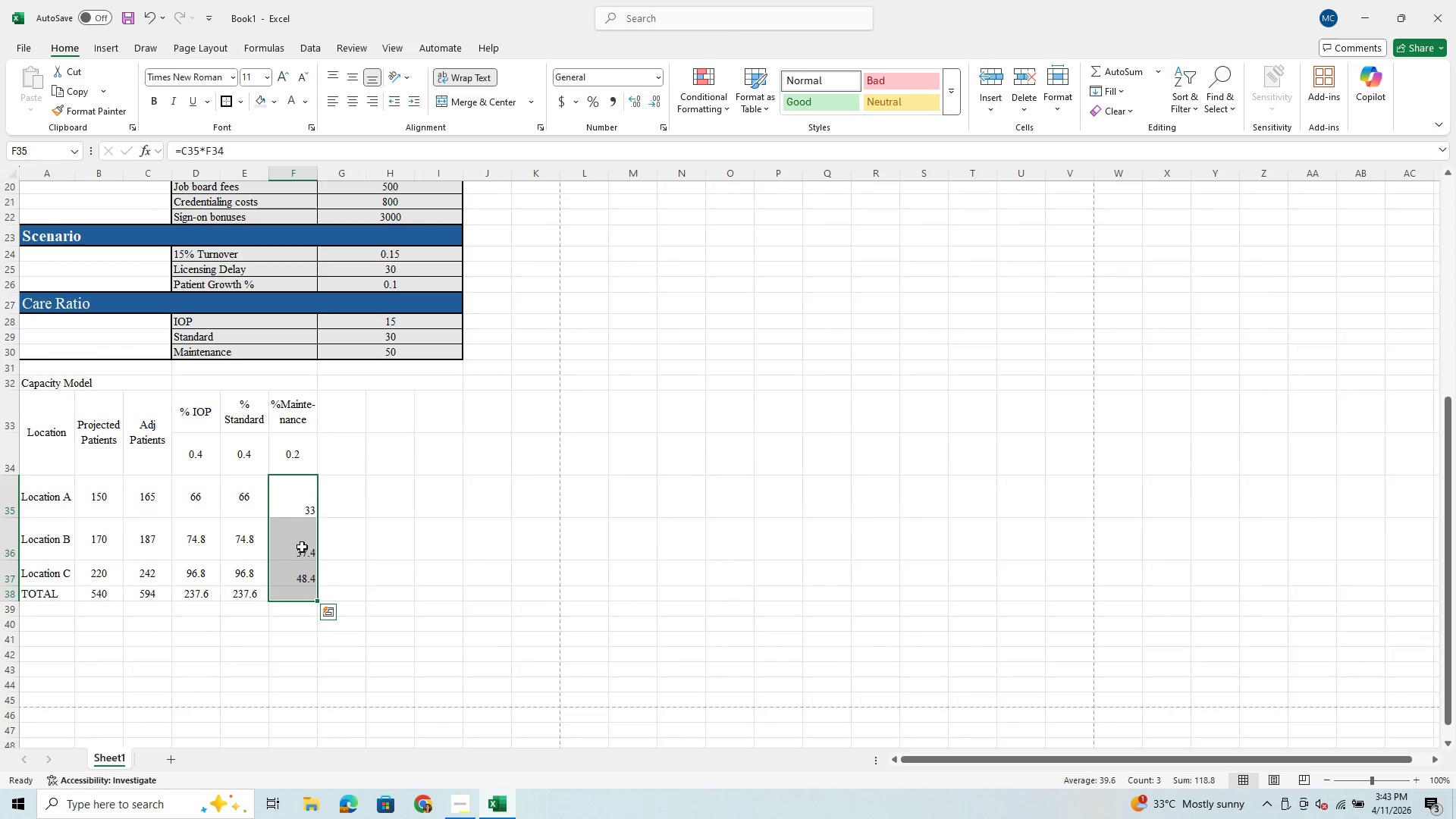 
left_click([358, 535])
 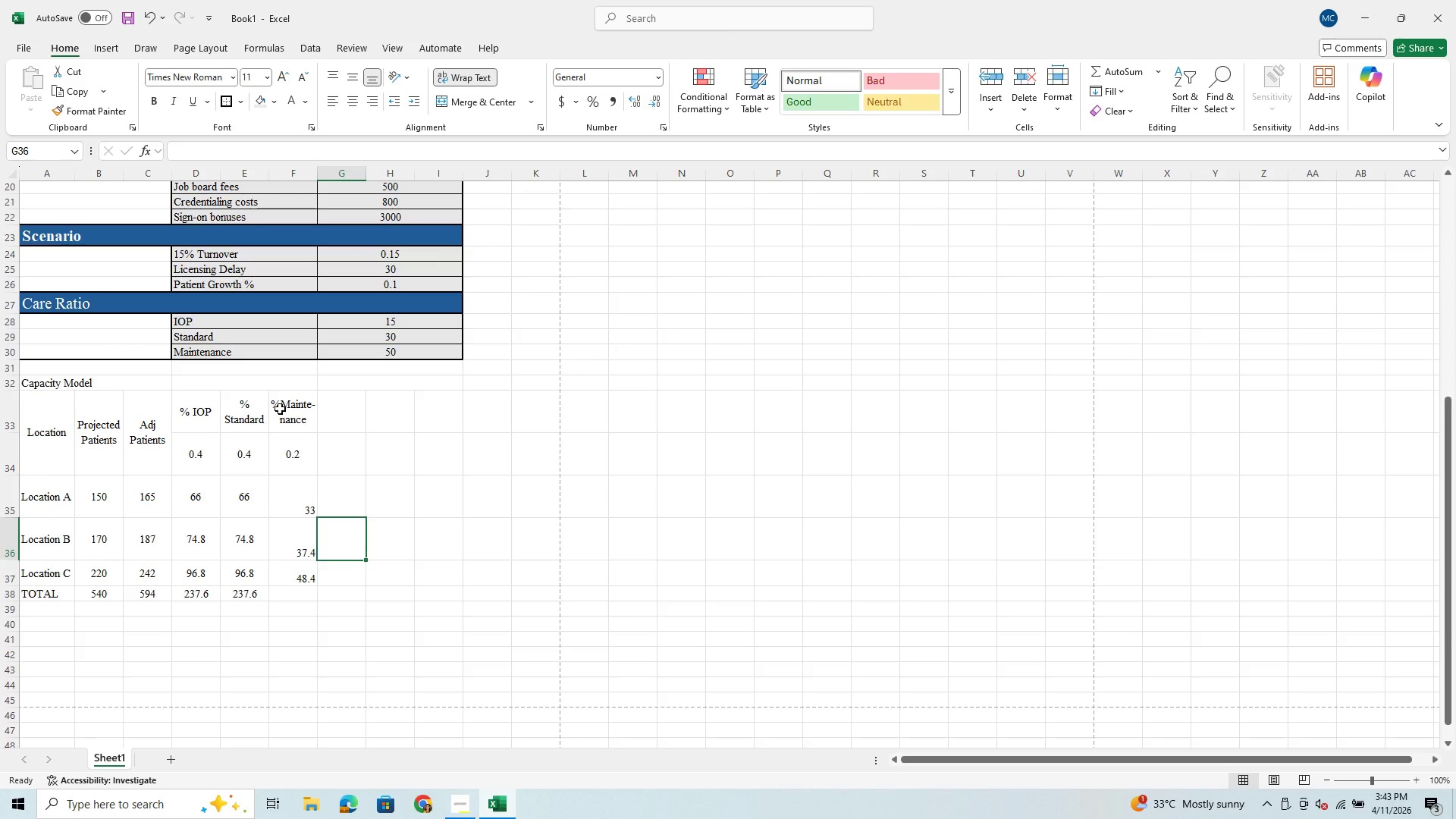 
left_click_drag(start_coordinate=[281, 404], to_coordinate=[287, 588])
 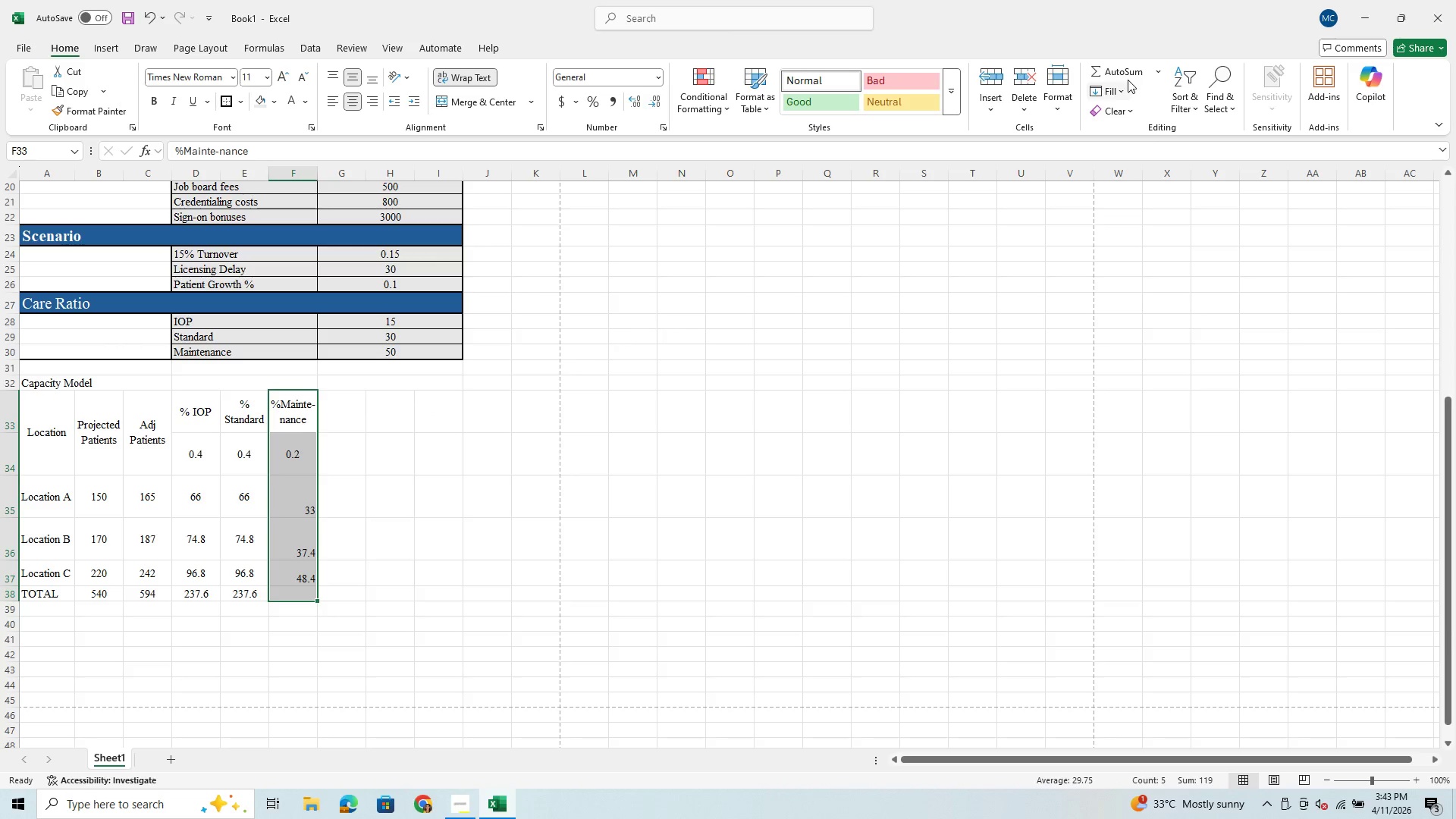 
left_click([1126, 68])
 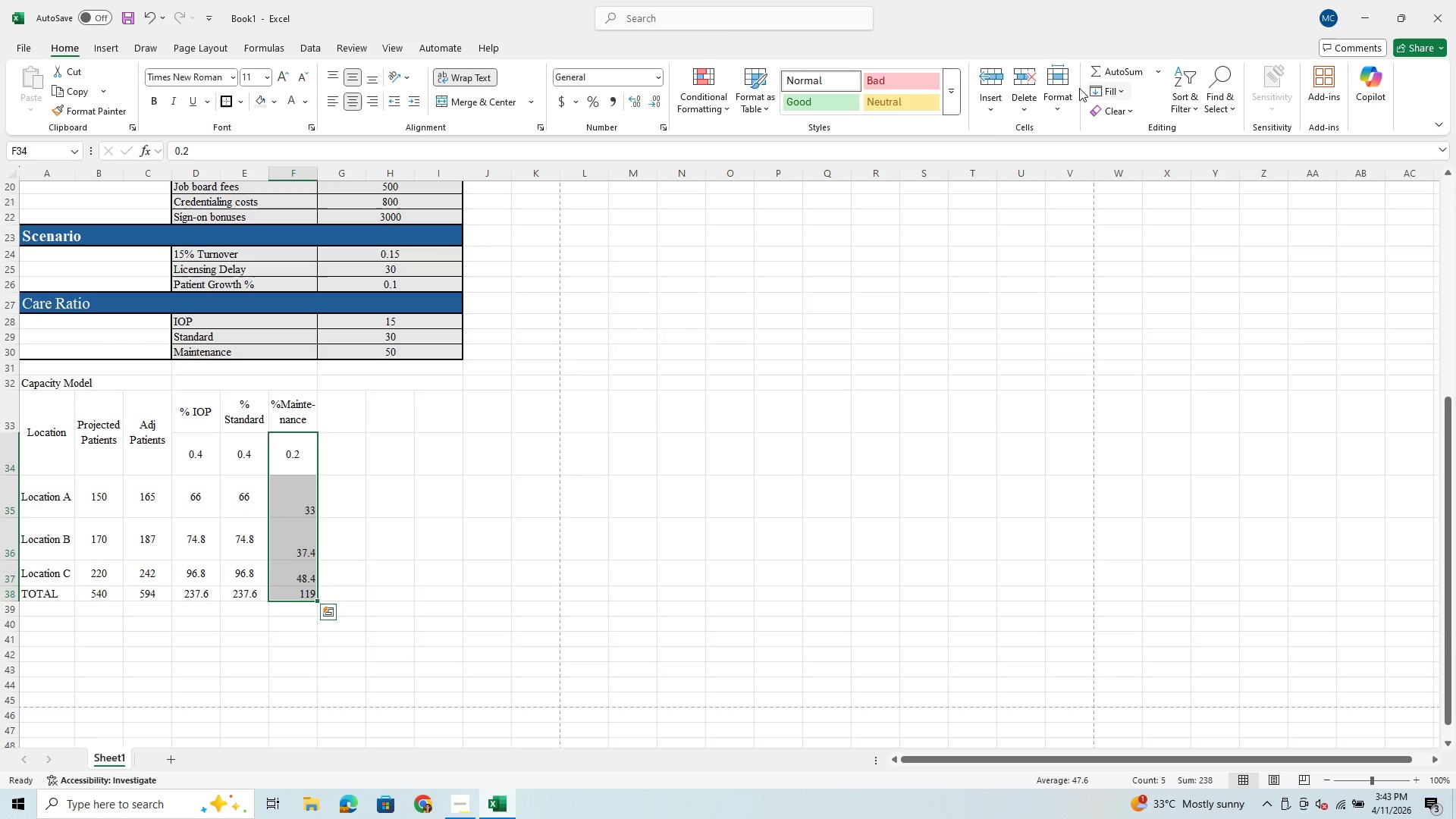 
left_click([362, 745])
 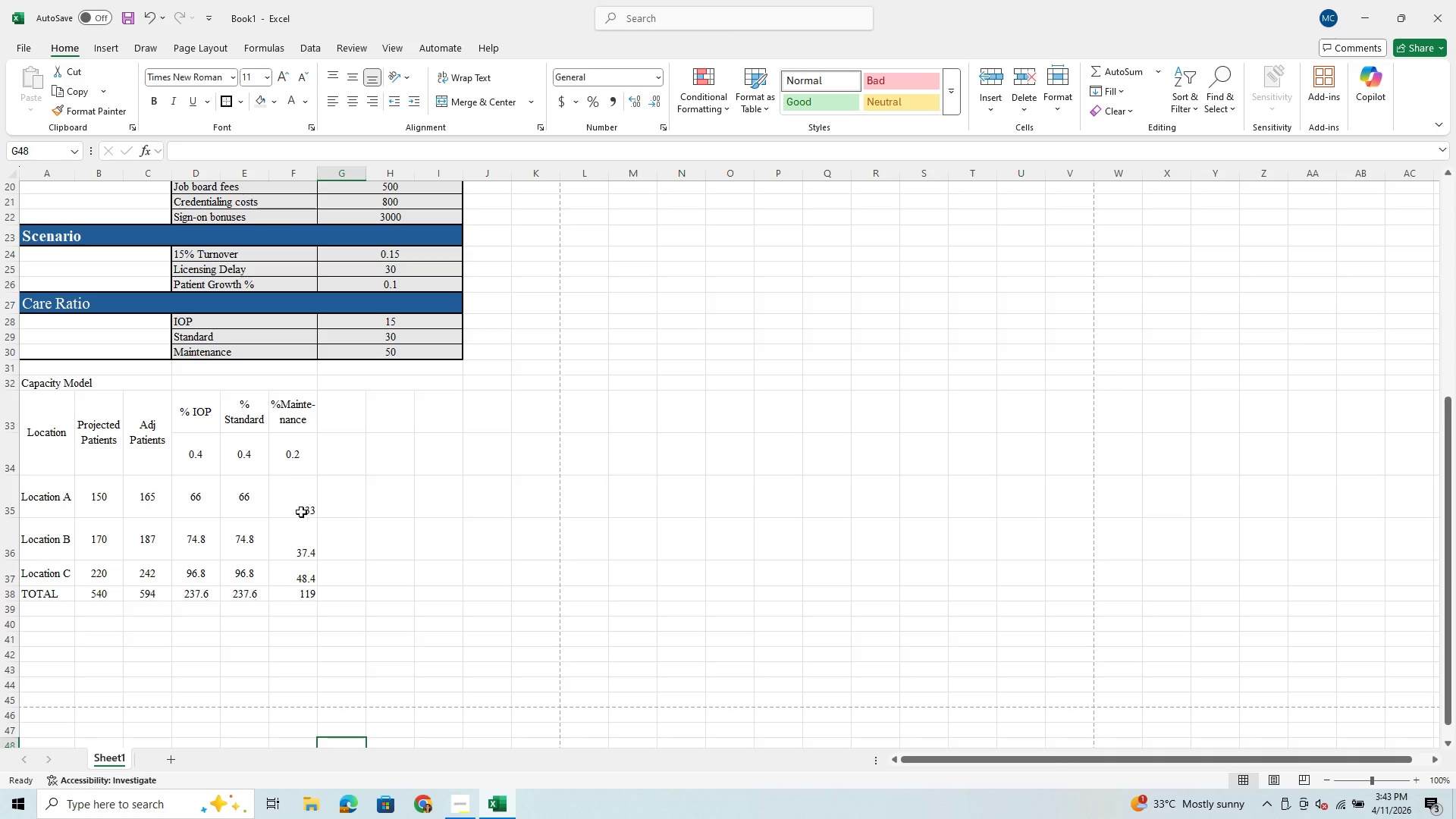 
left_click_drag(start_coordinate=[300, 489], to_coordinate=[314, 595])
 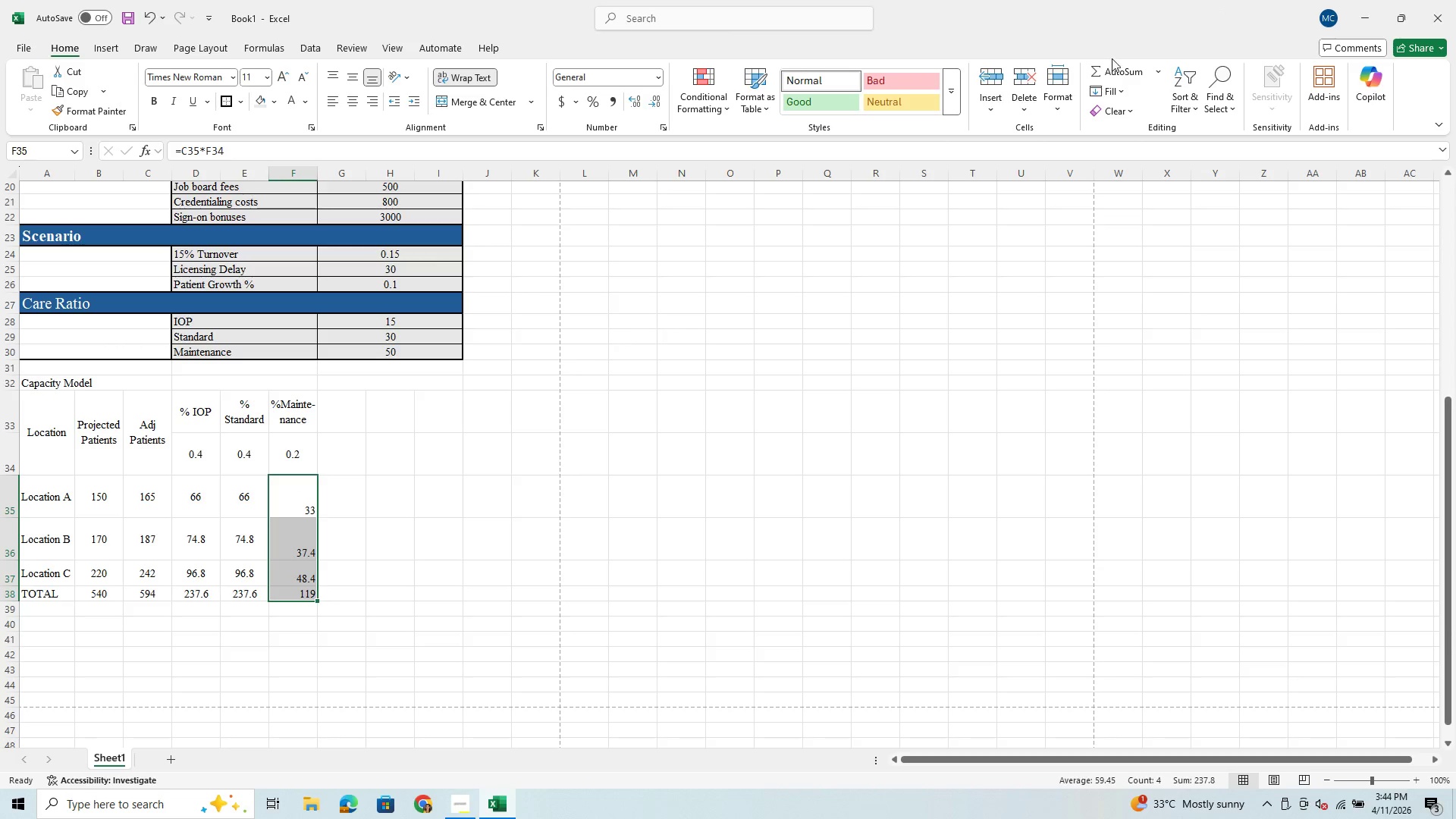 
left_click([1116, 75])
 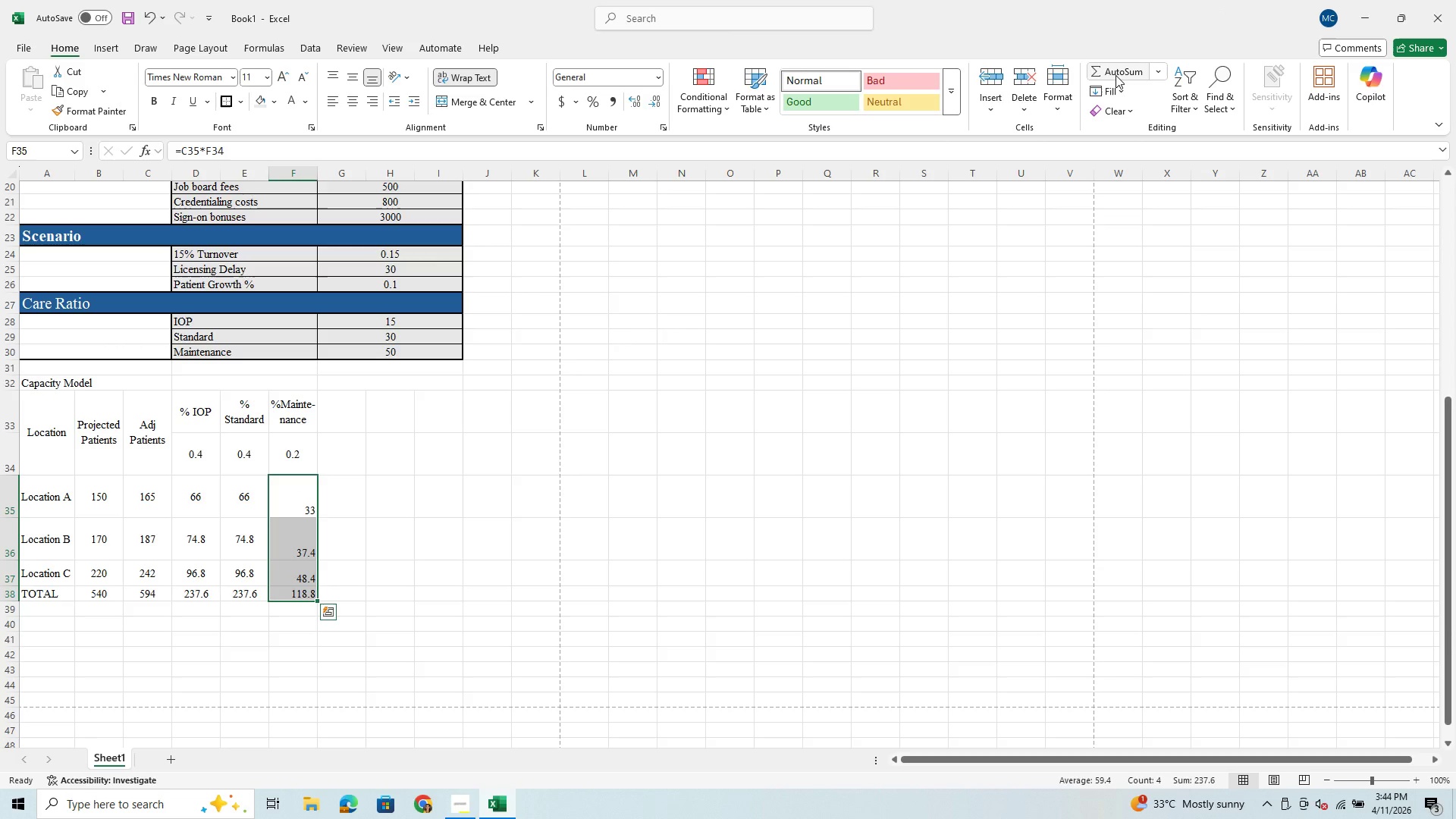 
left_click([1116, 75])
 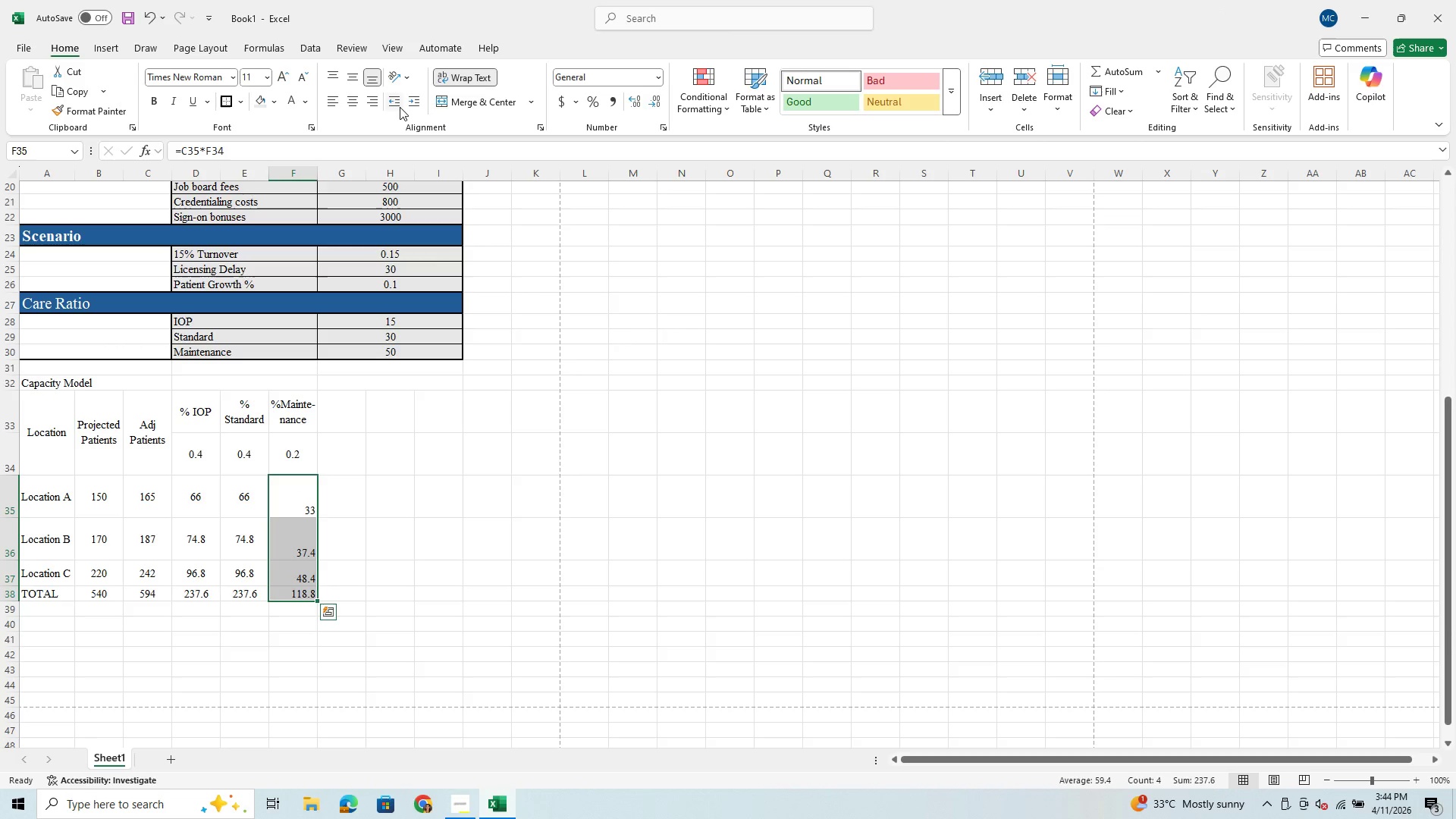 
left_click([350, 105])
 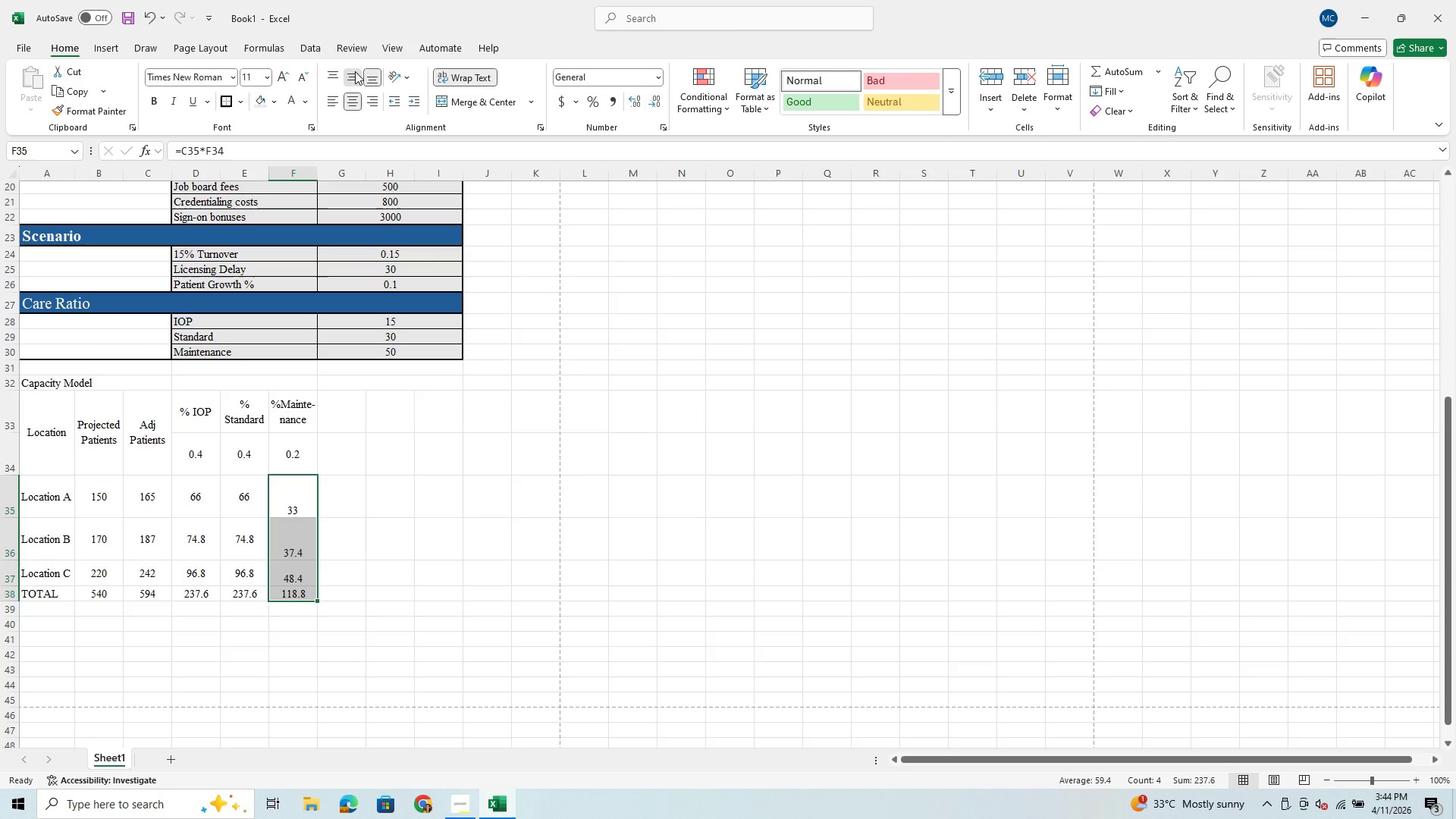 
left_click([441, 526])
 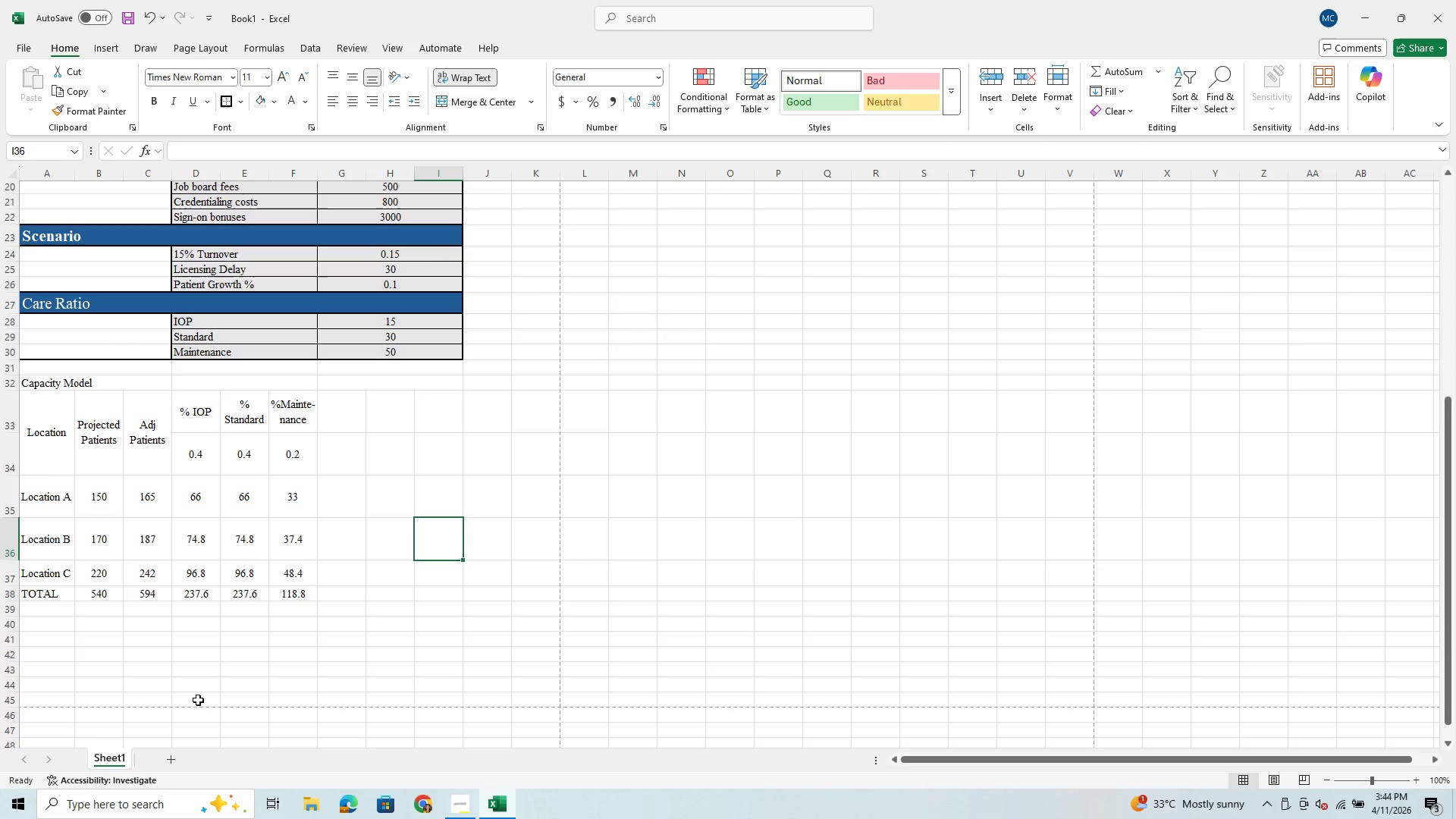 
wait(8.55)
 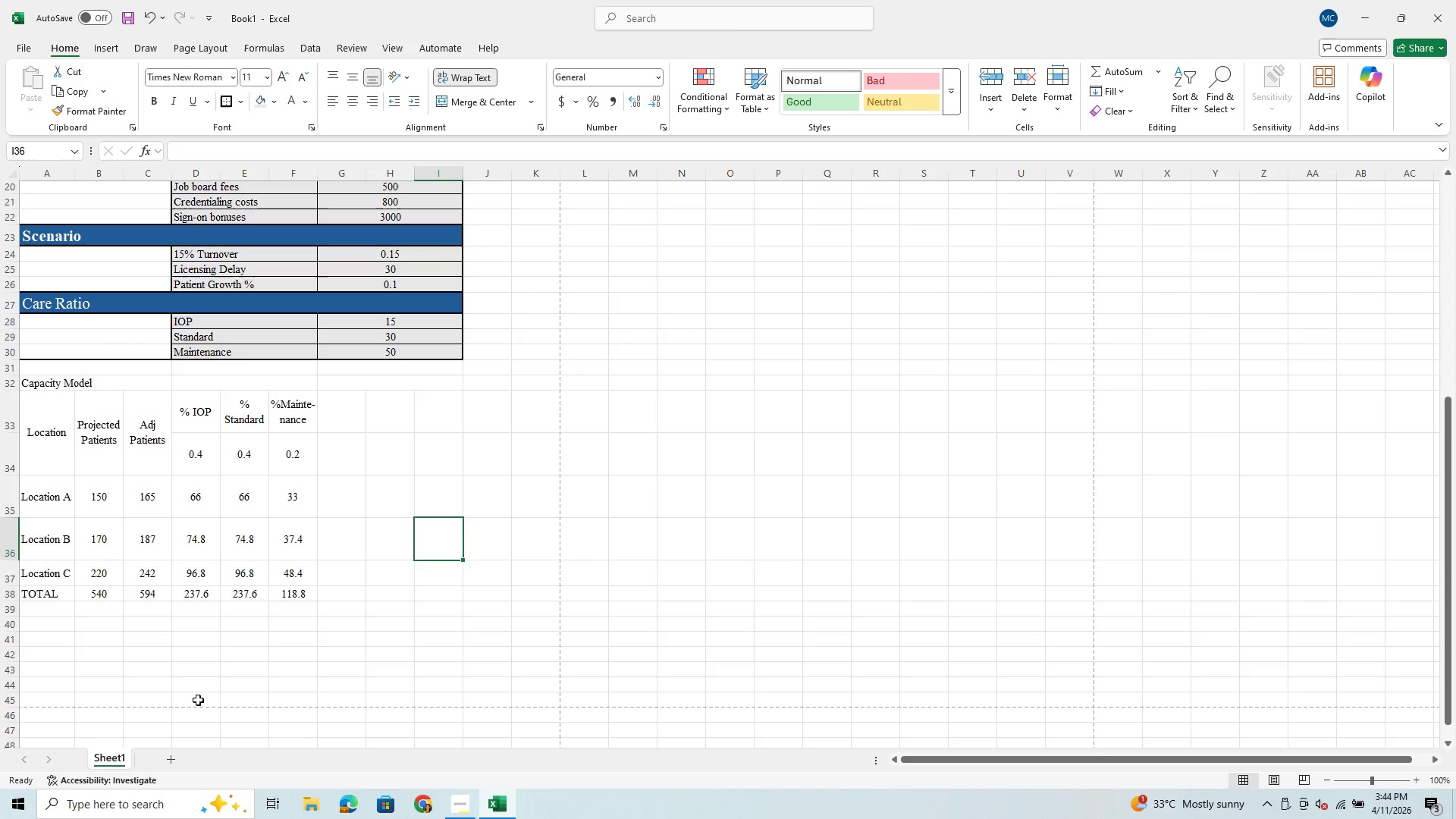 
left_click_drag(start_coordinate=[293, 497], to_coordinate=[297, 529])
 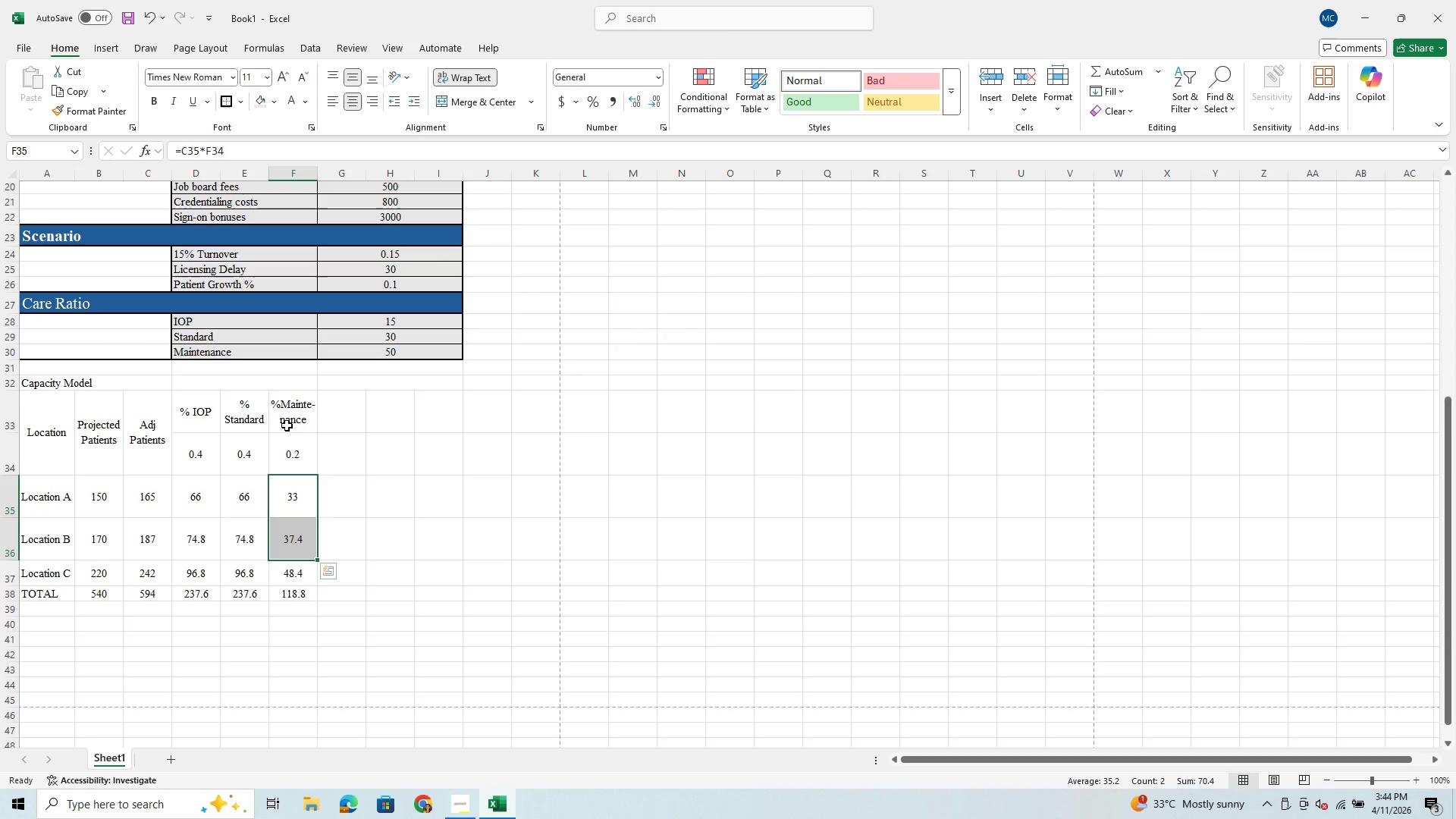 
left_click_drag(start_coordinate=[287, 425], to_coordinate=[290, 586])
 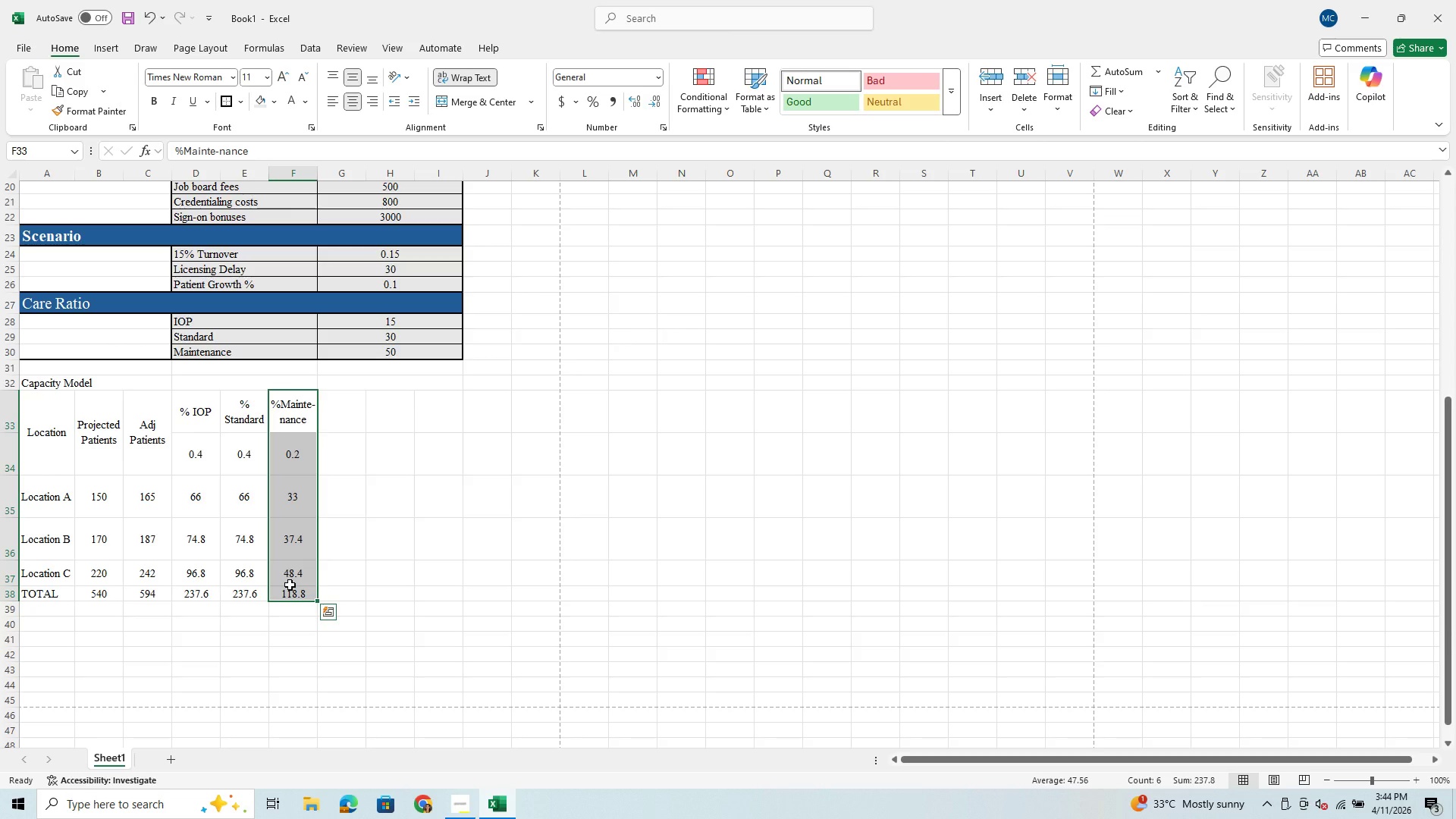 
hold_key(key=ControlLeft, duration=1.24)
 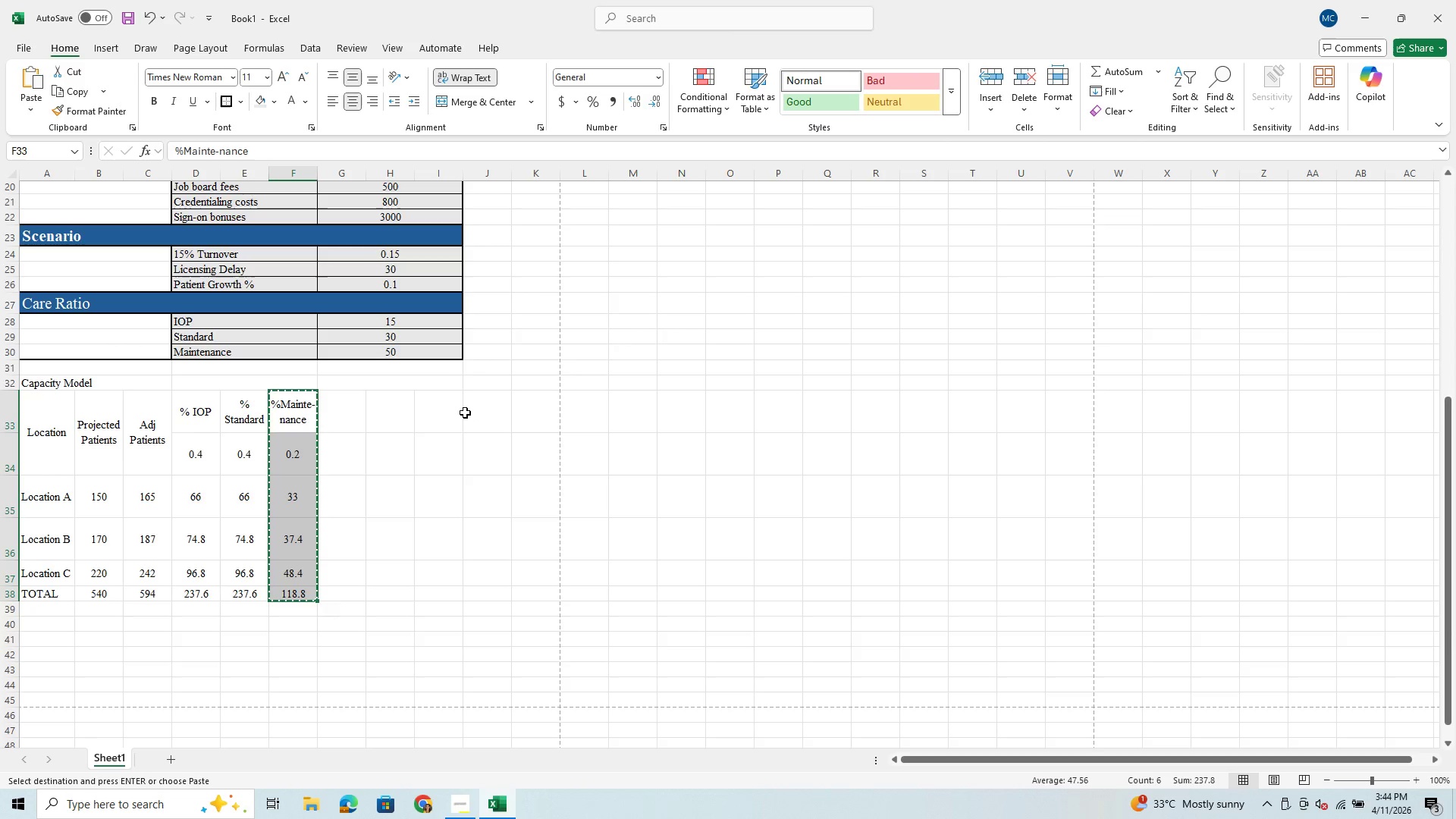 
hold_key(key=X, duration=0.39)
 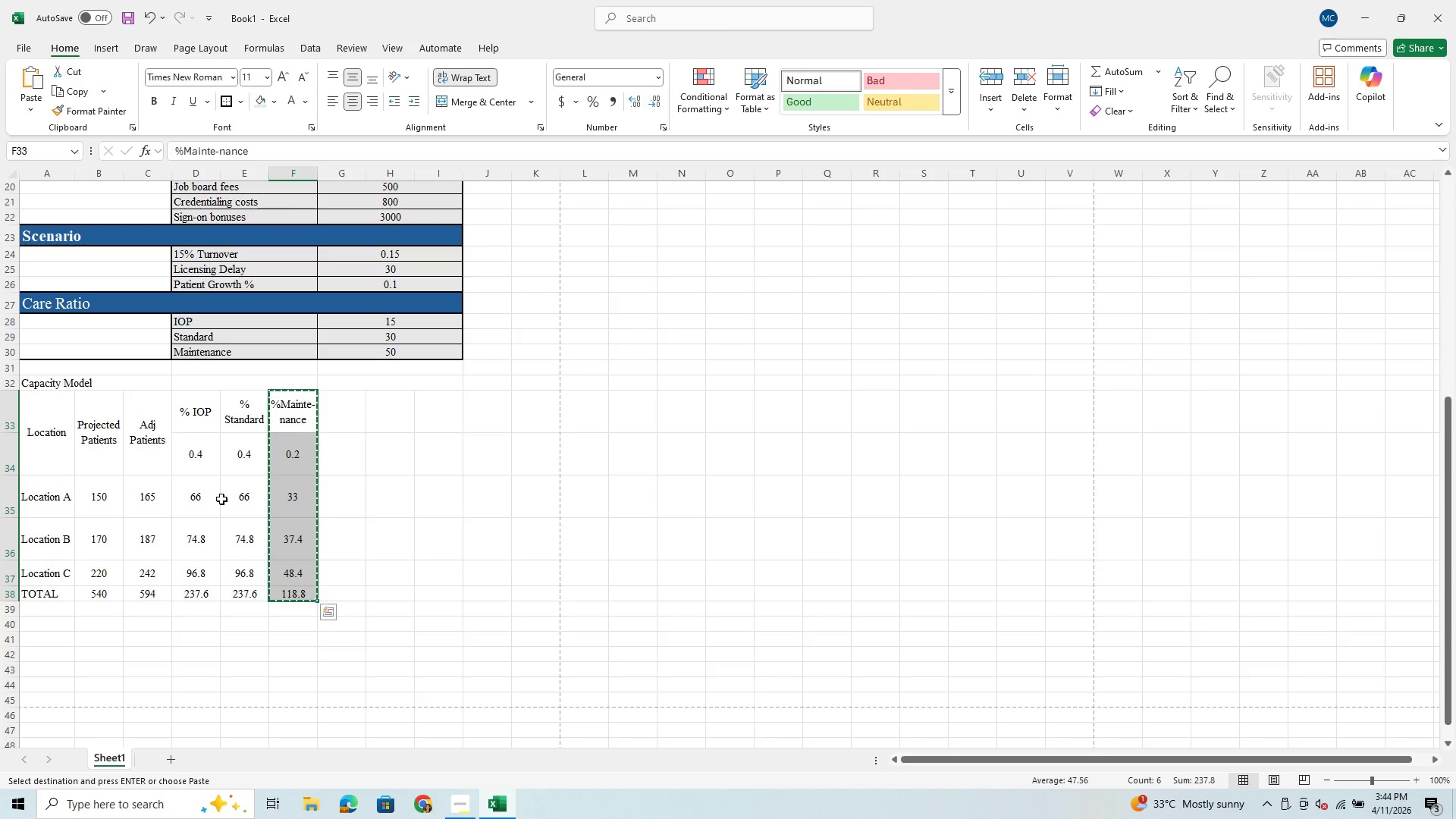 
wait(12.47)
 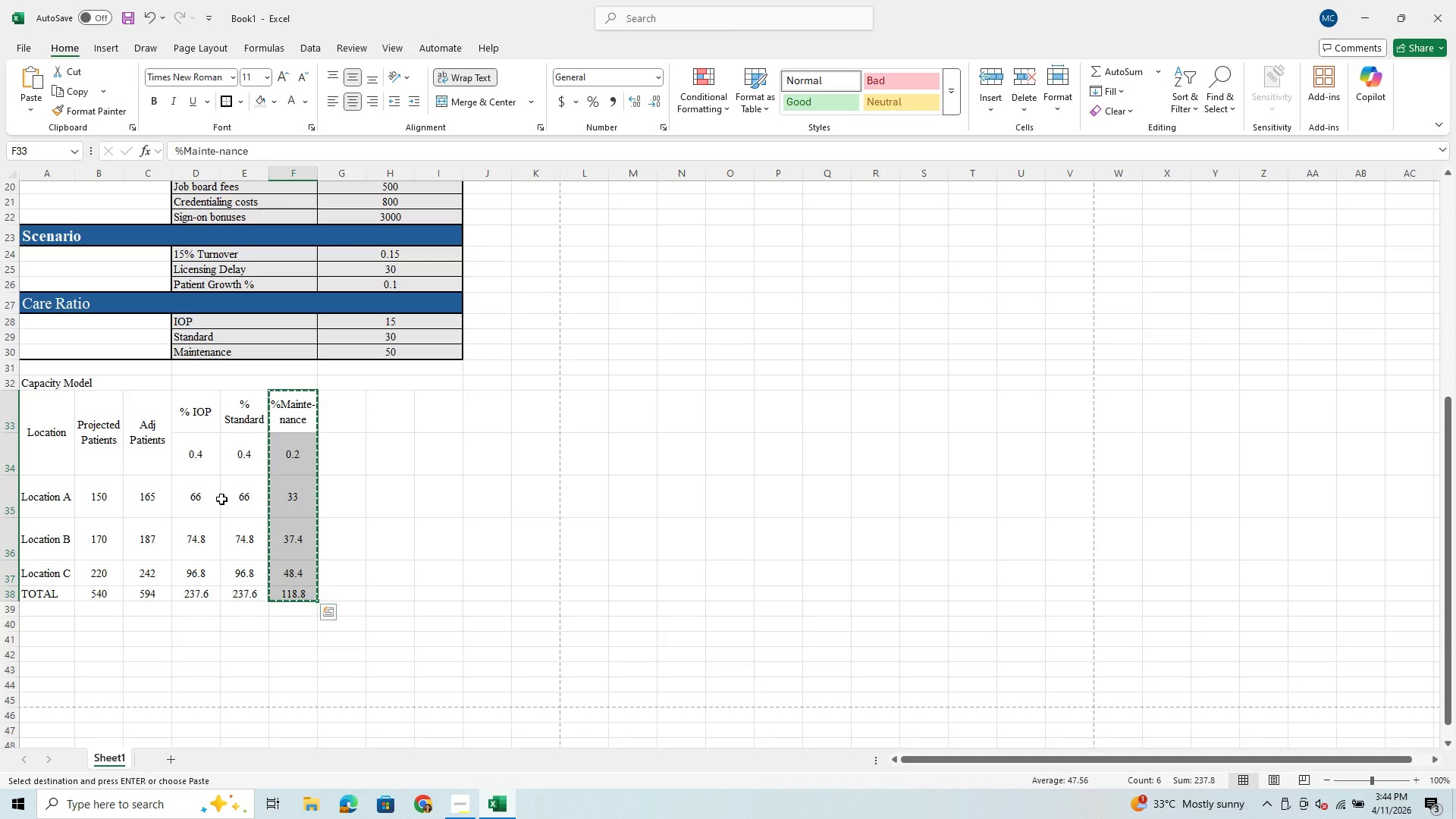 
left_click([535, 412])
 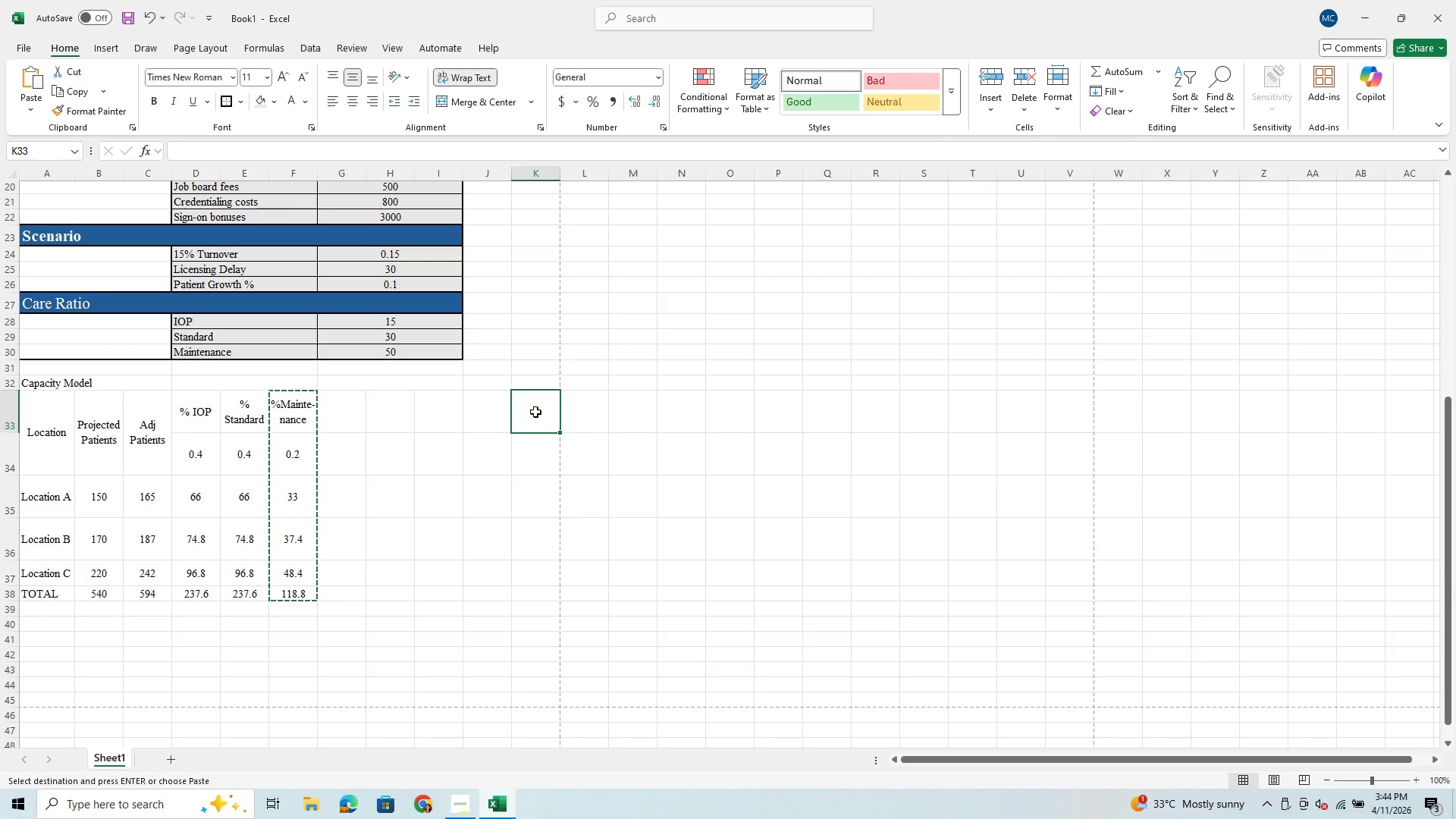 
hold_key(key=ControlLeft, duration=1.86)
 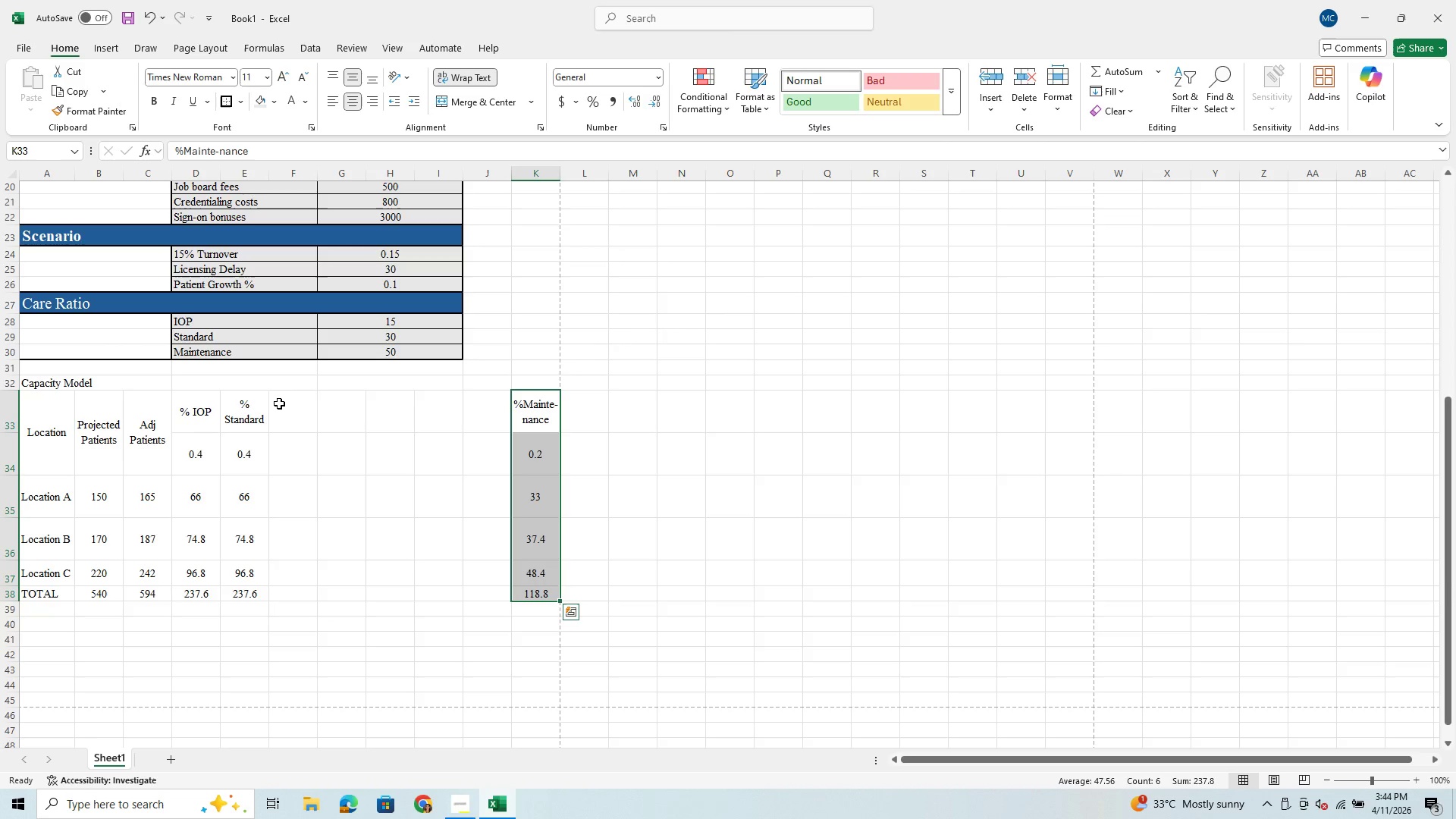 
hold_key(key=V, duration=0.33)
 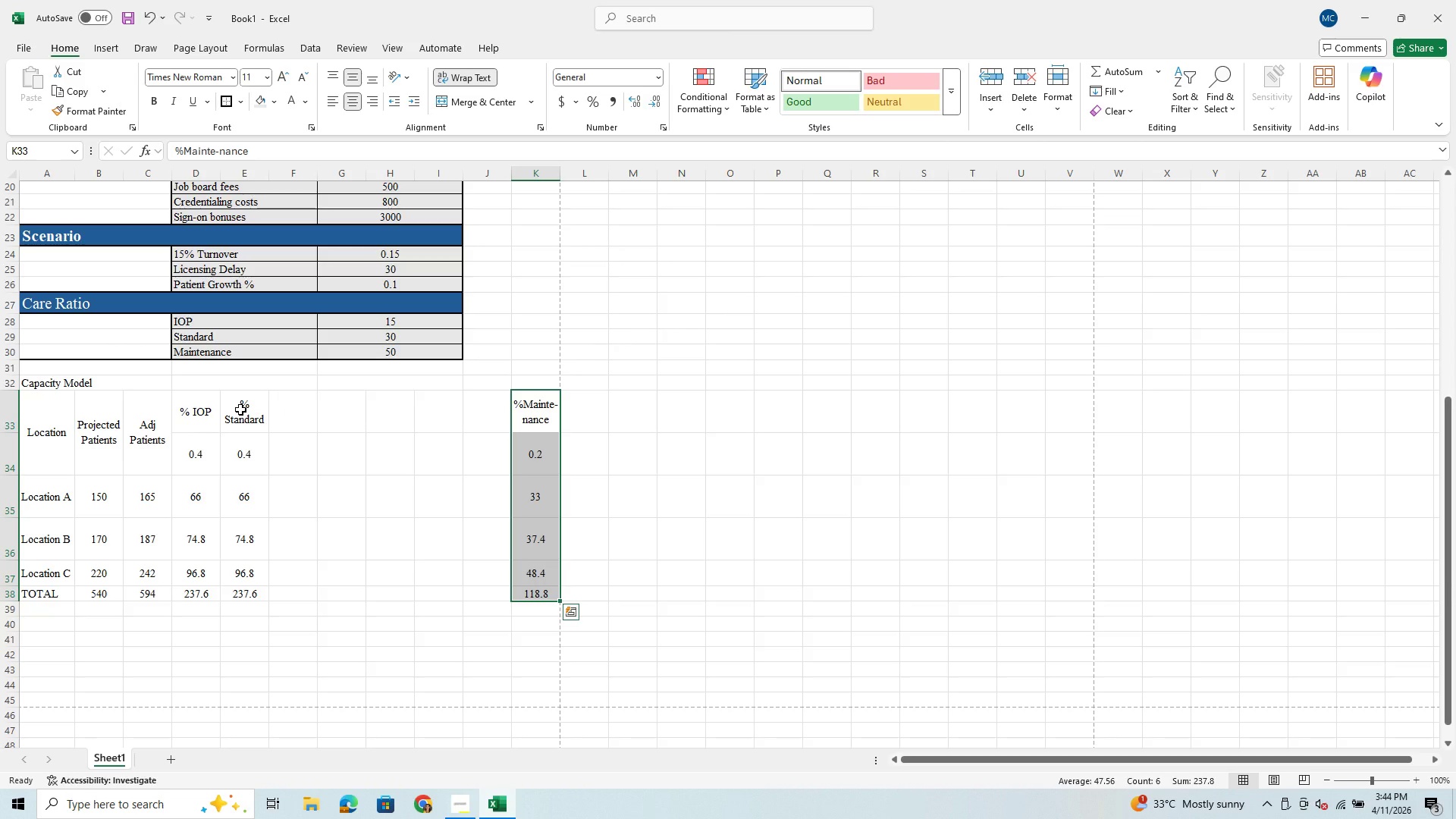 
left_click_drag(start_coordinate=[240, 410], to_coordinate=[246, 592])
 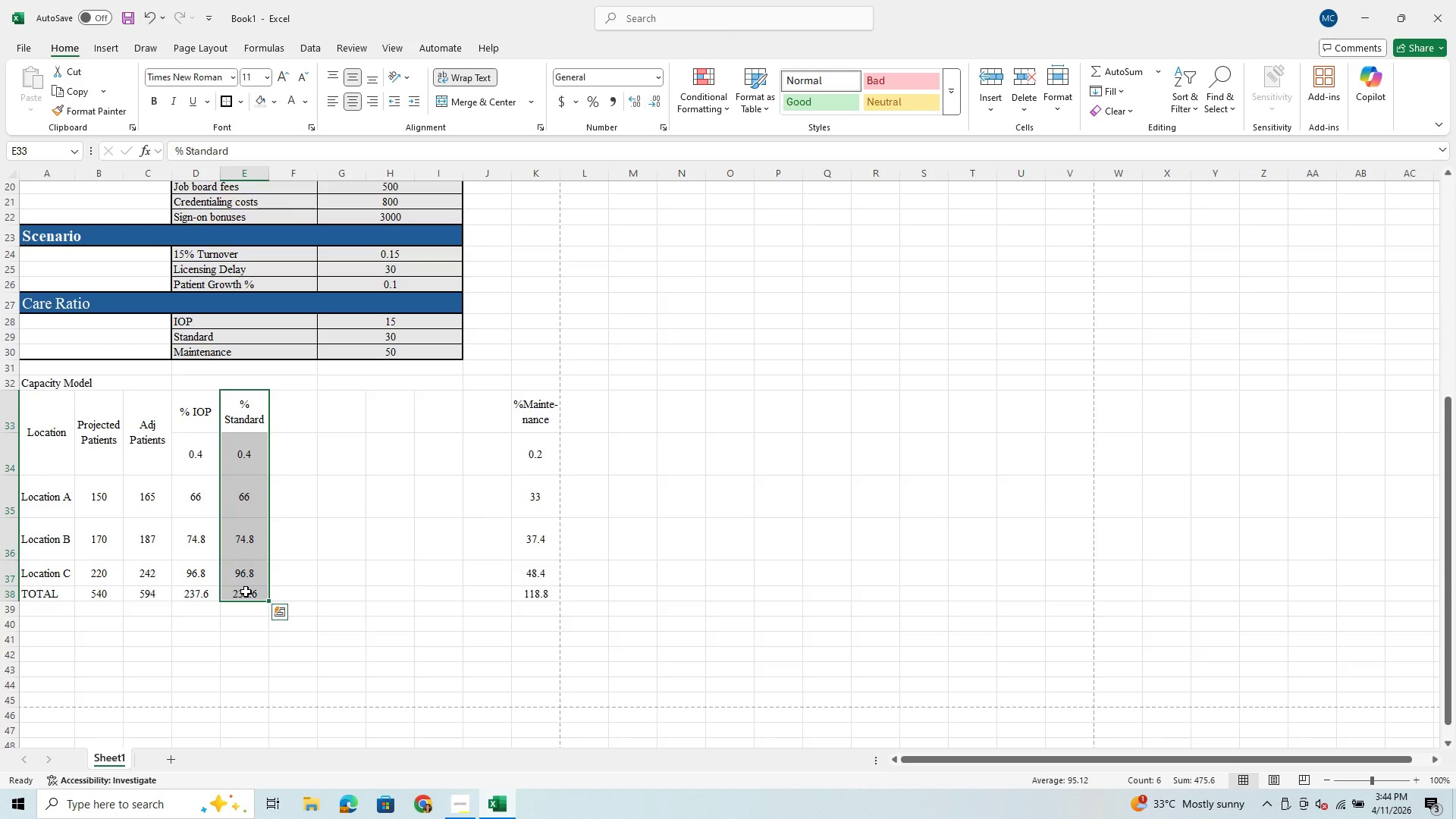 
hold_key(key=ControlLeft, duration=1.62)
 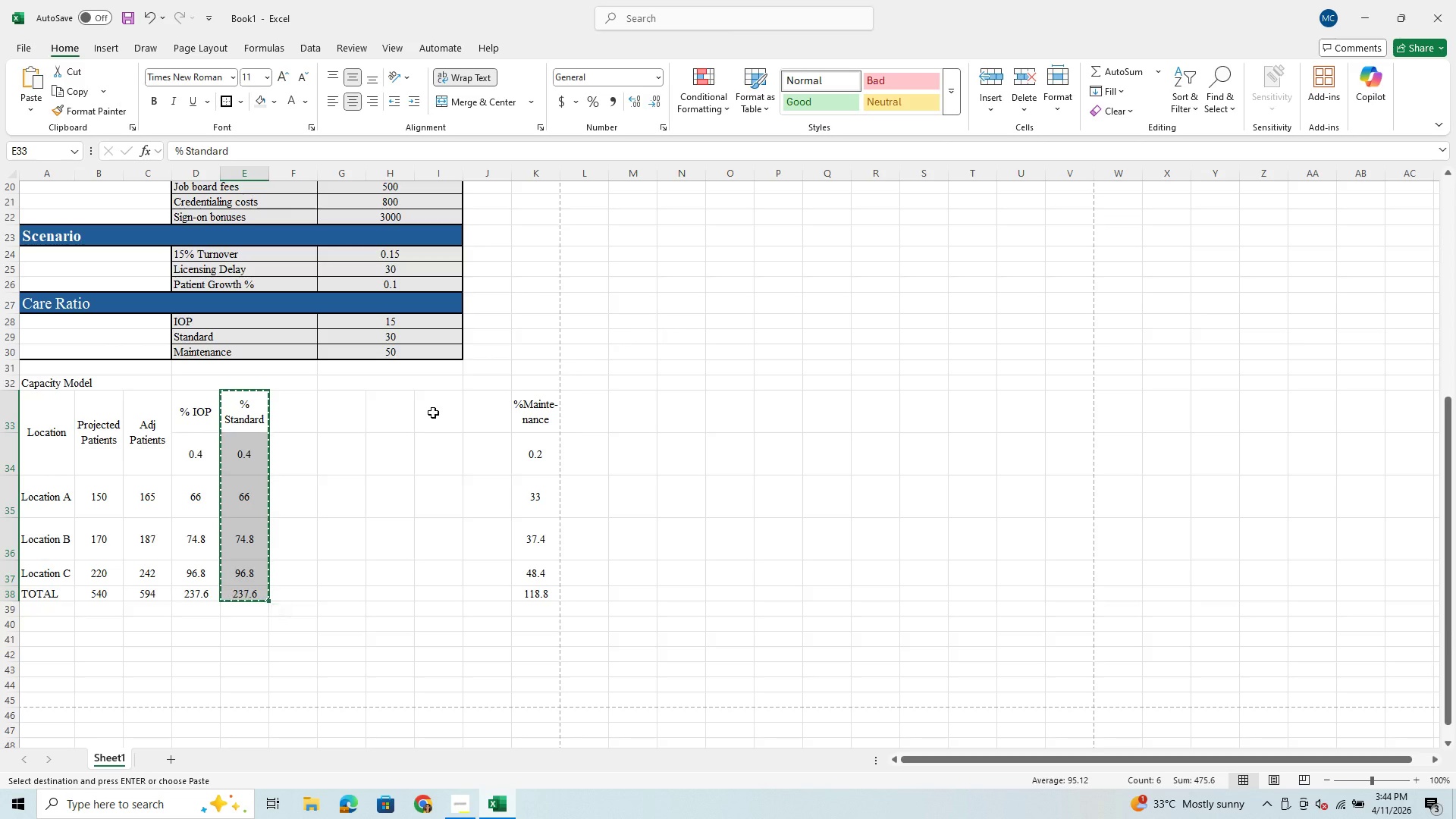 
hold_key(key=X, duration=0.34)
 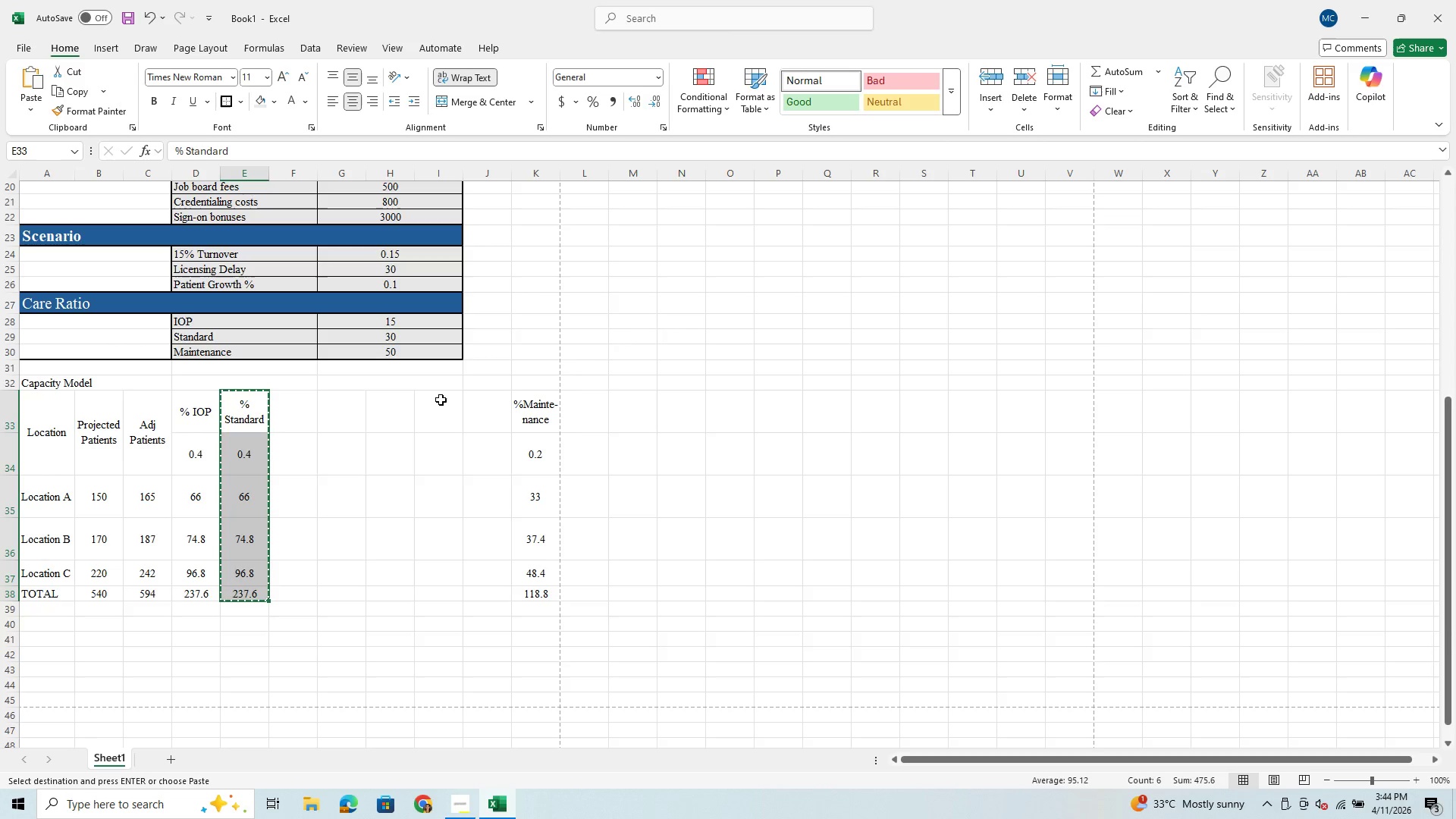 
left_click_drag(start_coordinate=[442, 397], to_coordinate=[425, 592])
 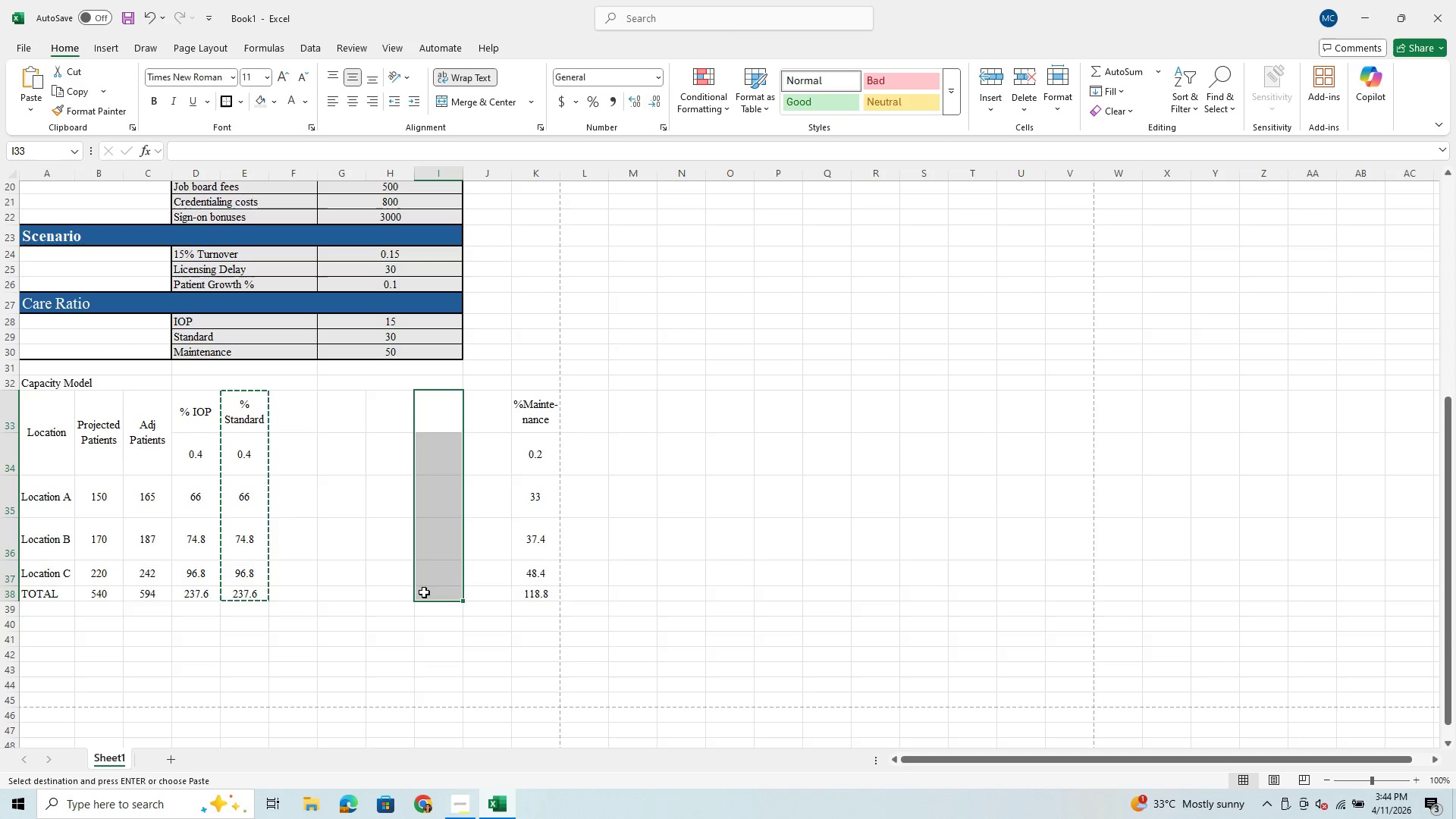 
hold_key(key=ControlLeft, duration=0.83)
 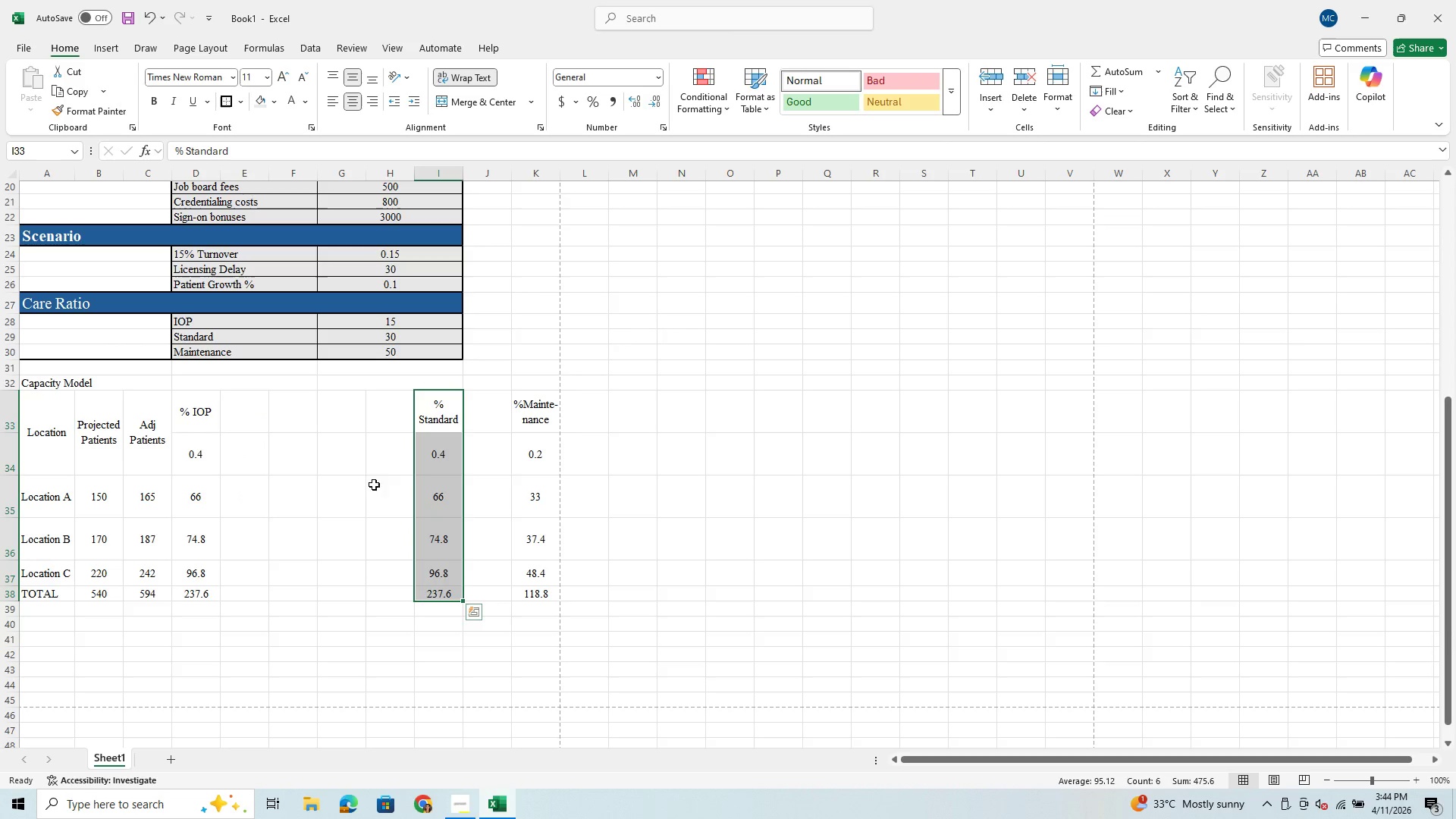 
hold_key(key=V, duration=0.34)
 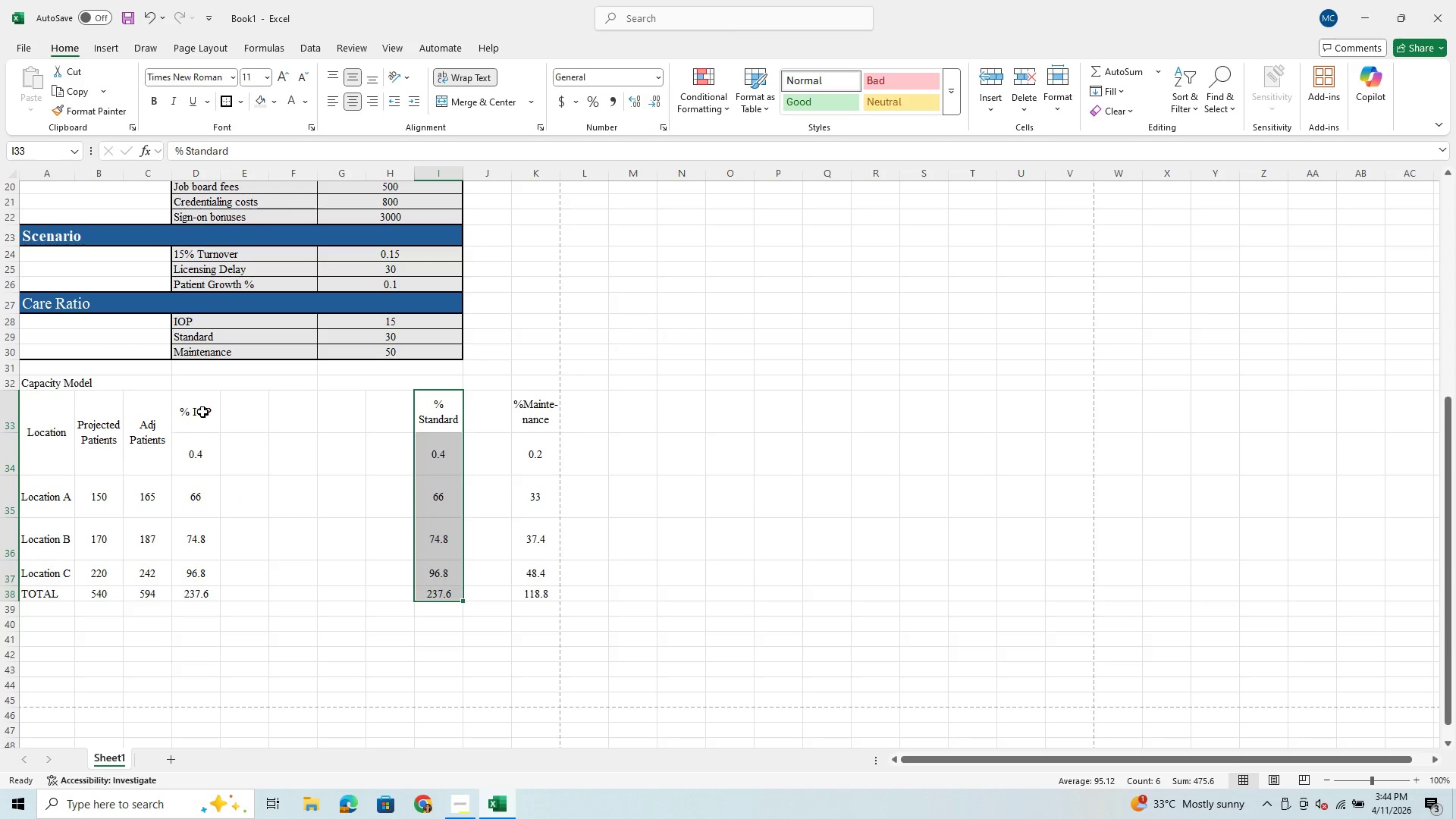 
left_click([172, 394])
 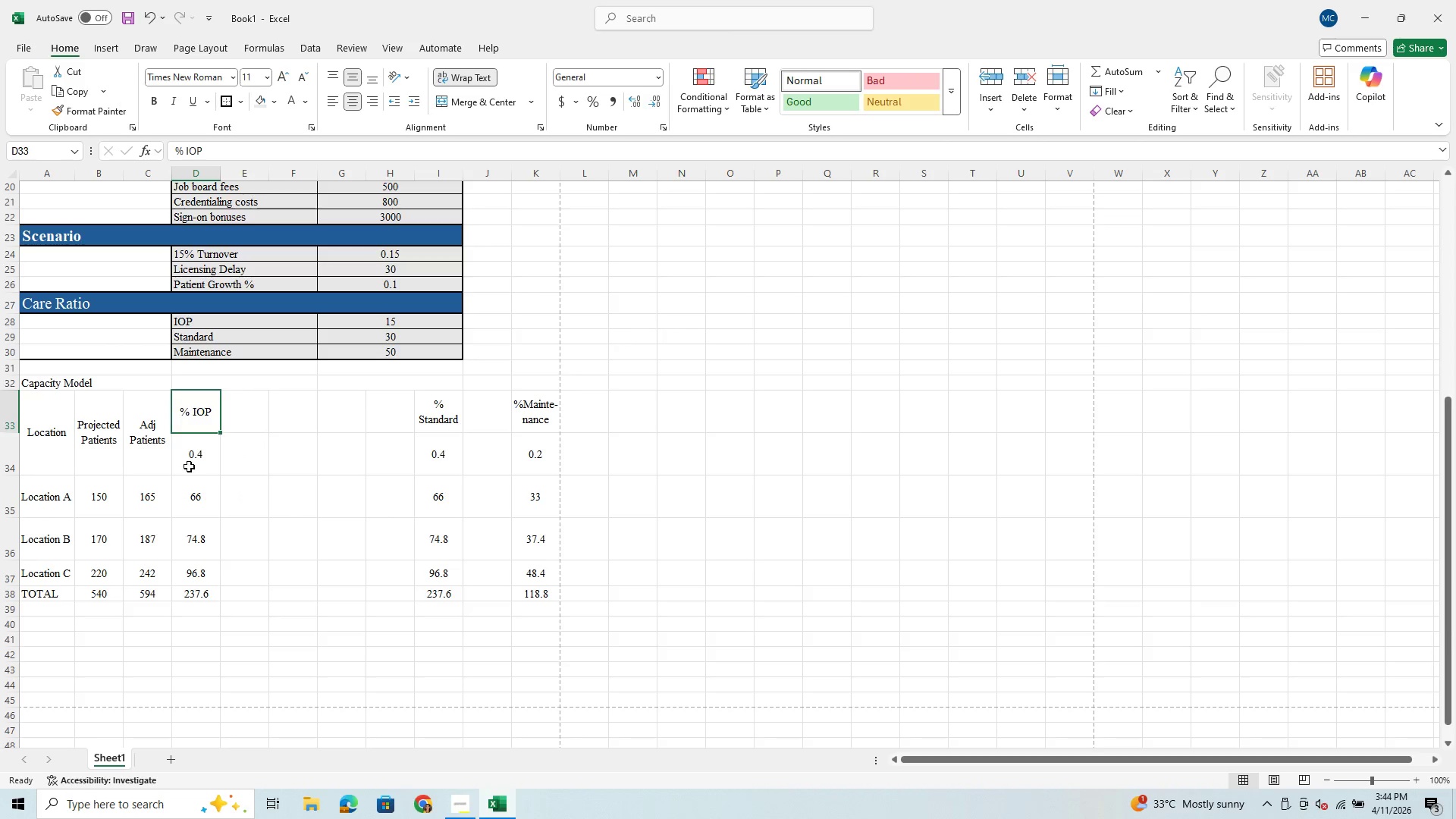 
left_click([190, 503])
 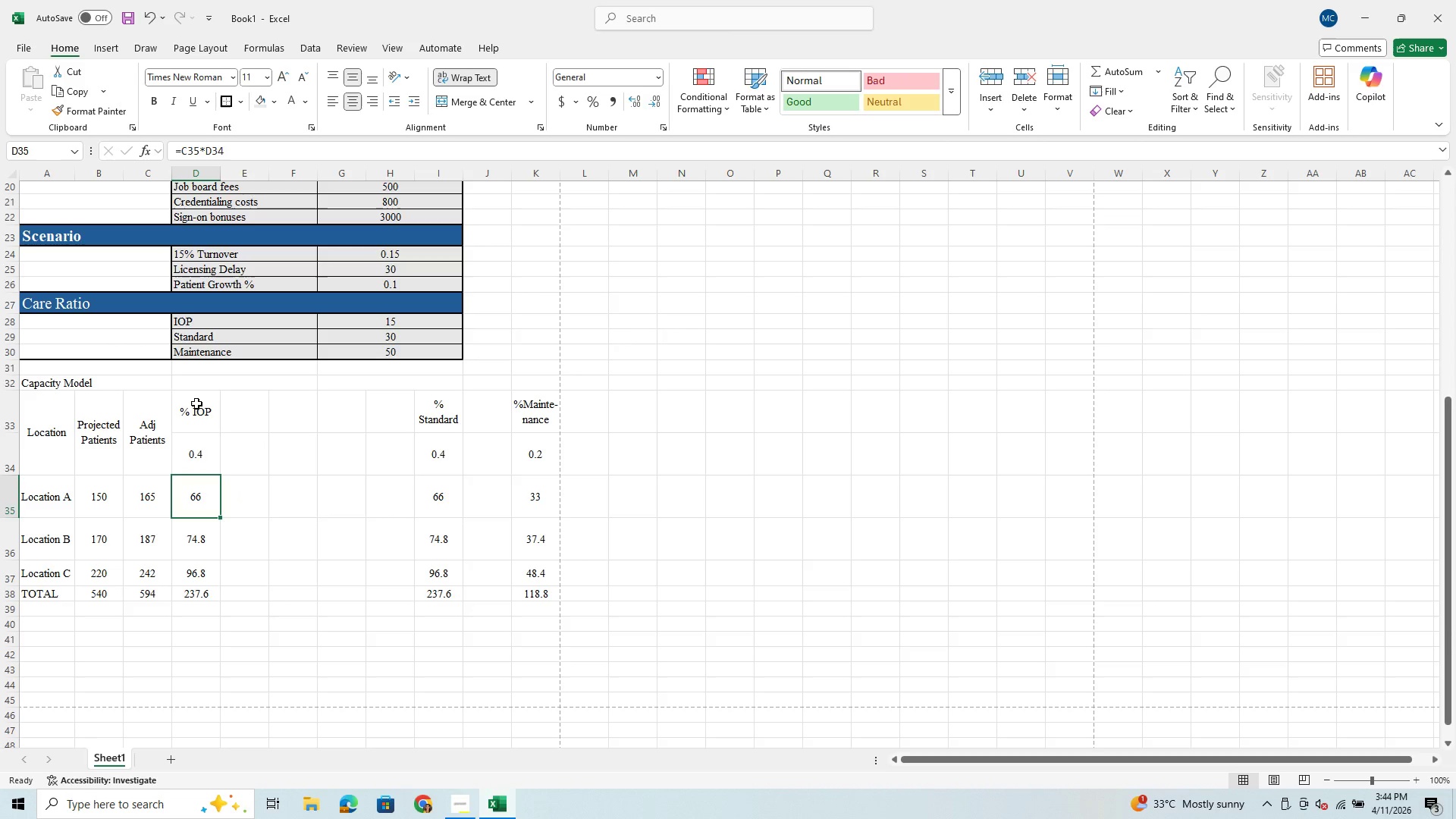 
left_click_drag(start_coordinate=[196, 403], to_coordinate=[186, 593])
 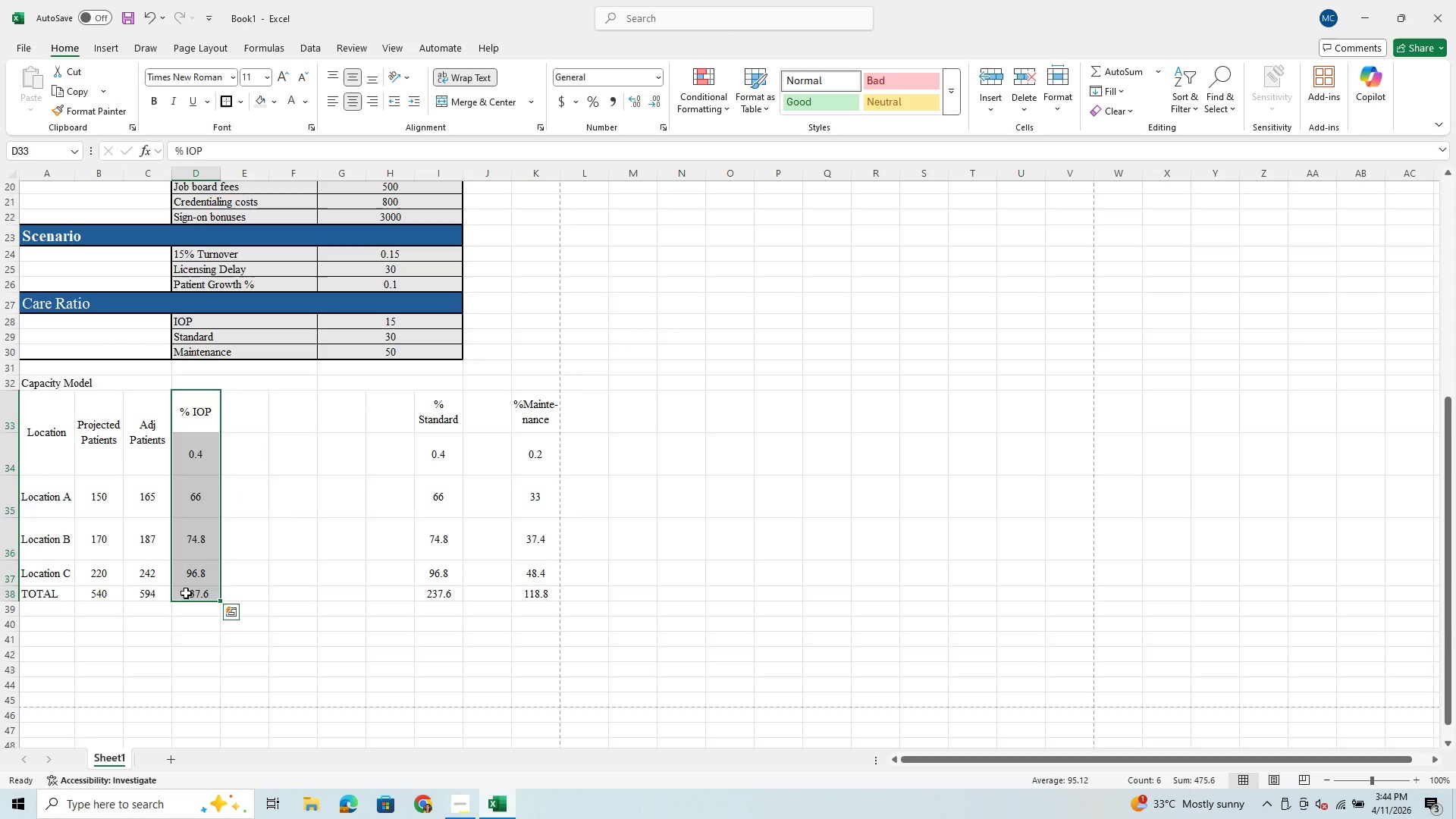 
hold_key(key=ControlLeft, duration=0.69)
 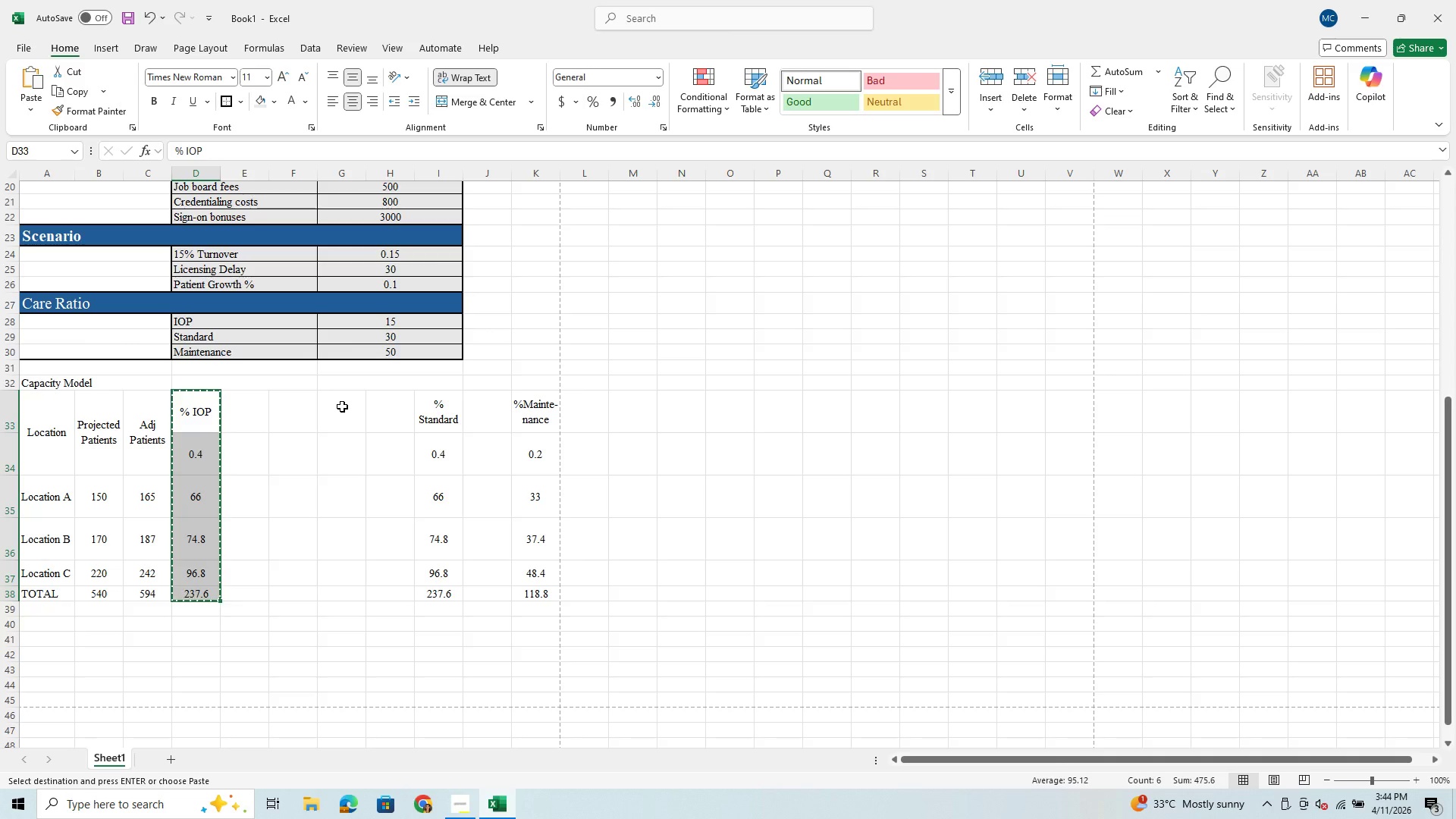 
hold_key(key=X, duration=0.31)
 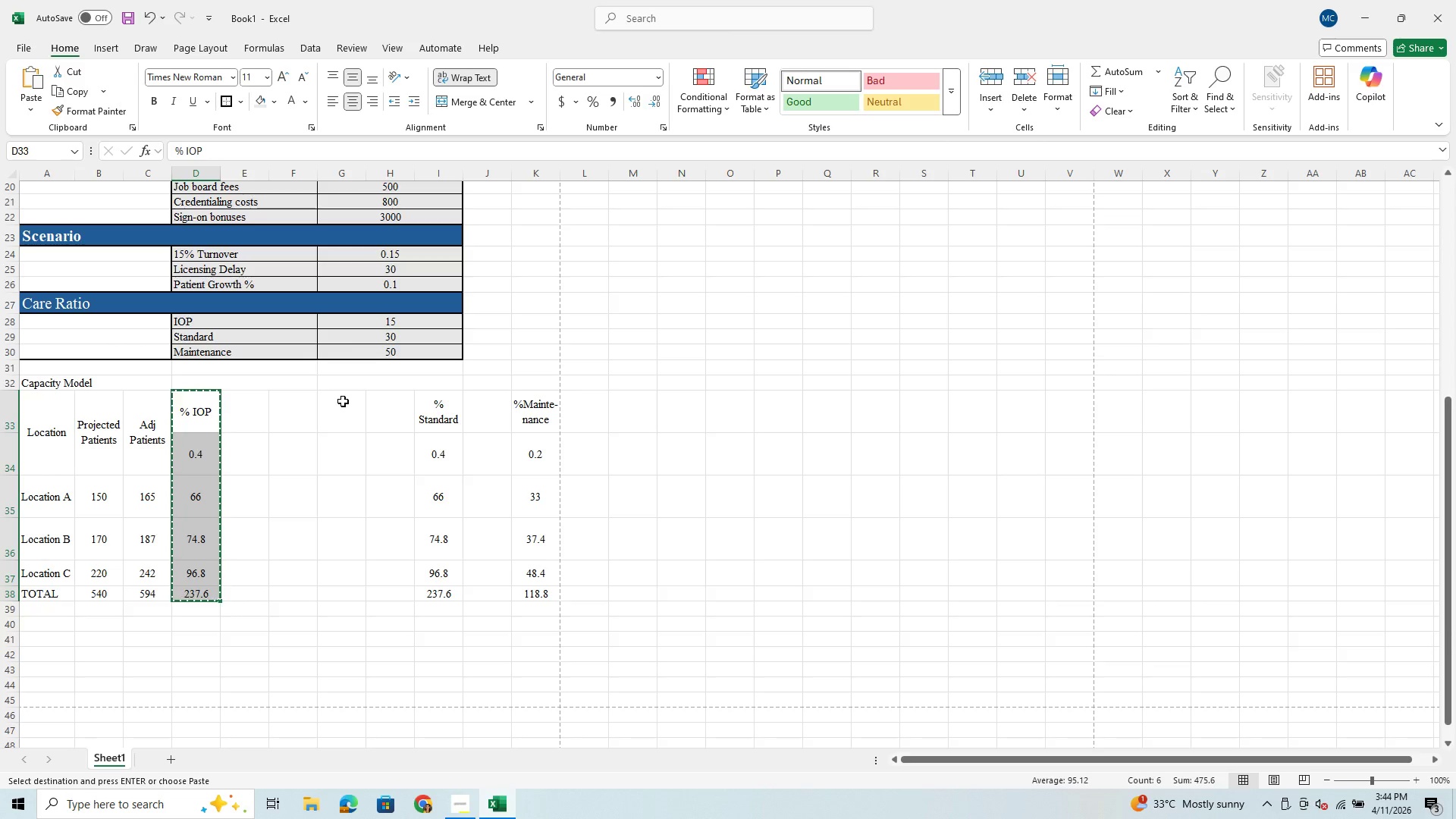 
left_click_drag(start_coordinate=[344, 400], to_coordinate=[341, 591])
 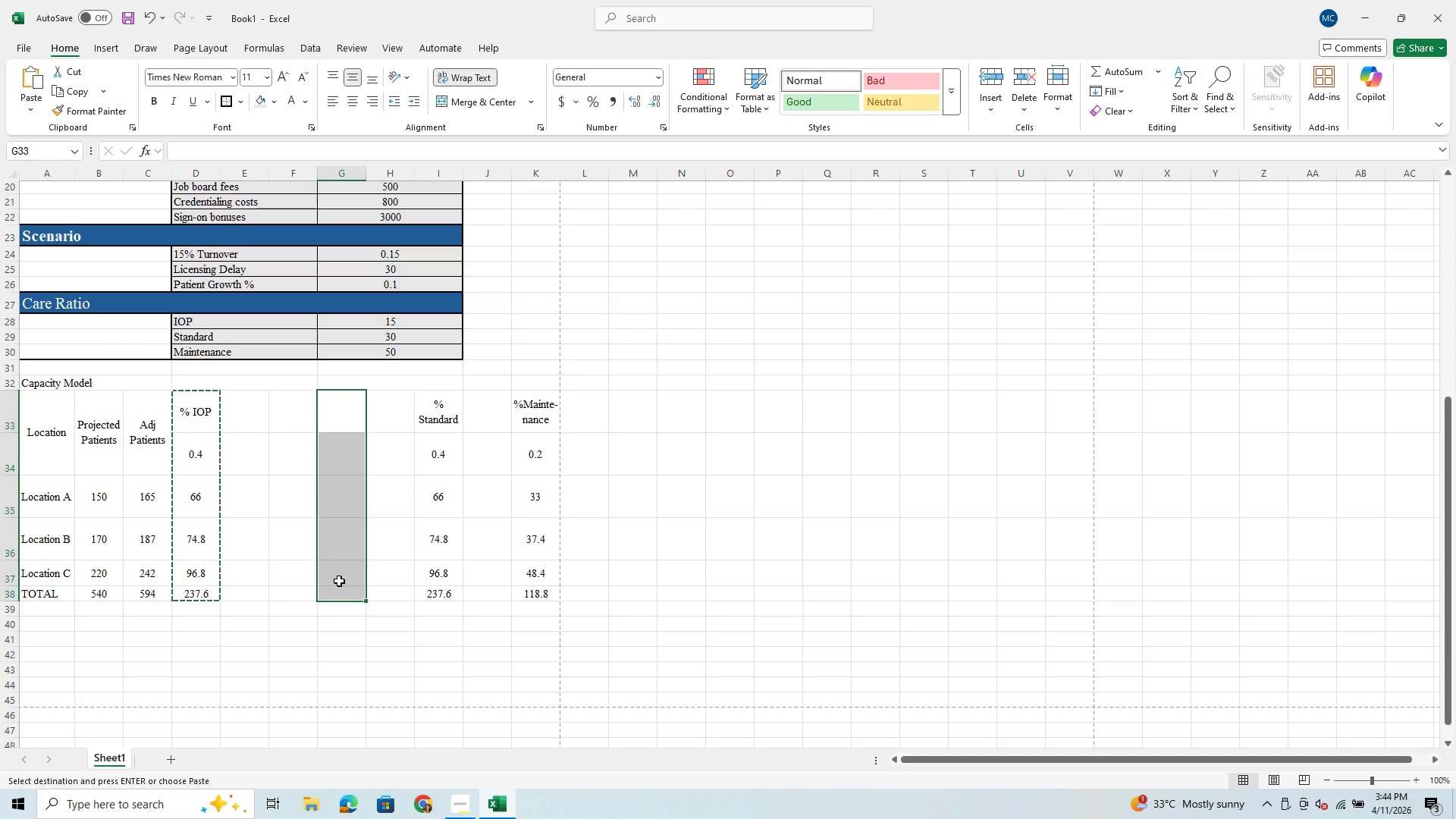 
hold_key(key=ControlLeft, duration=0.77)
 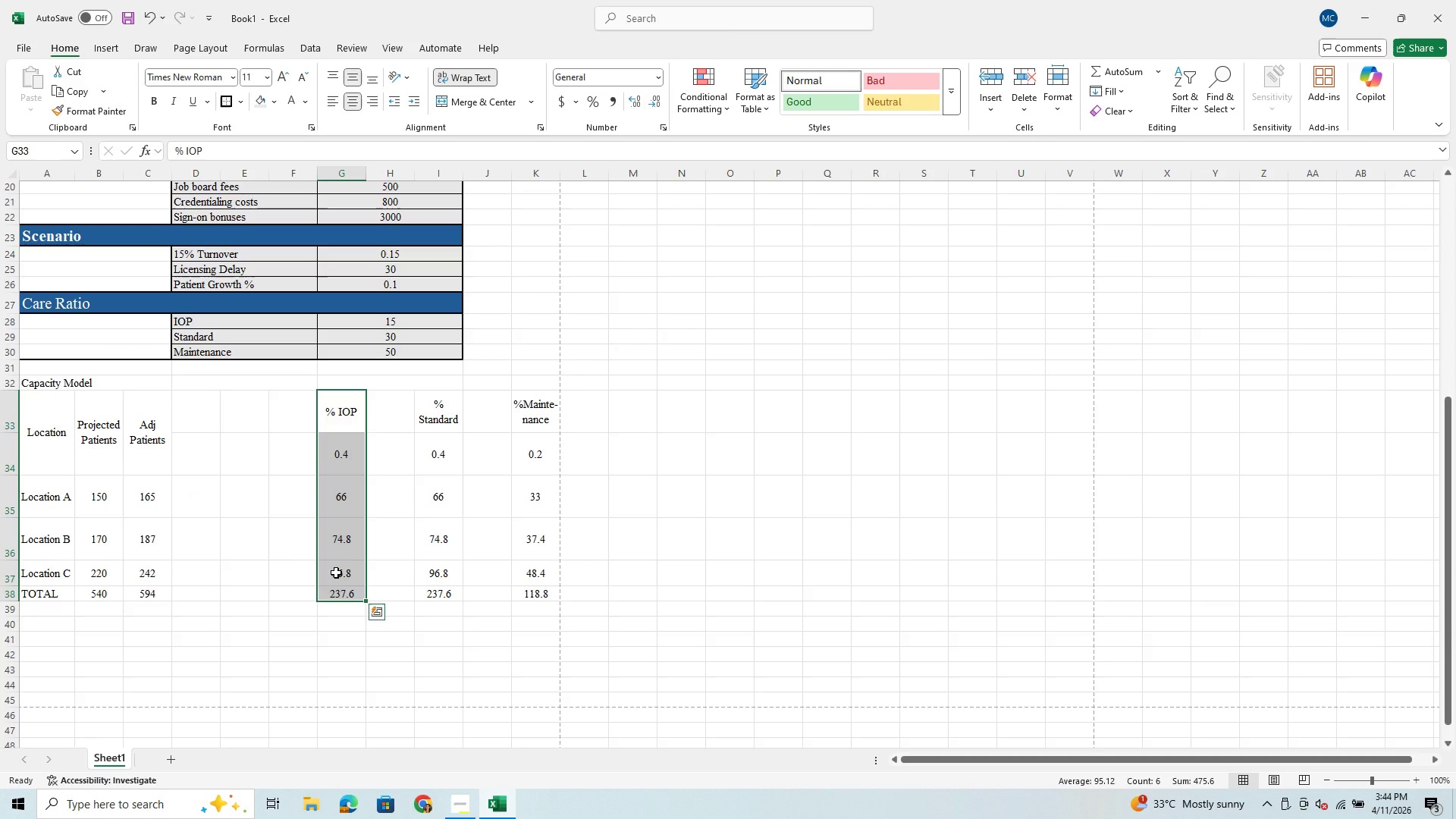 
hold_key(key=V, duration=0.36)
 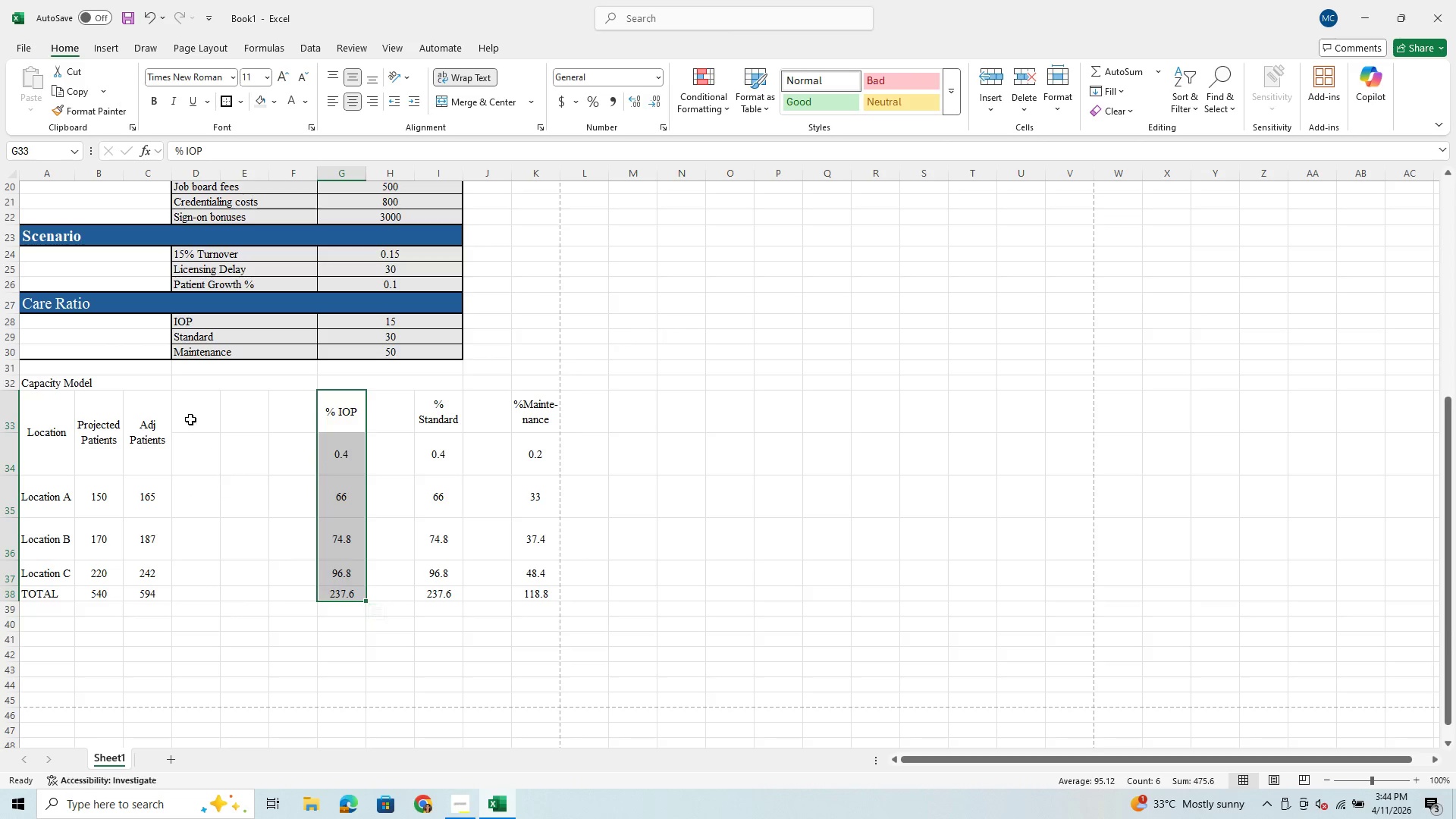 
left_click_drag(start_coordinate=[142, 410], to_coordinate=[152, 601])
 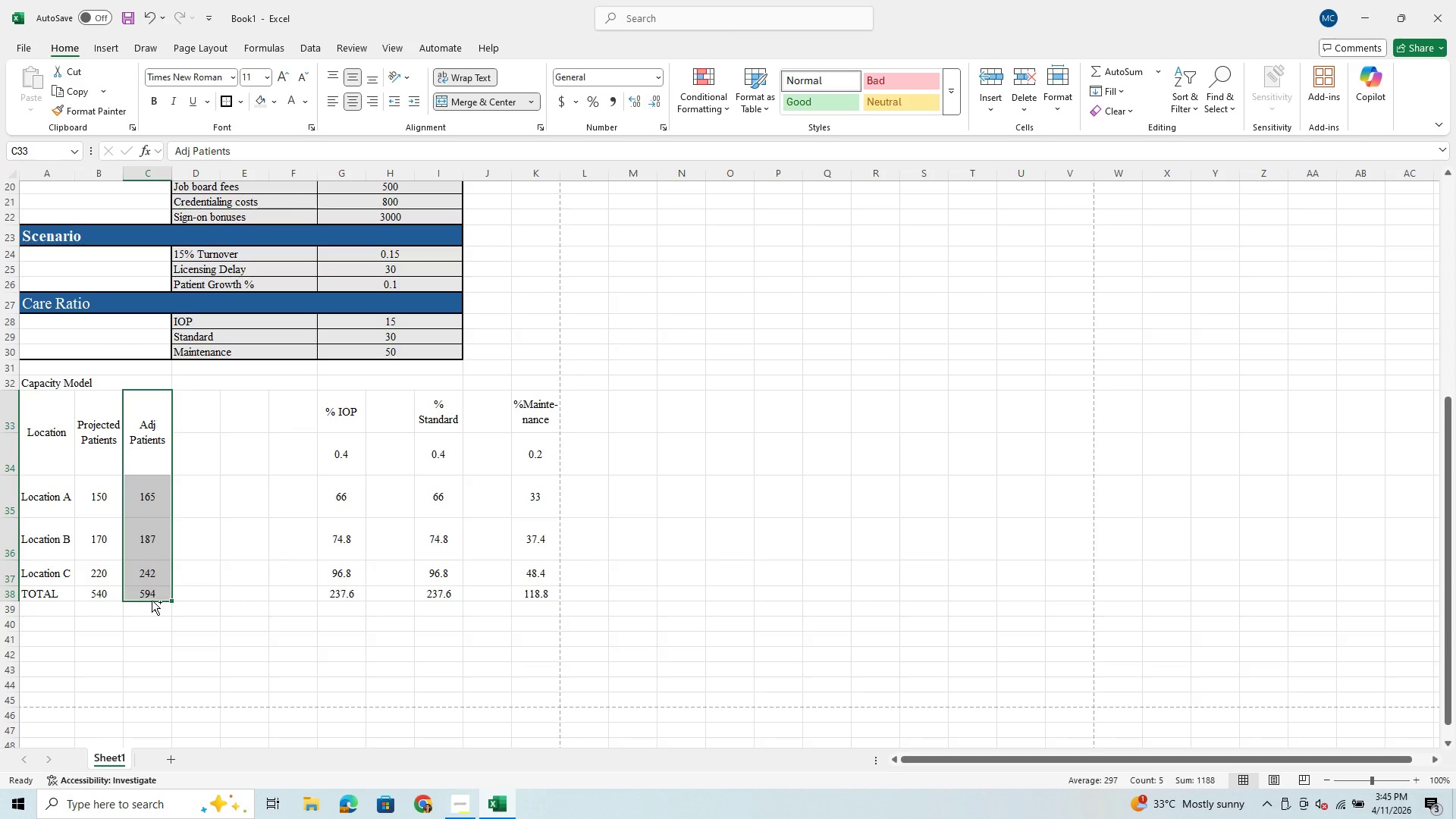 
hold_key(key=ControlLeft, duration=0.95)
 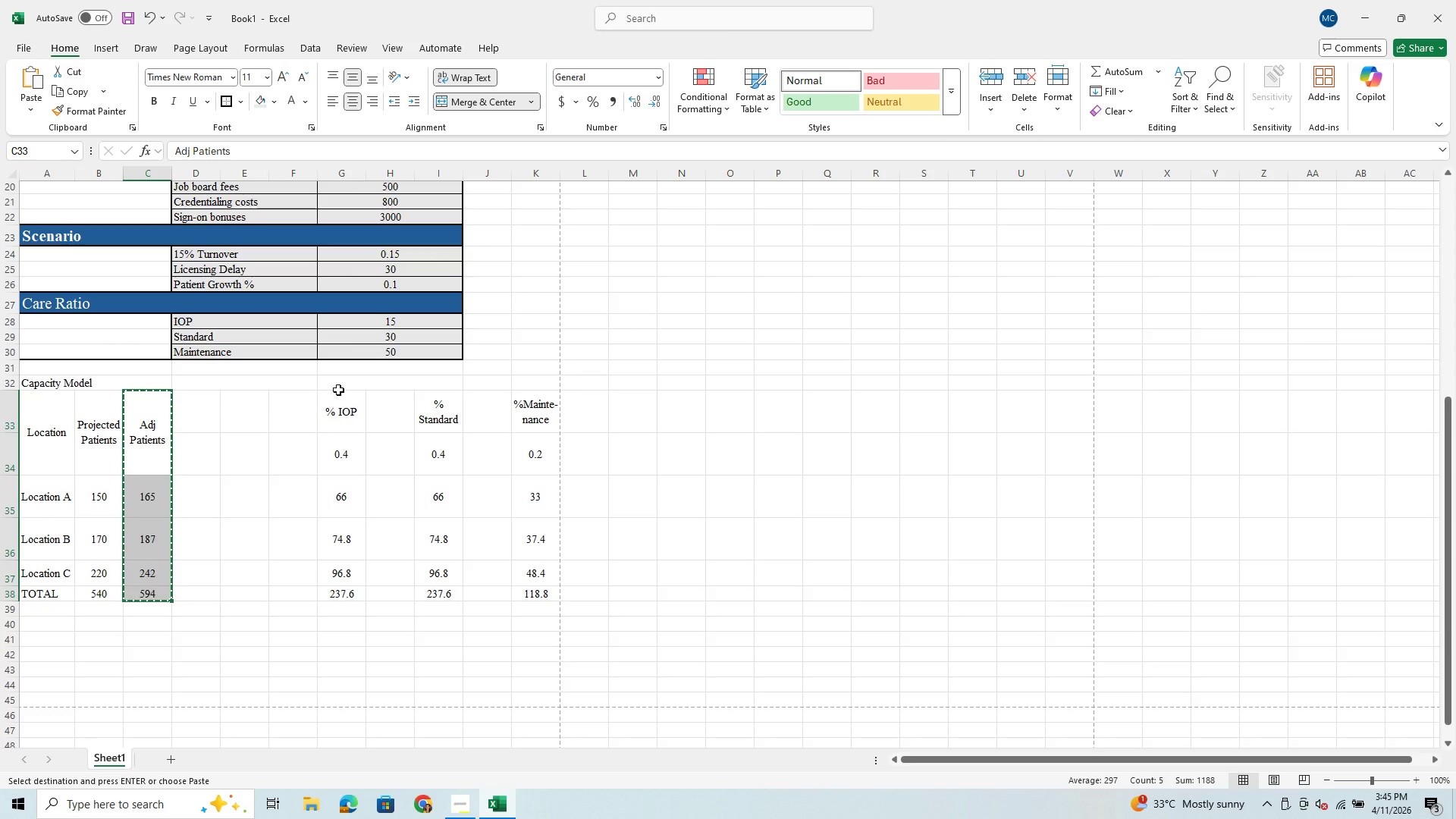 
hold_key(key=X, duration=0.38)
 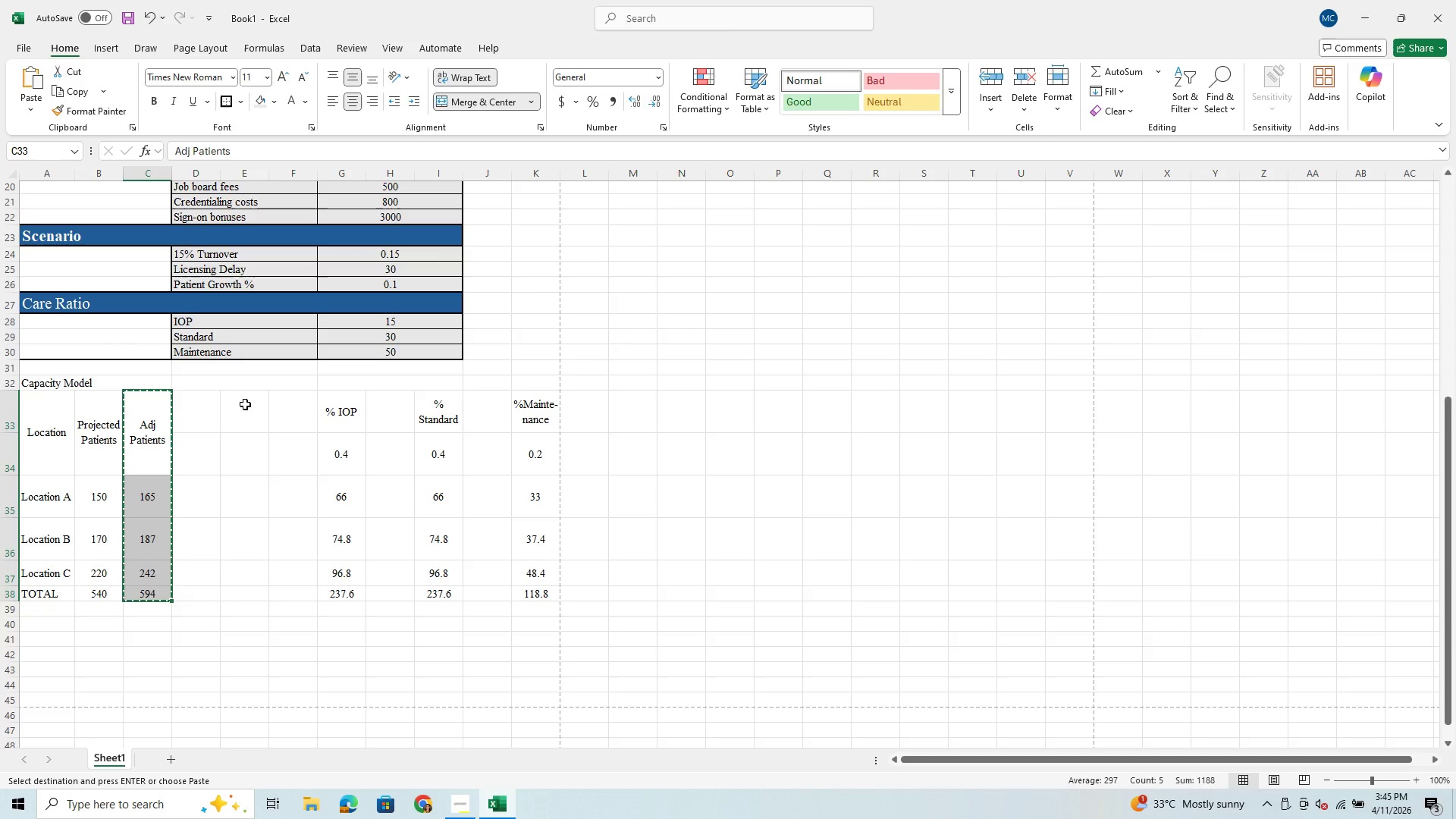 
left_click_drag(start_coordinate=[246, 399], to_coordinate=[226, 587])
 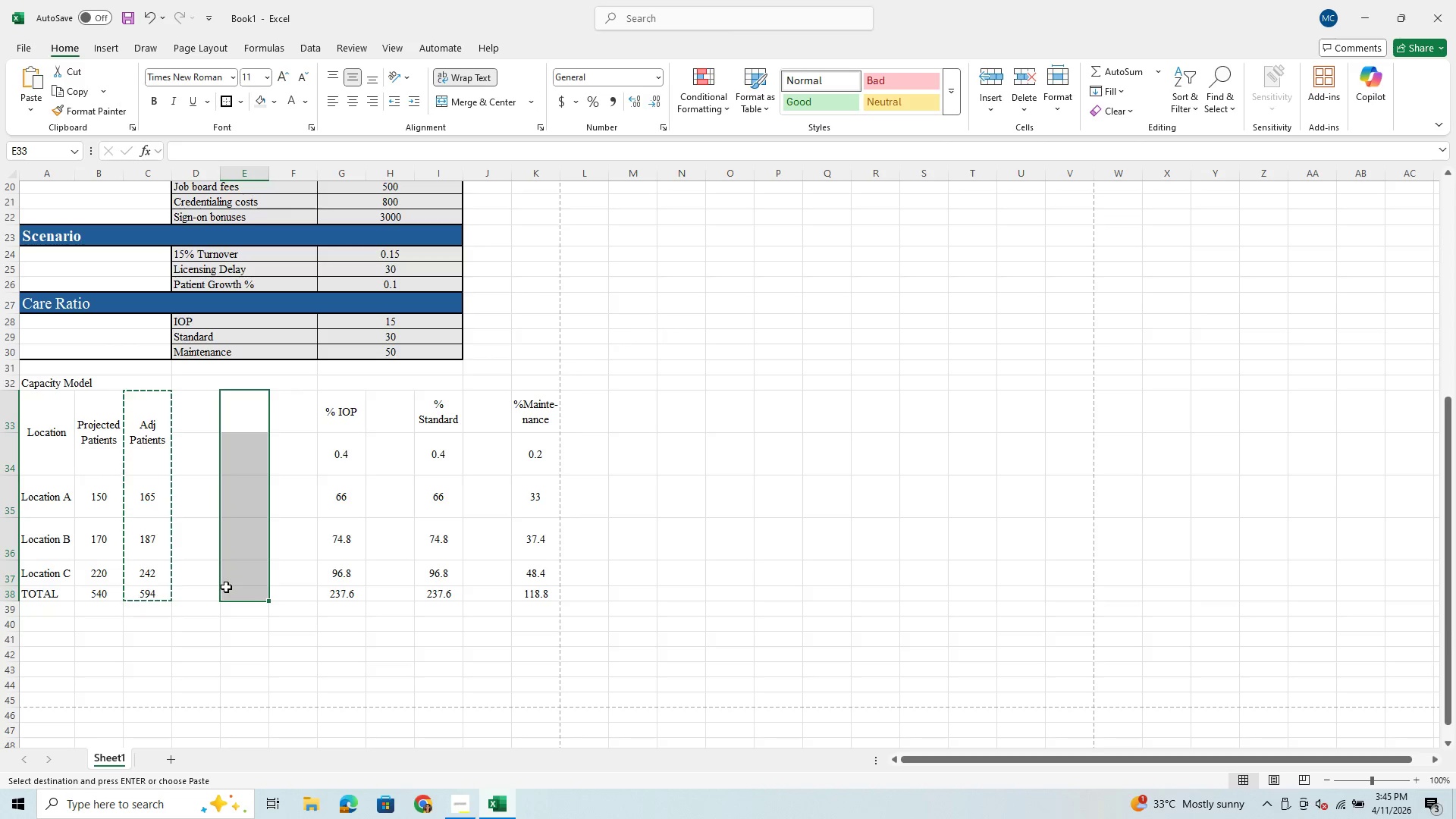 
key(Control+V)
 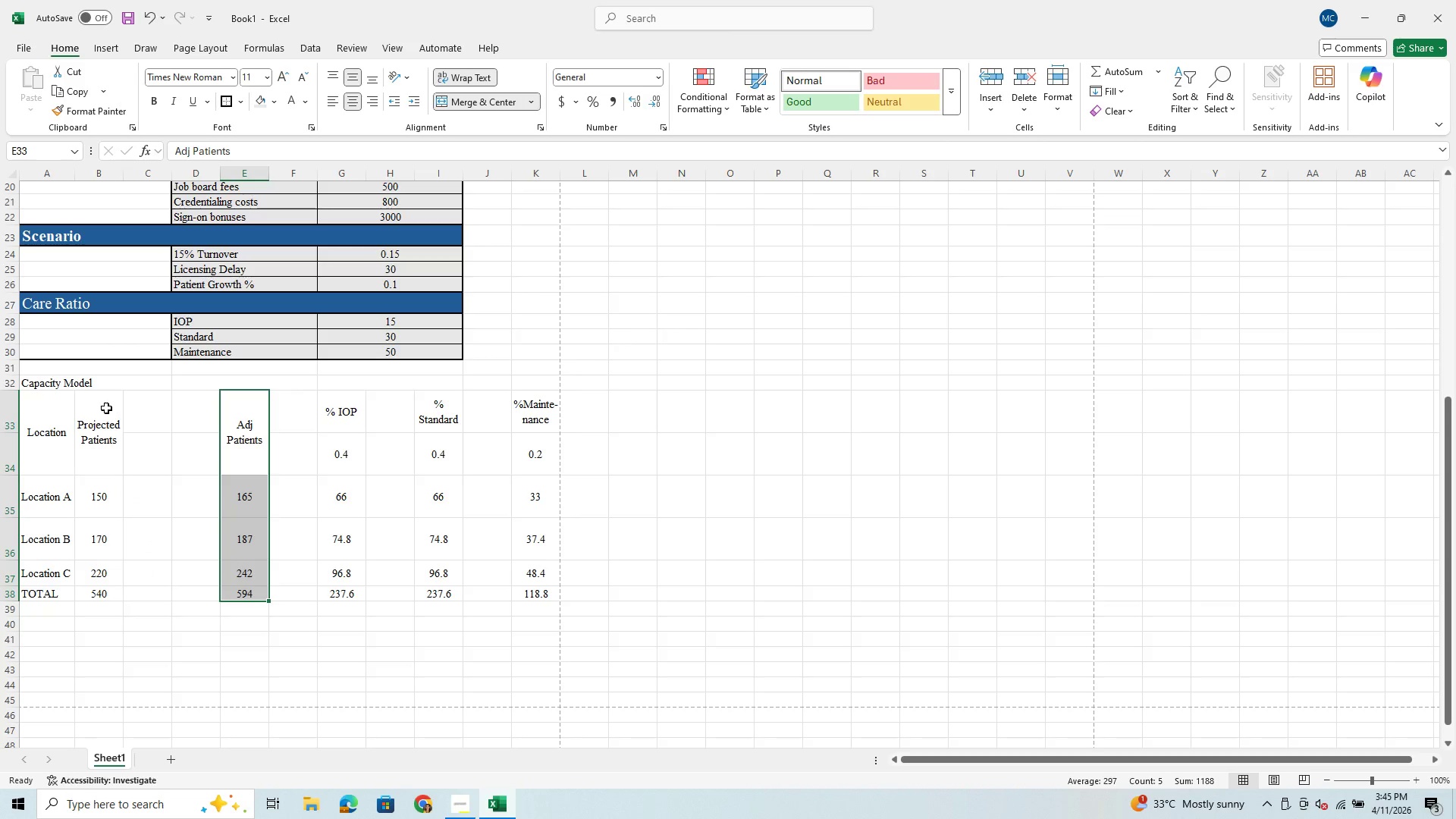 
left_click_drag(start_coordinate=[106, 408], to_coordinate=[103, 589])
 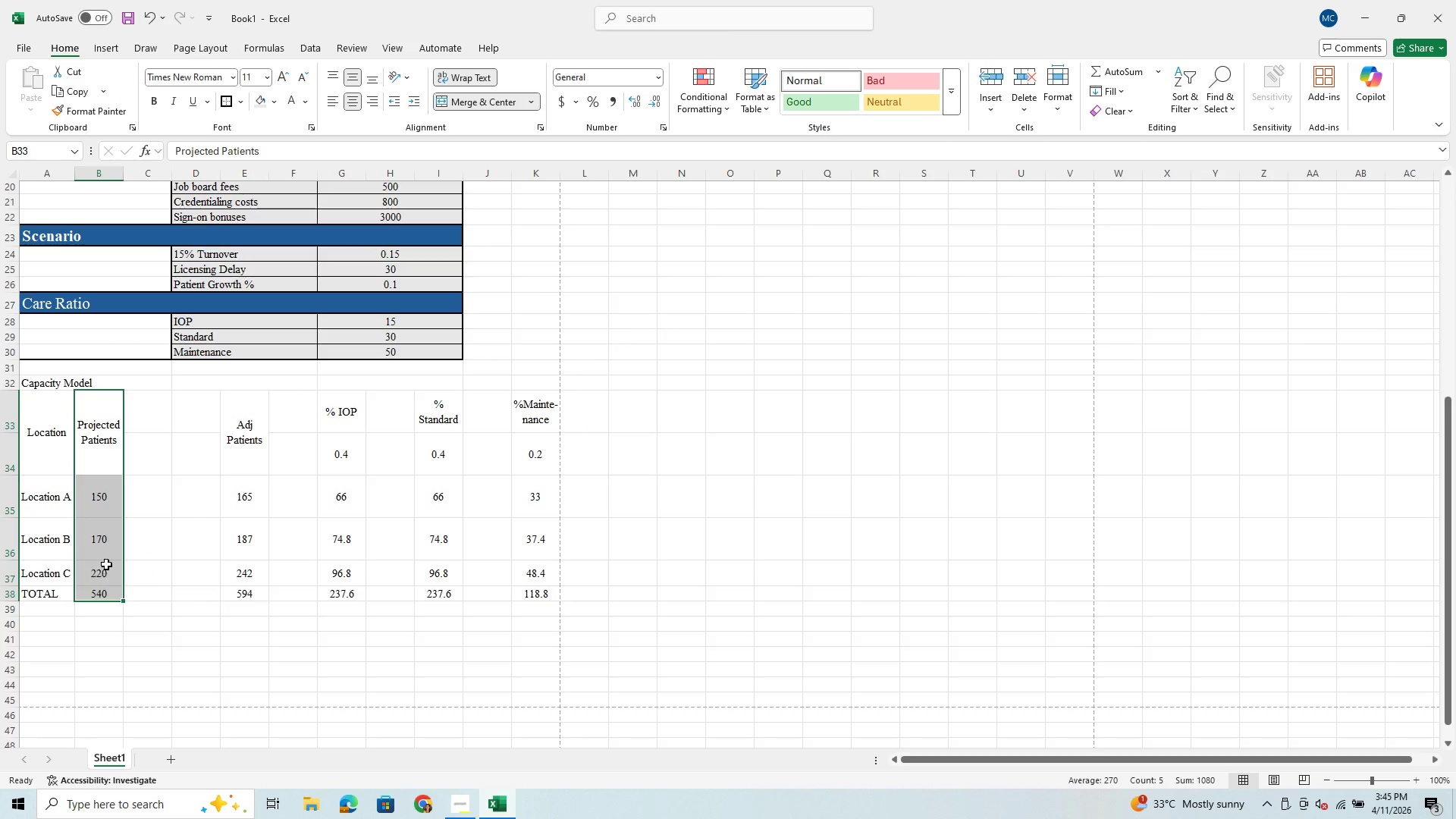 
hold_key(key=ControlLeft, duration=0.75)
 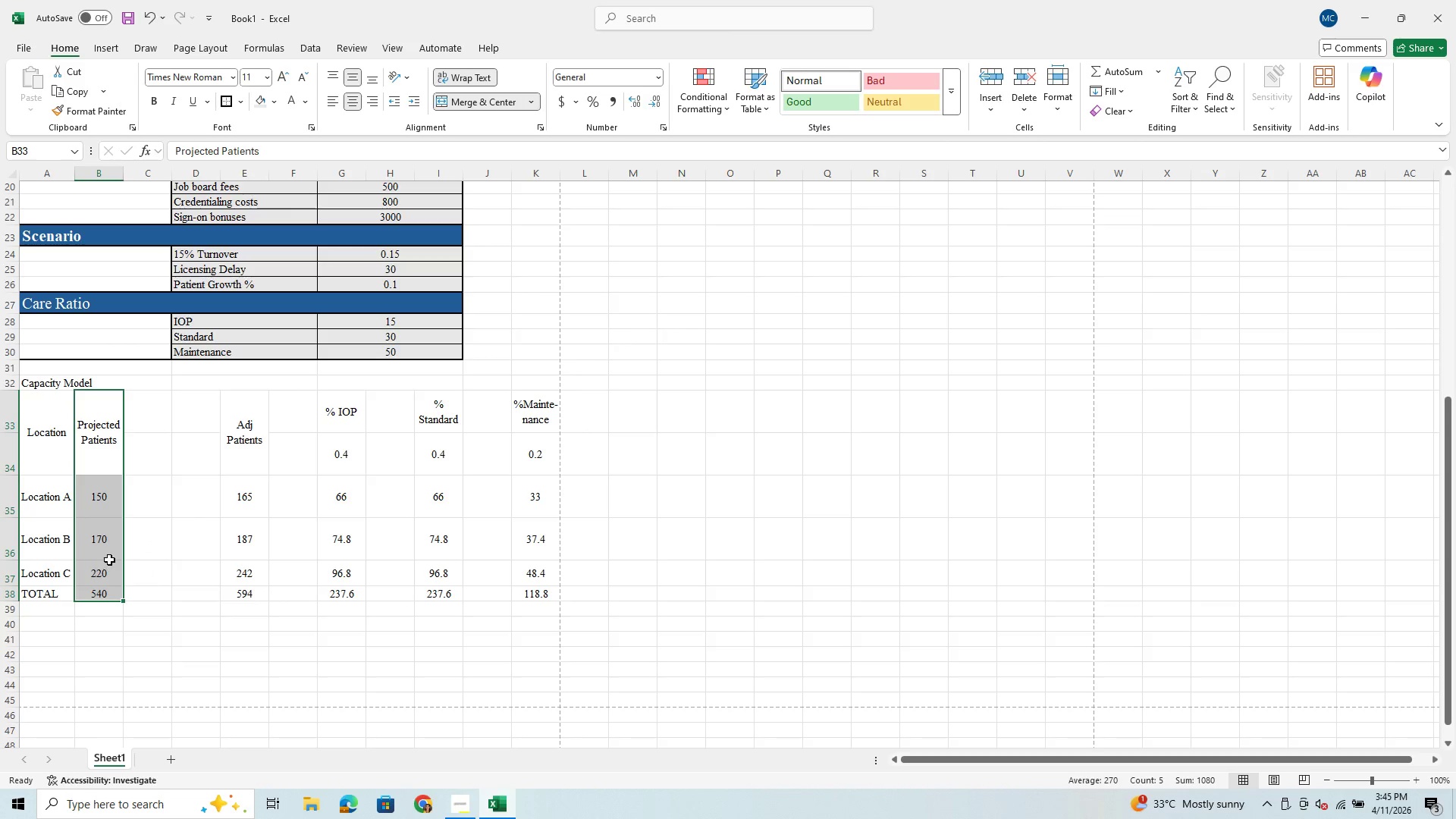 
key(Control+X)
 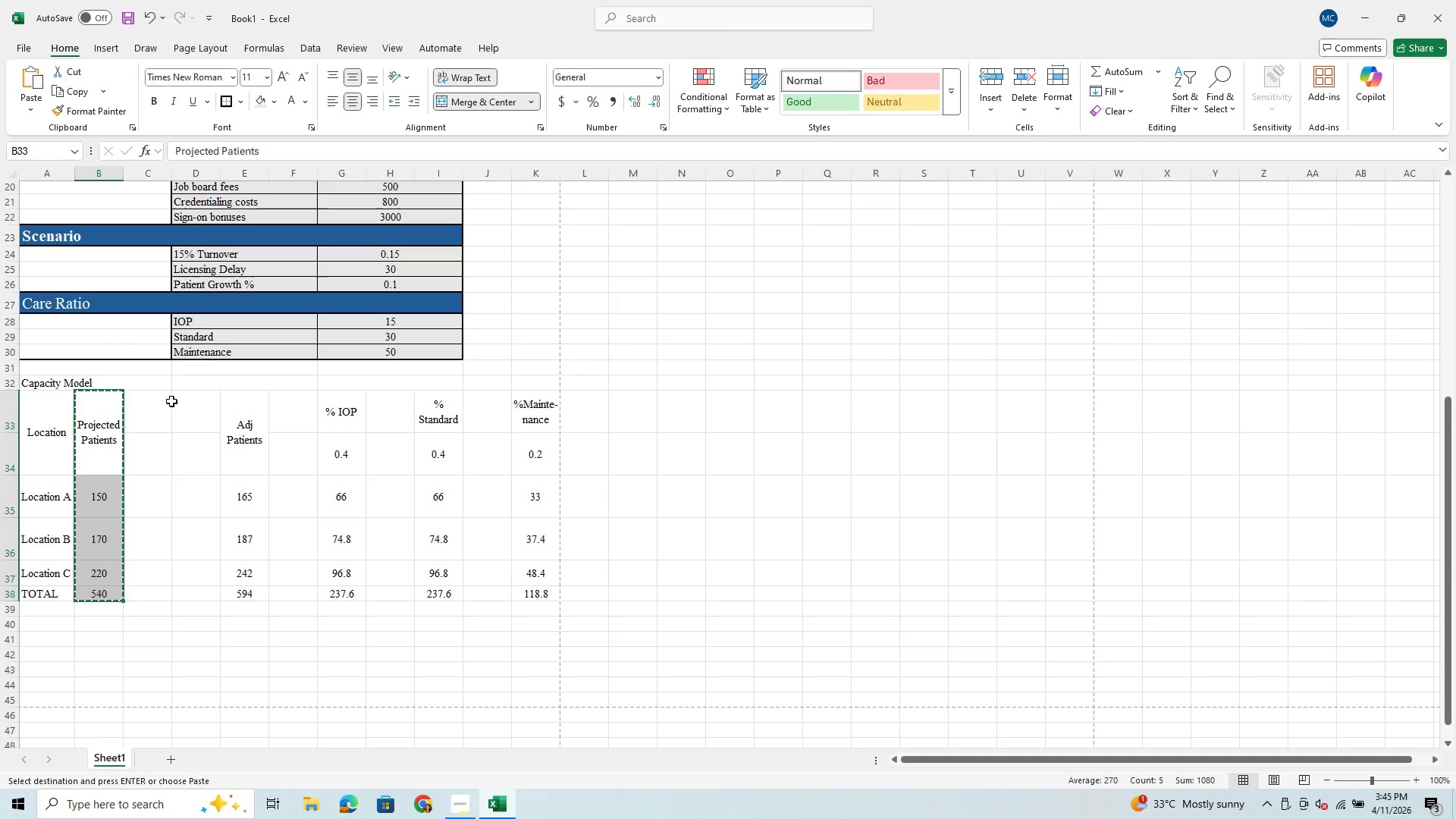 
left_click_drag(start_coordinate=[149, 413], to_coordinate=[138, 595])
 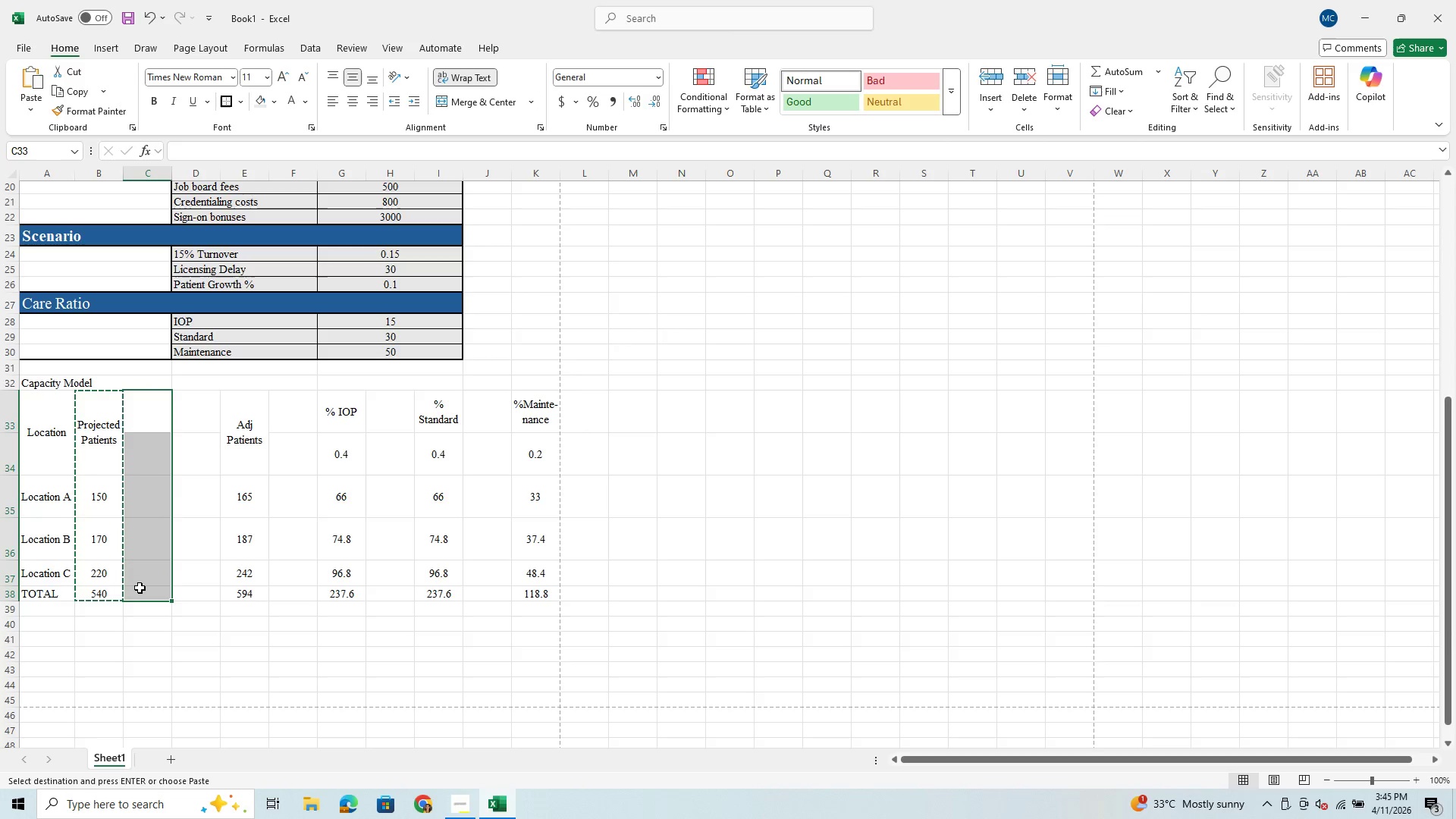 
hold_key(key=ControlLeft, duration=0.59)
 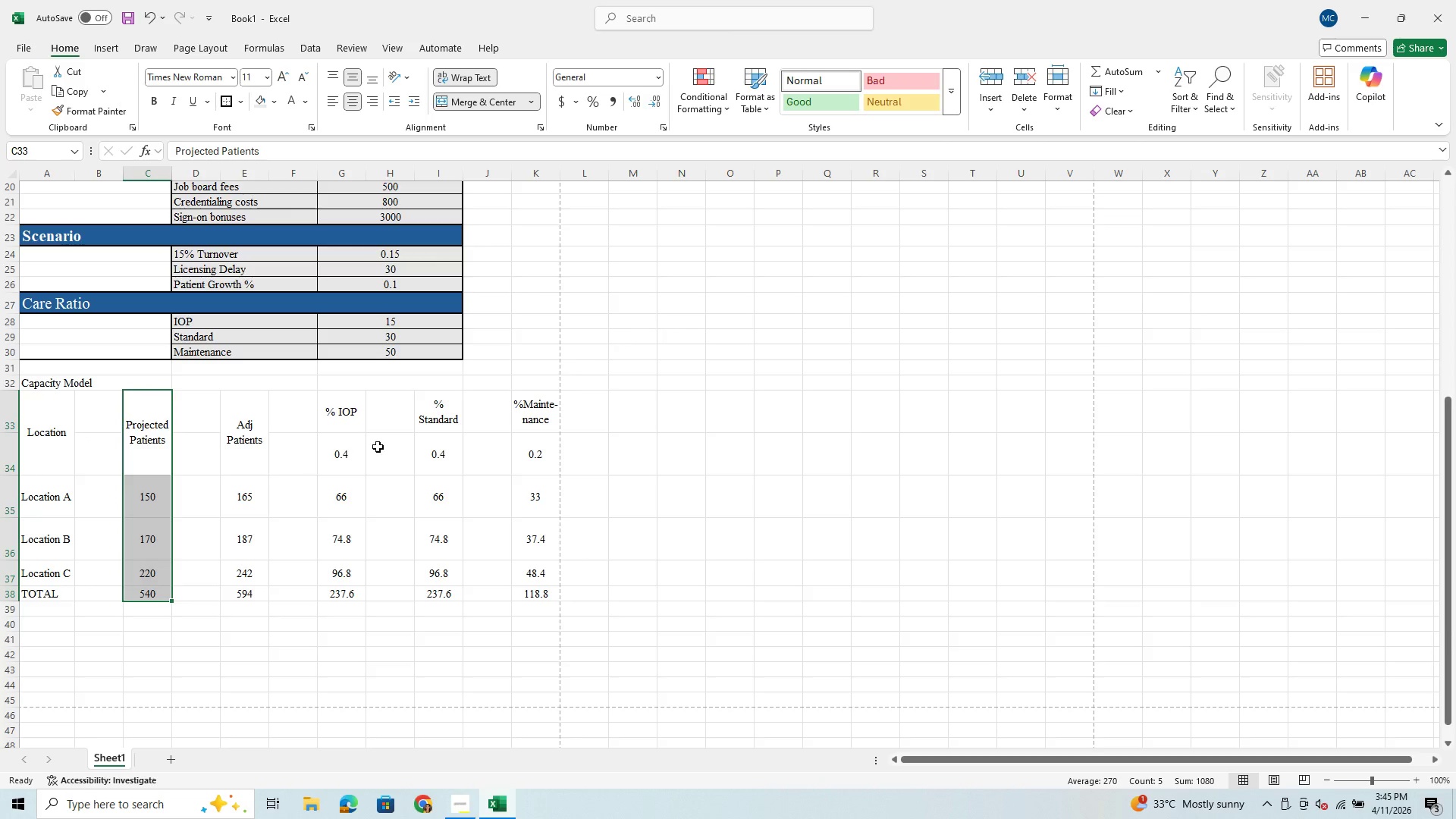 
hold_key(key=V, duration=0.33)
 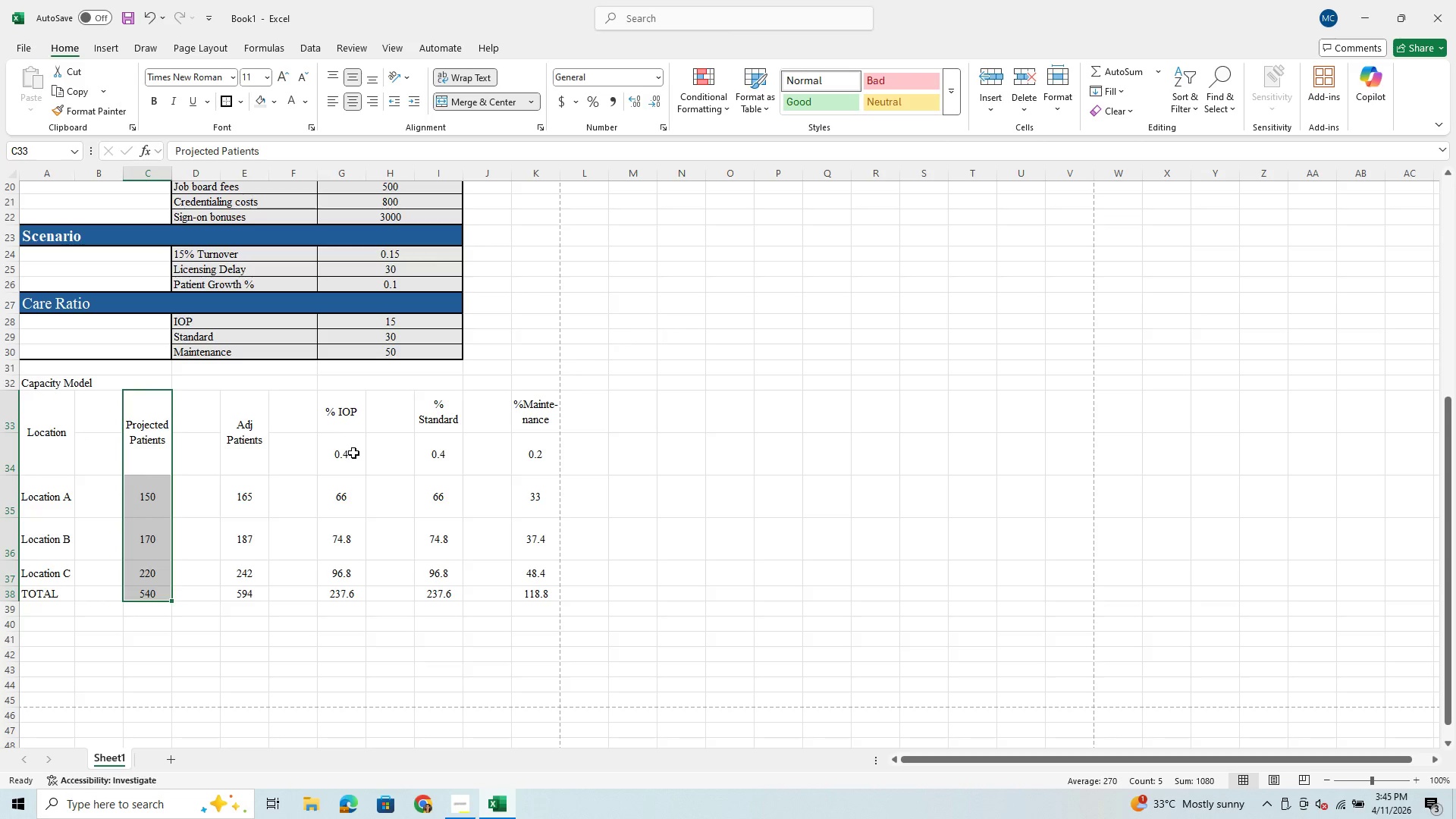 
left_click([353, 453])
 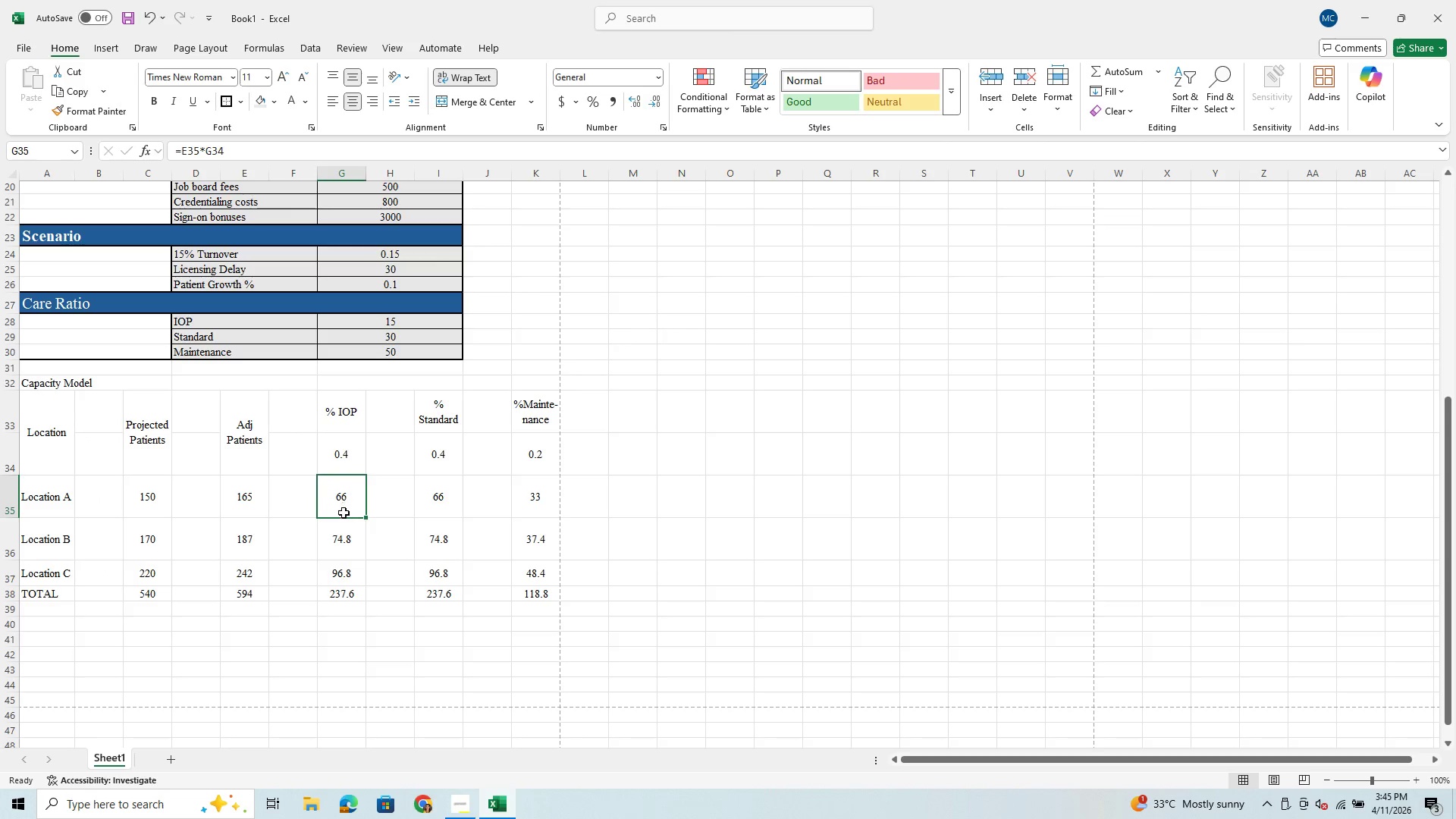 
left_click([339, 538])
 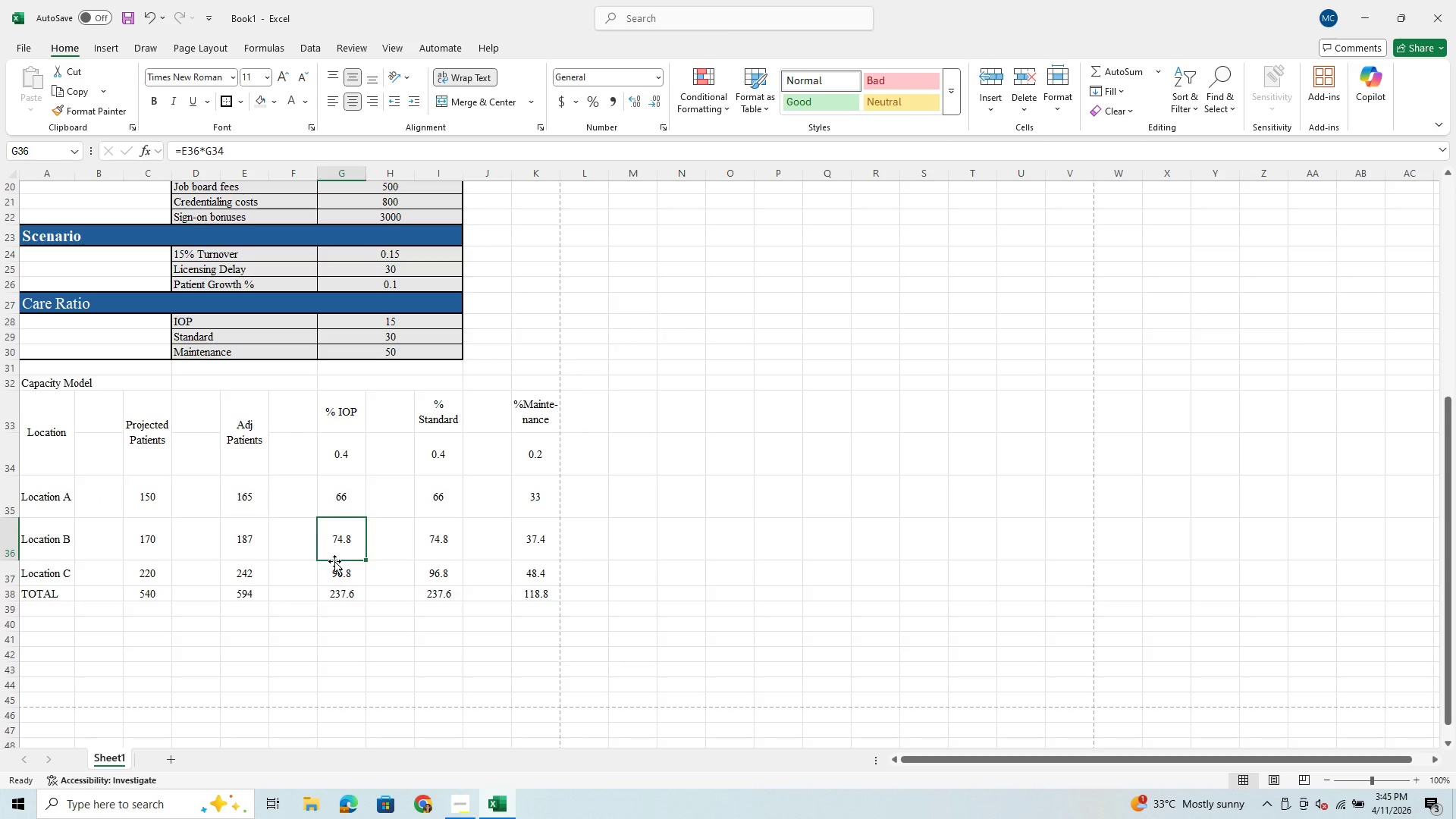 
left_click([334, 561])
 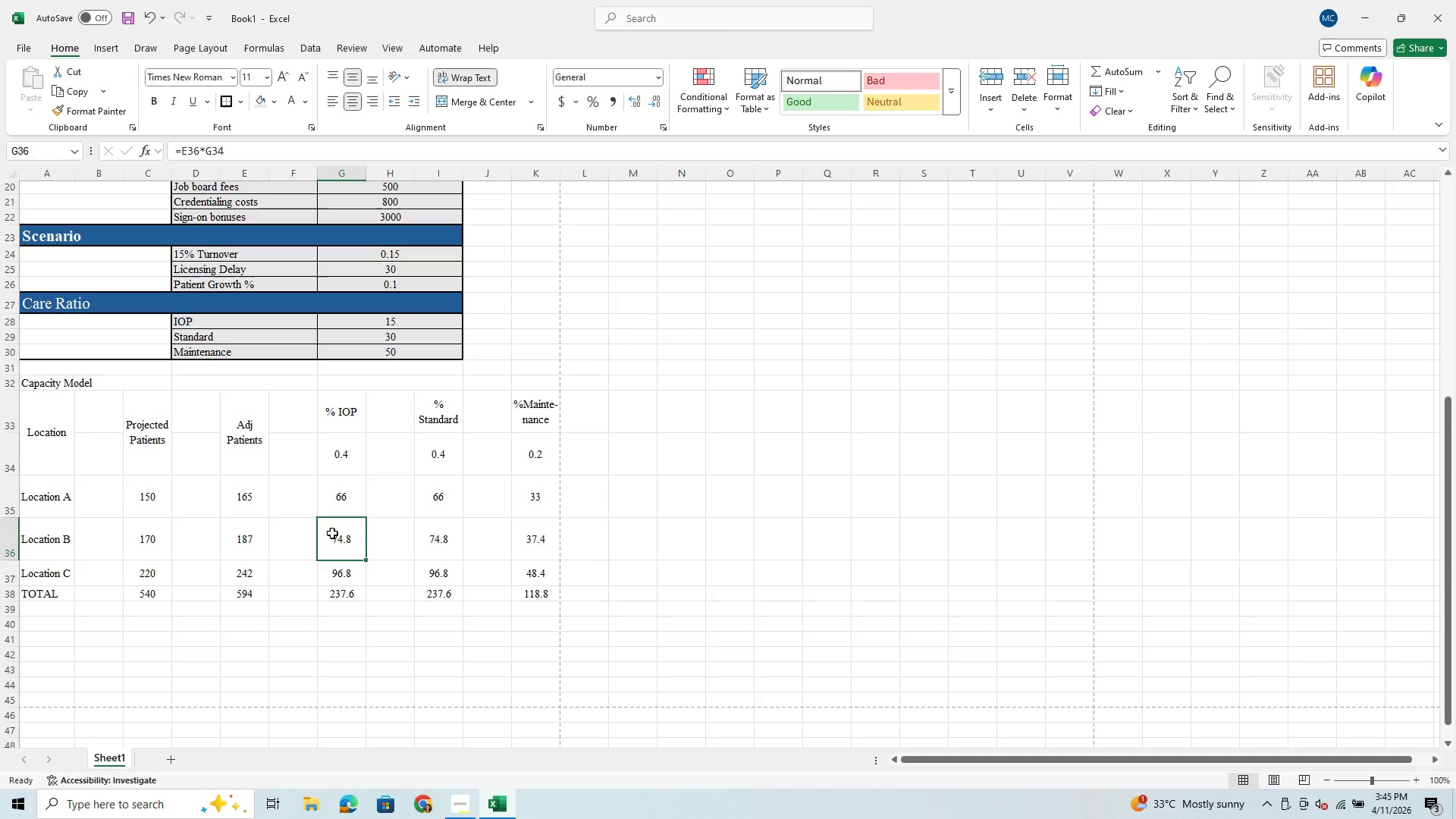 
wait(6.12)
 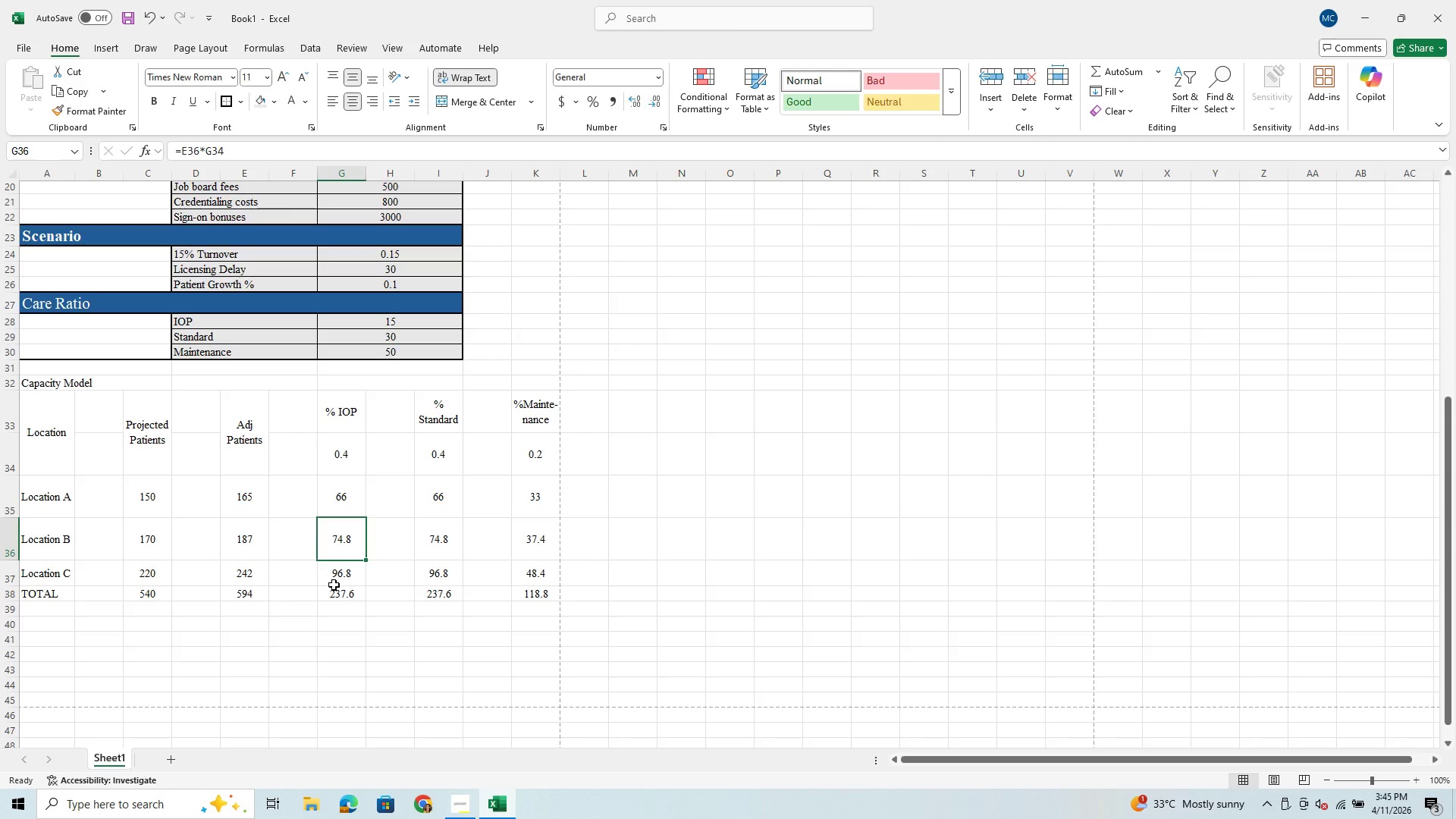 
left_click([342, 500])
 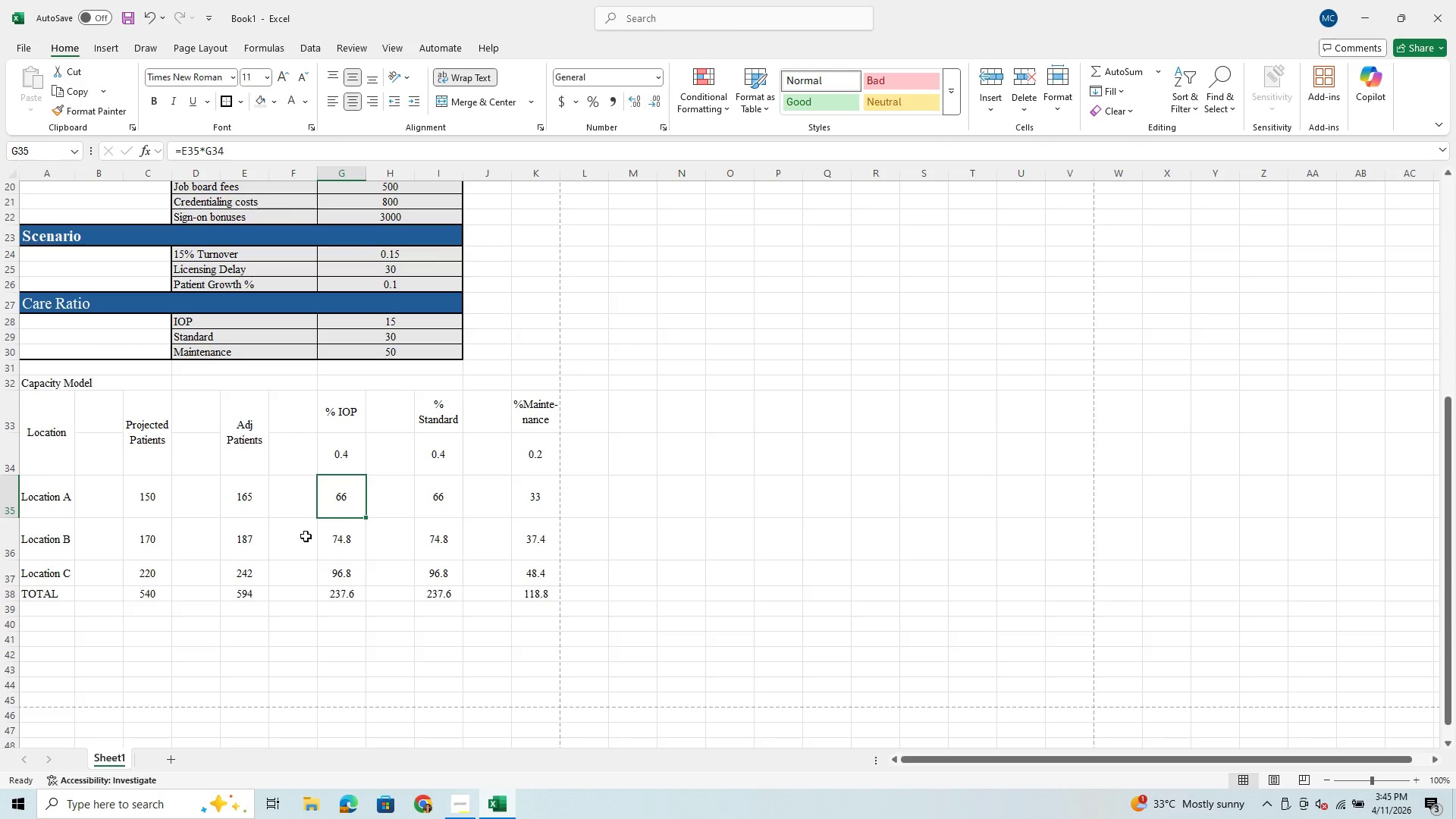 
wait(17.75)
 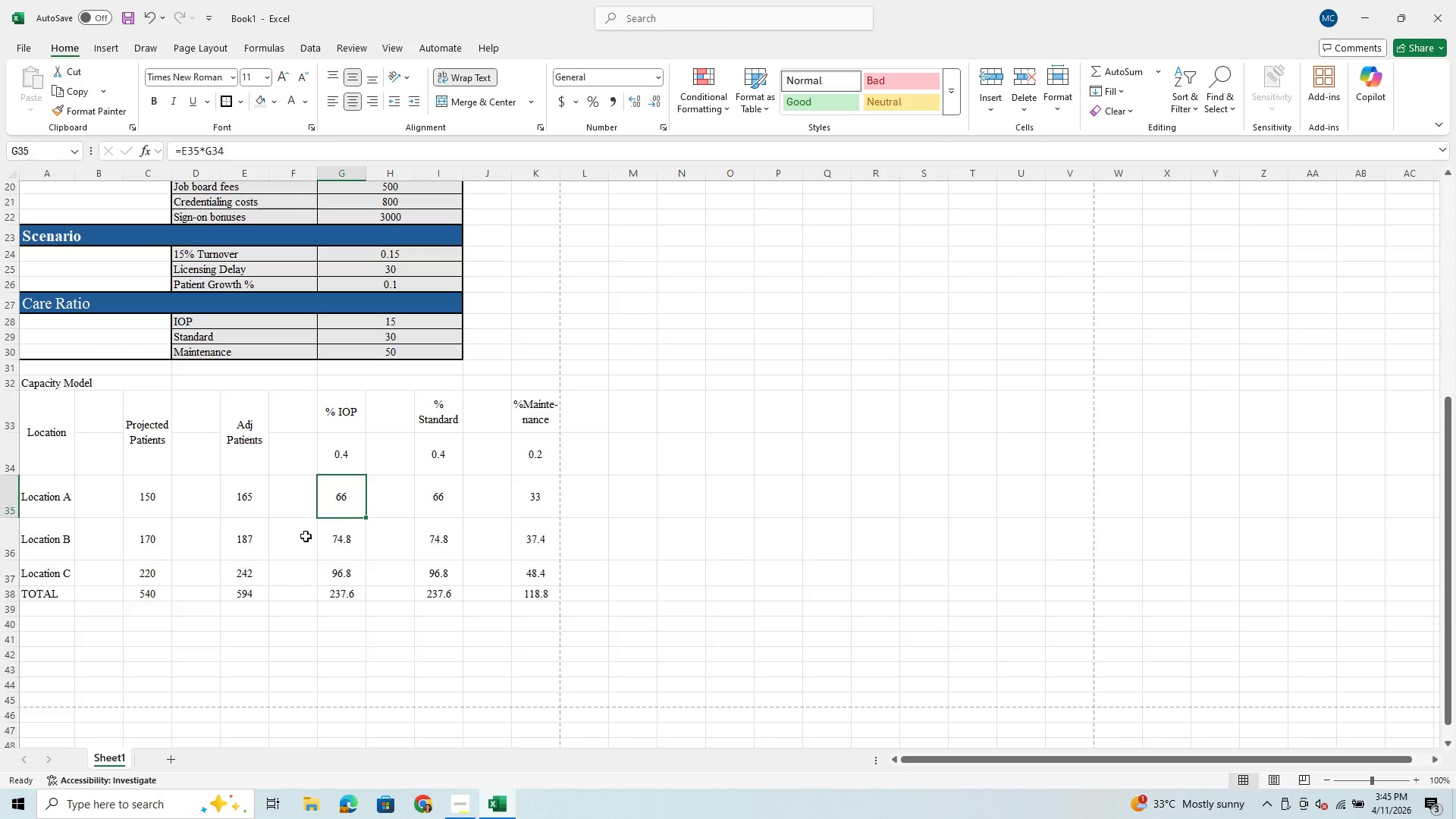 
type(88)
 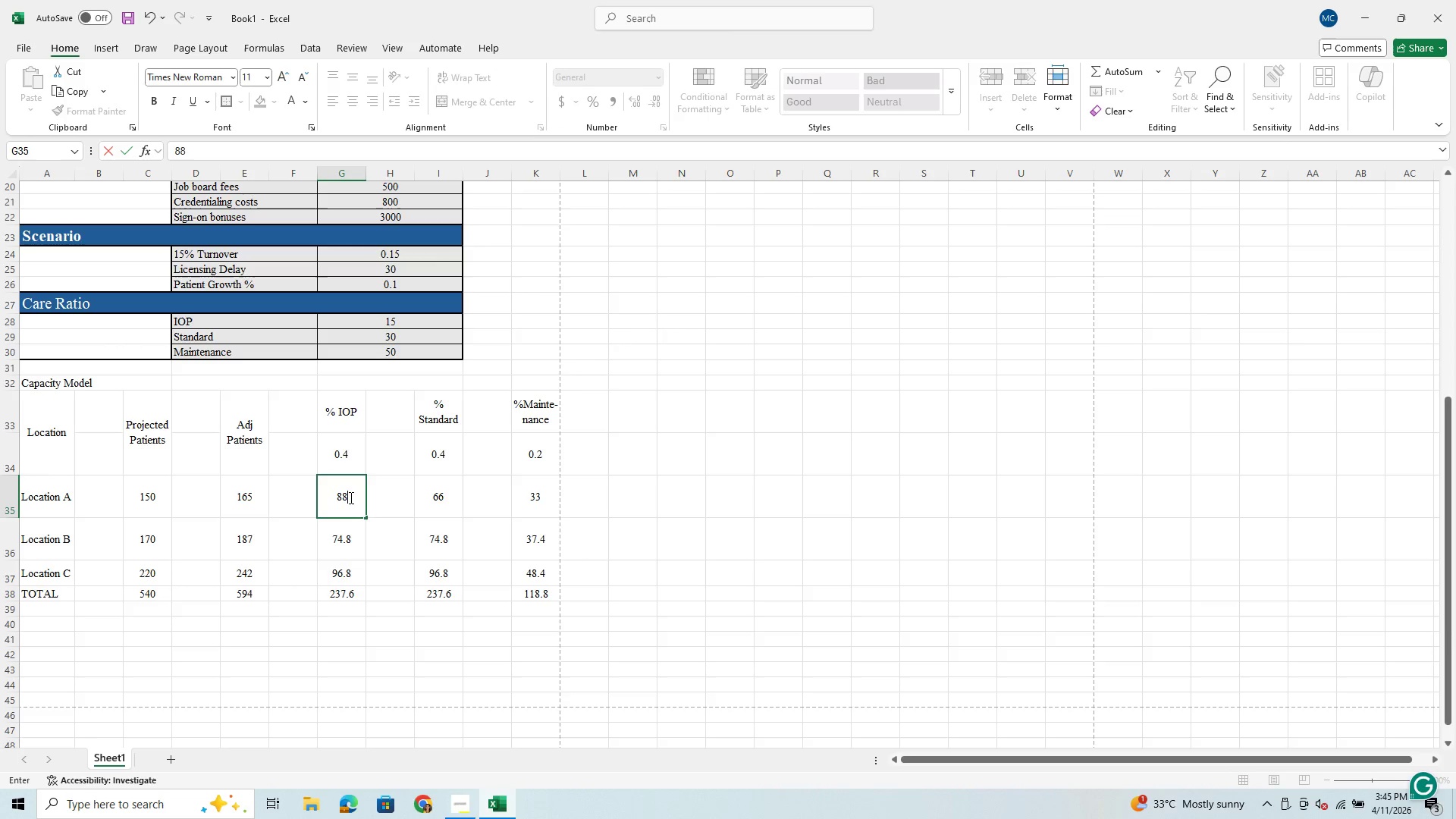 
key(Enter)
 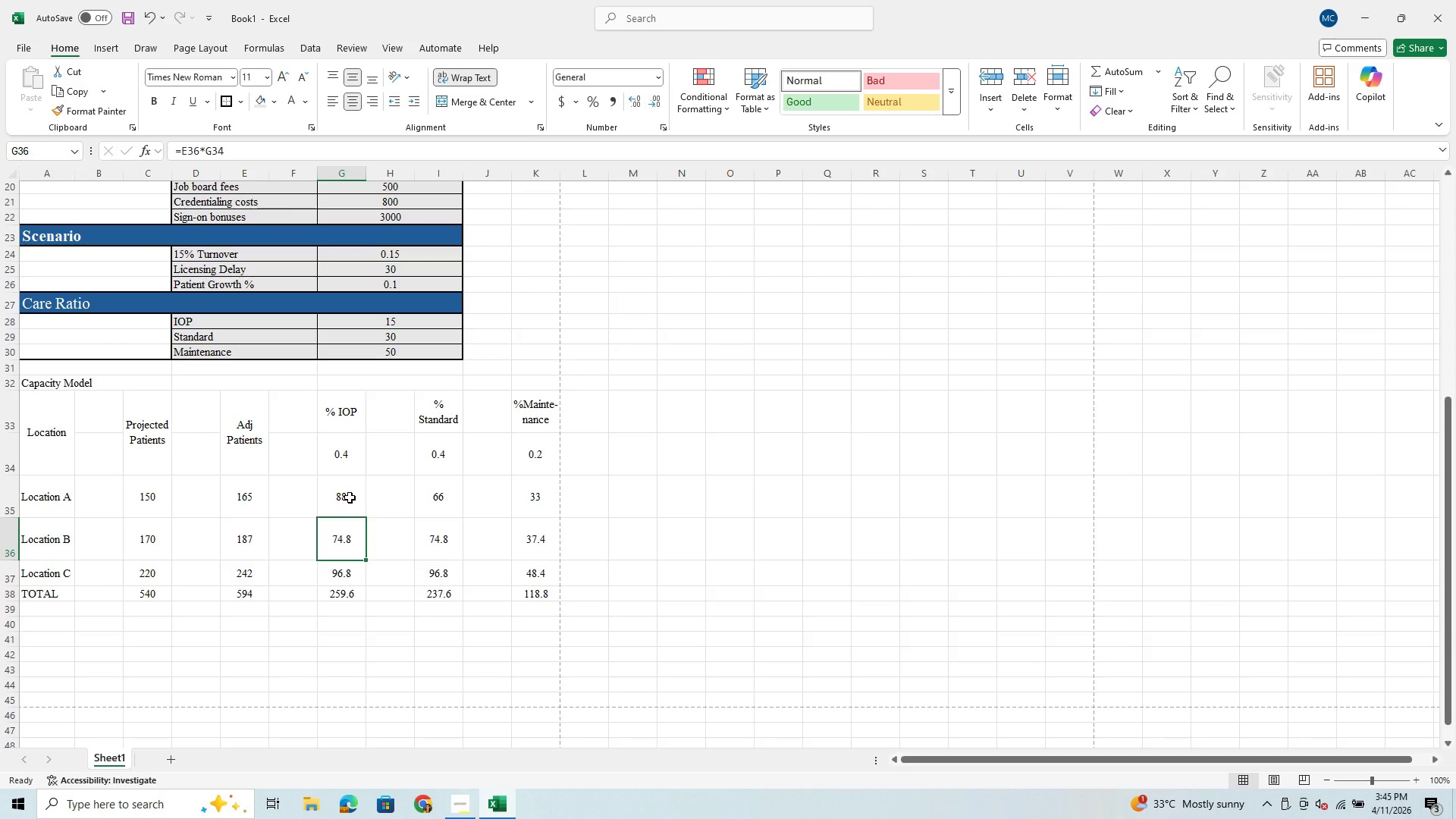 
key(ArrowUp)
 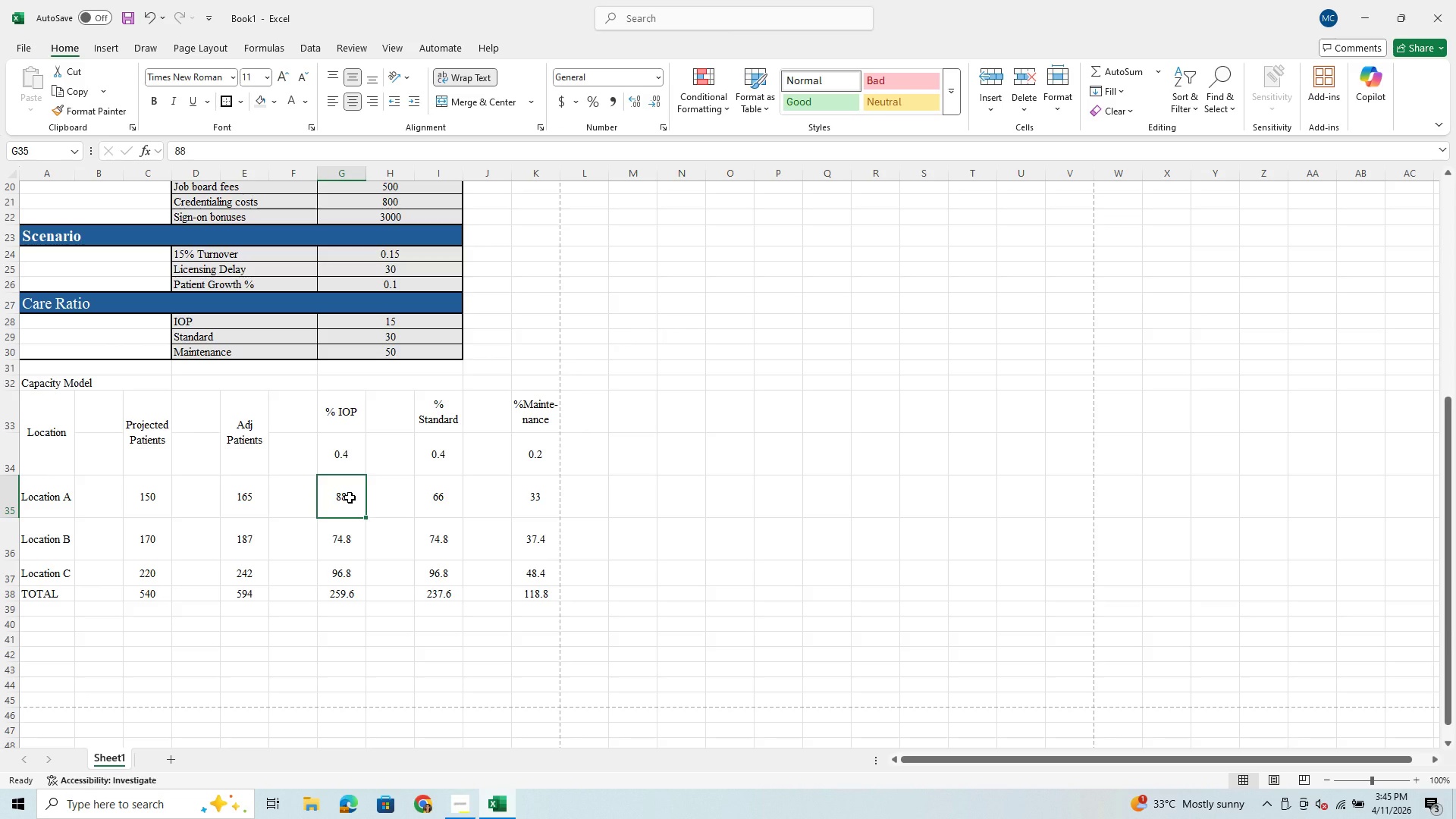 
type(66)
 